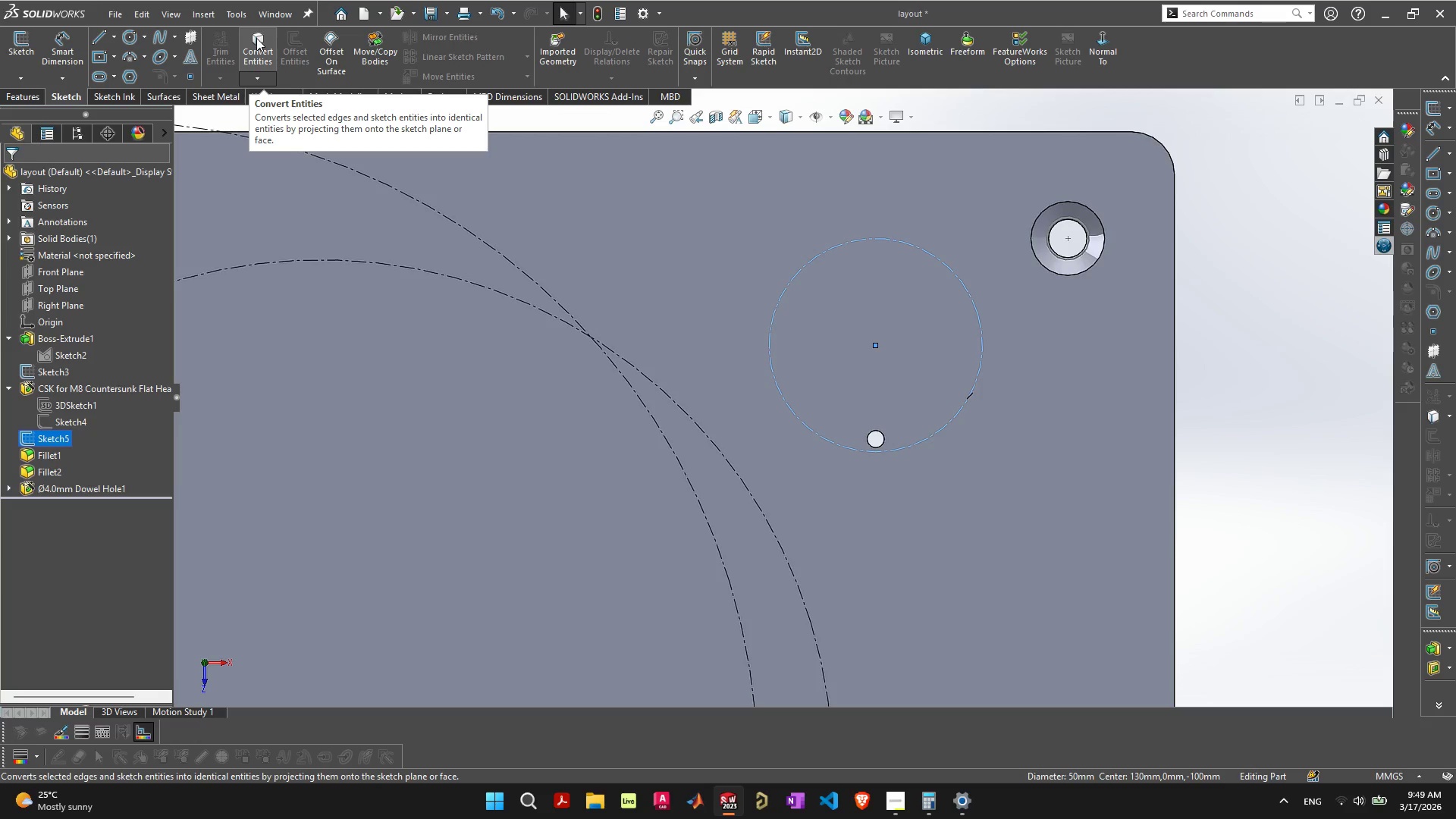 
left_click([256, 38])
 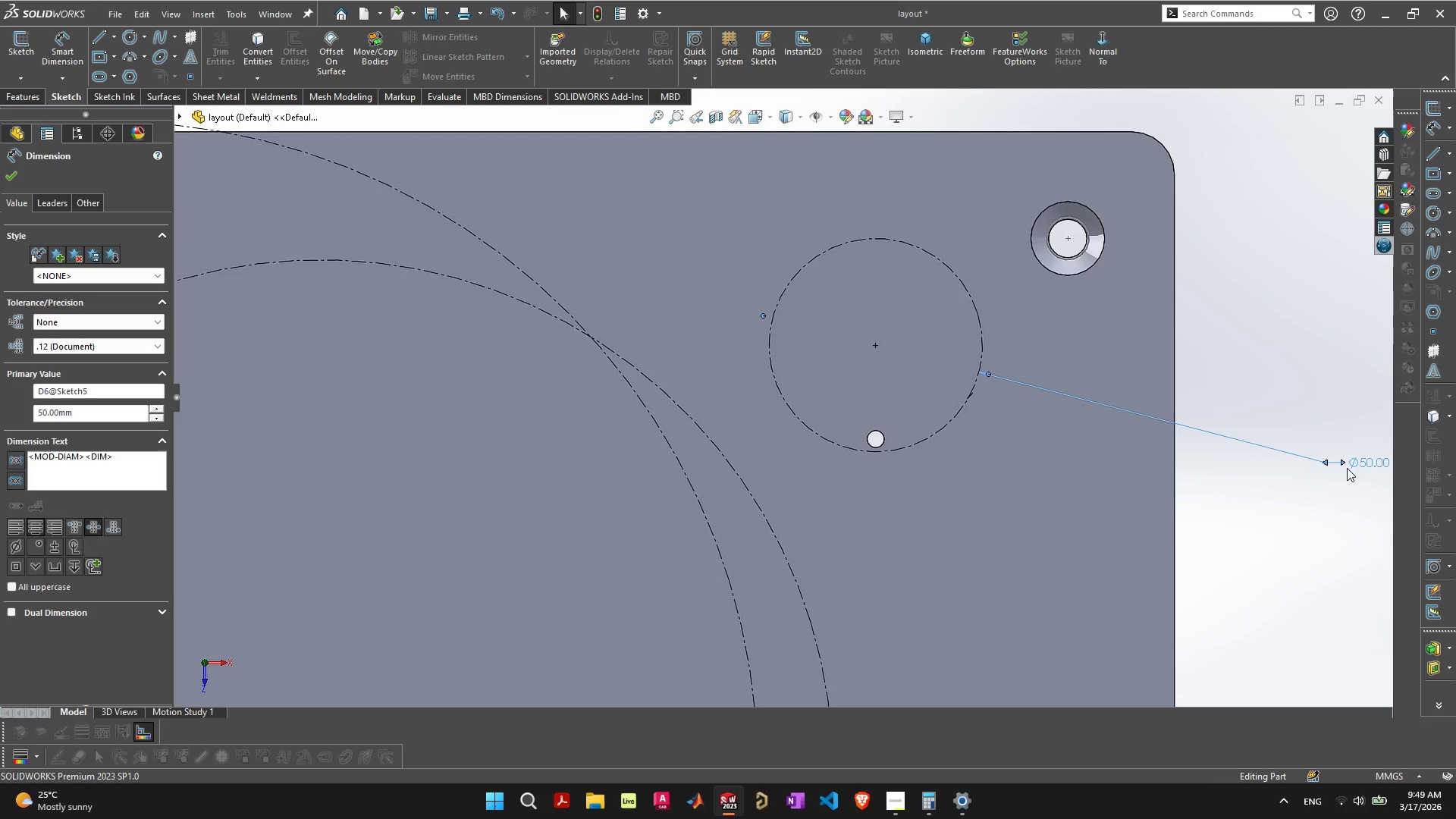 
left_click_drag(start_coordinate=[1355, 465], to_coordinate=[1200, 462])
 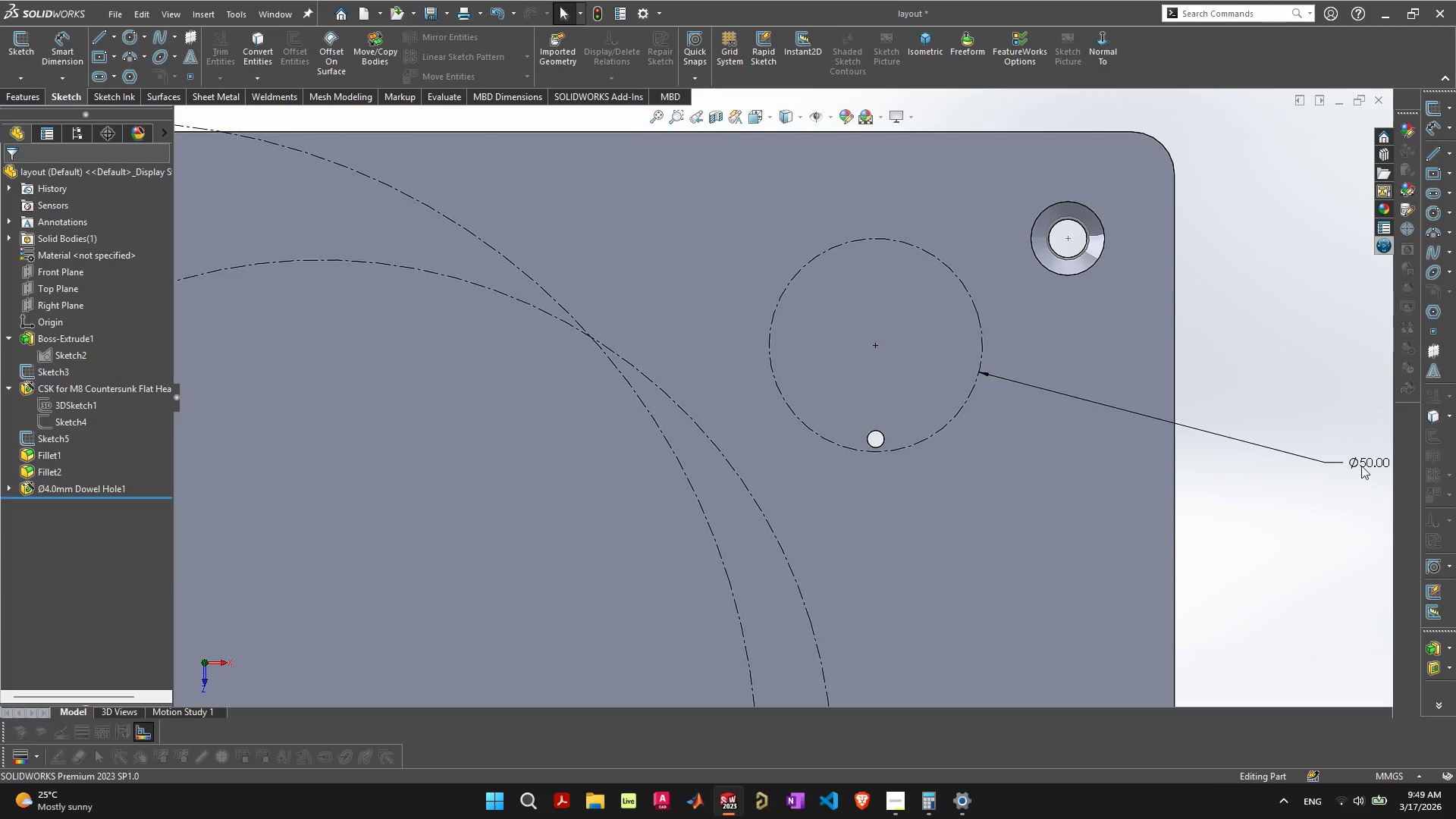 
left_click_drag(start_coordinate=[1363, 464], to_coordinate=[1309, 494])
 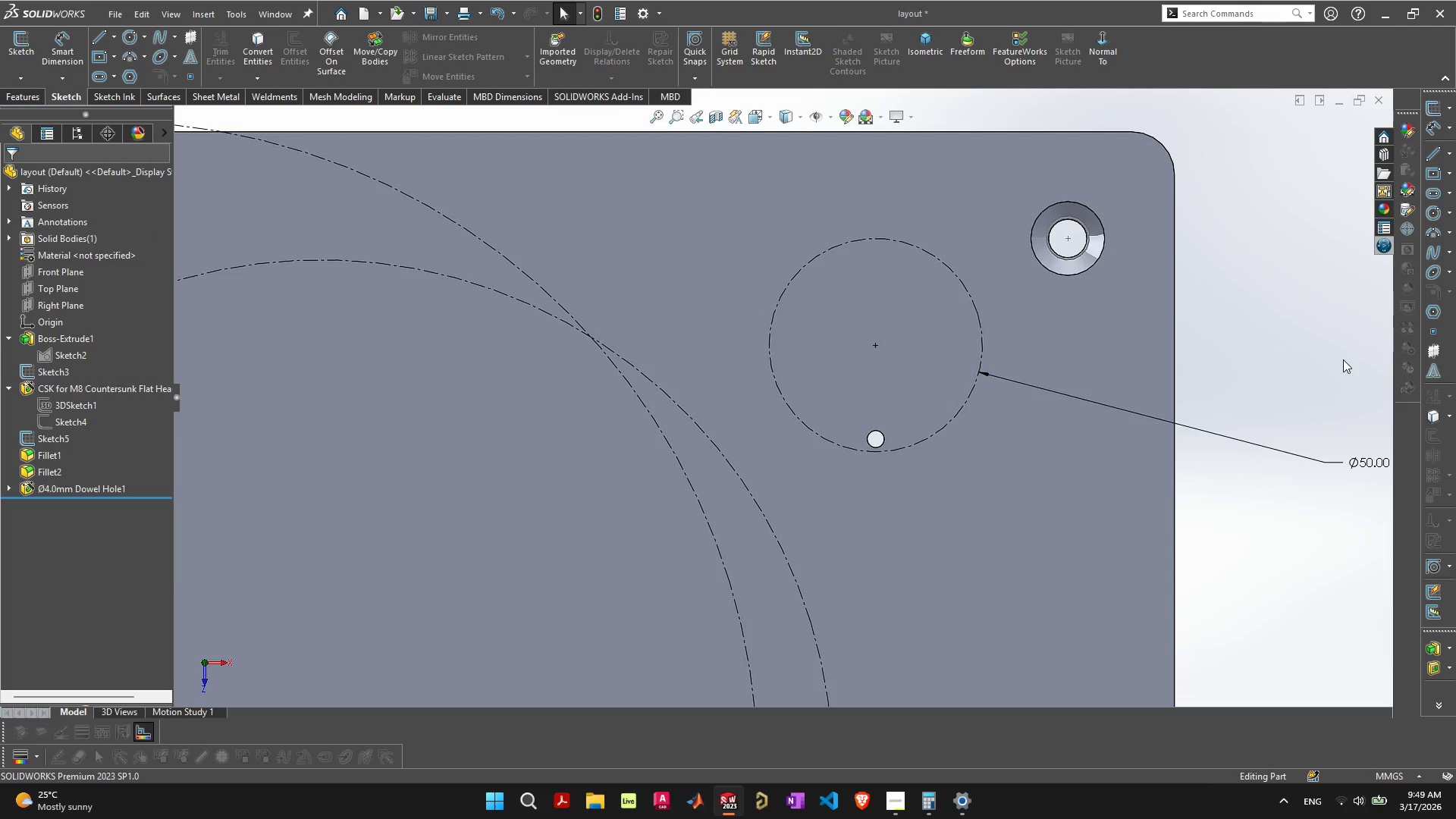 
double_click([1343, 359])
 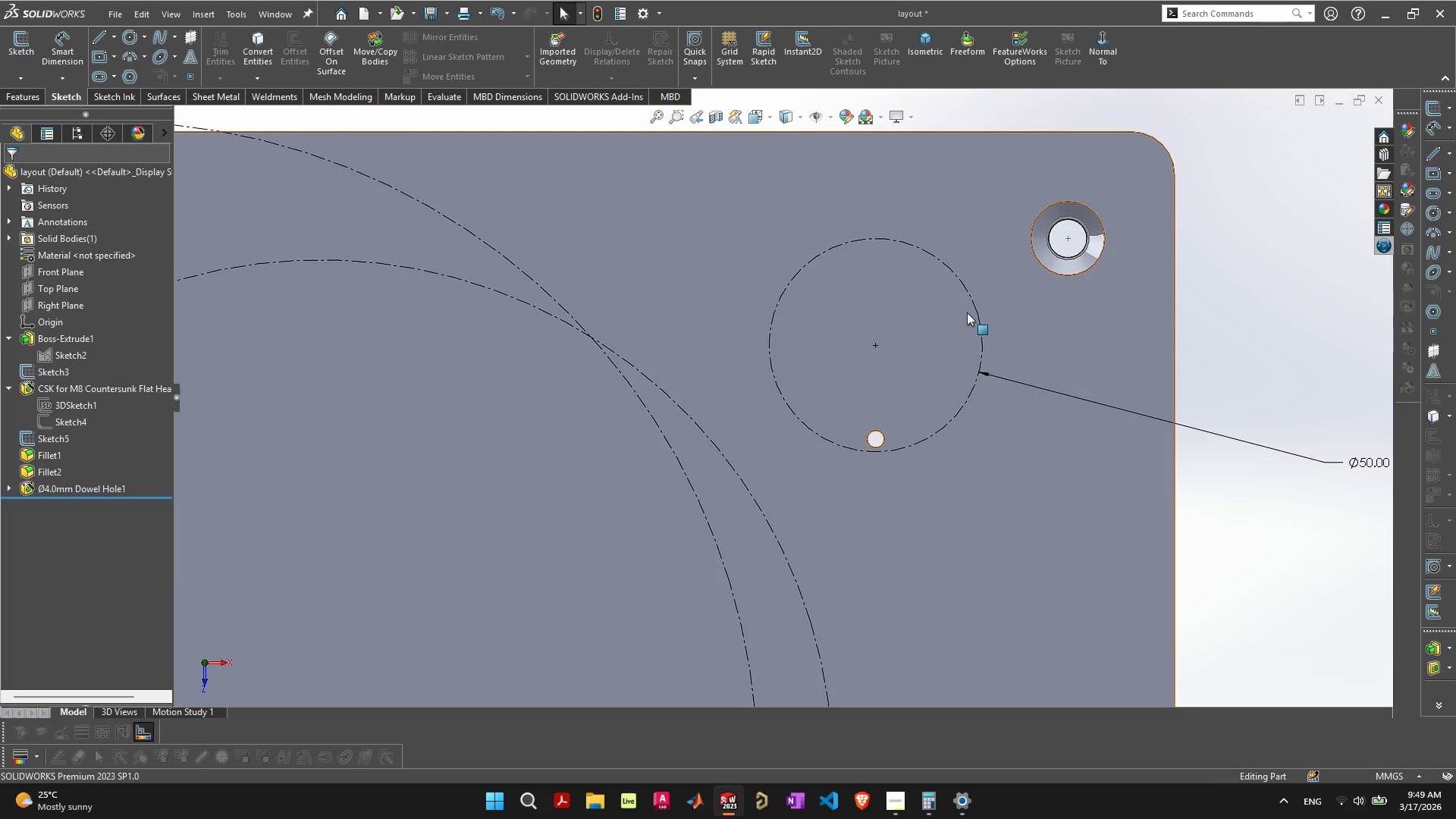 
left_click([1065, 329])
 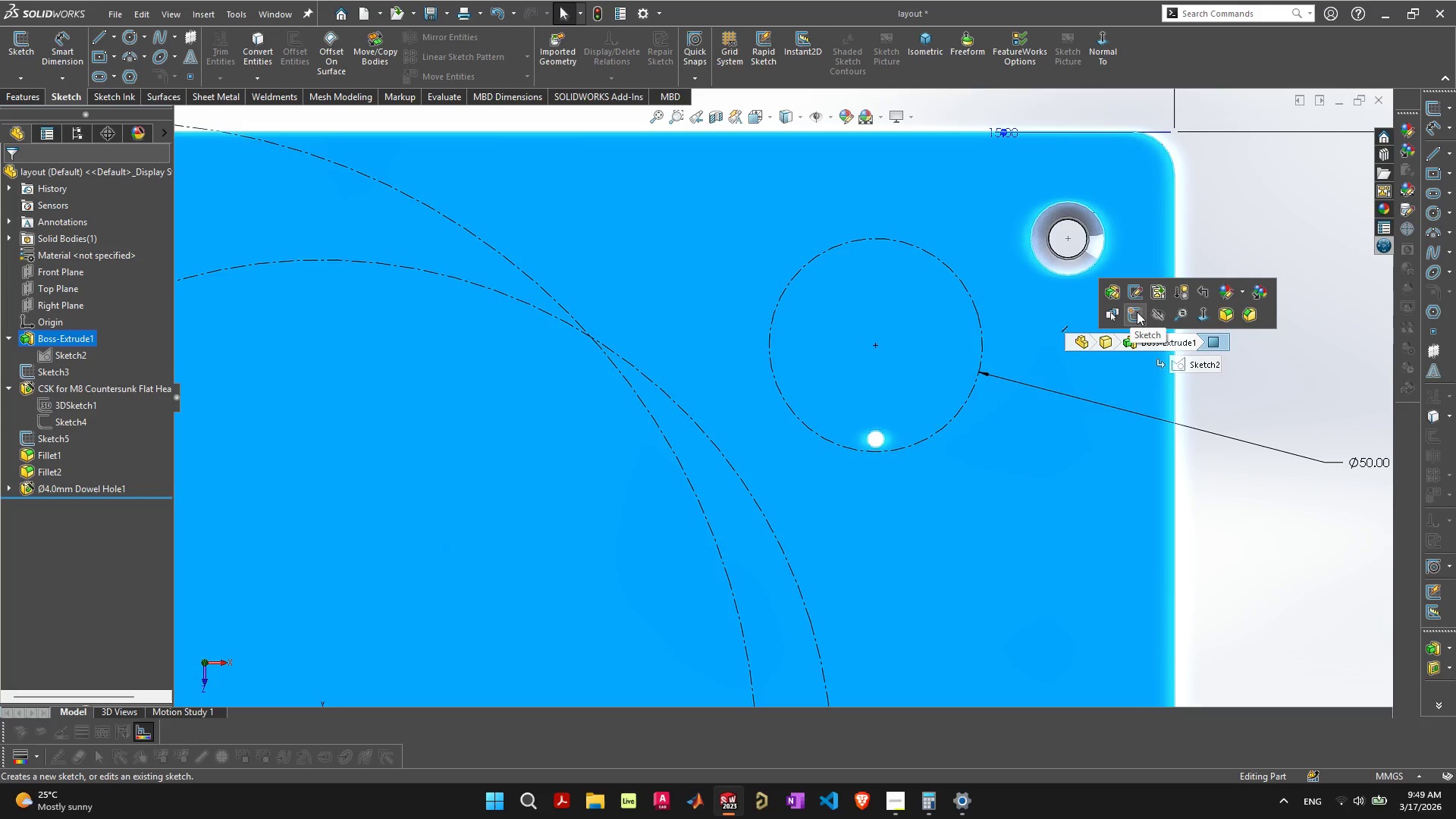 
left_click([1131, 293])
 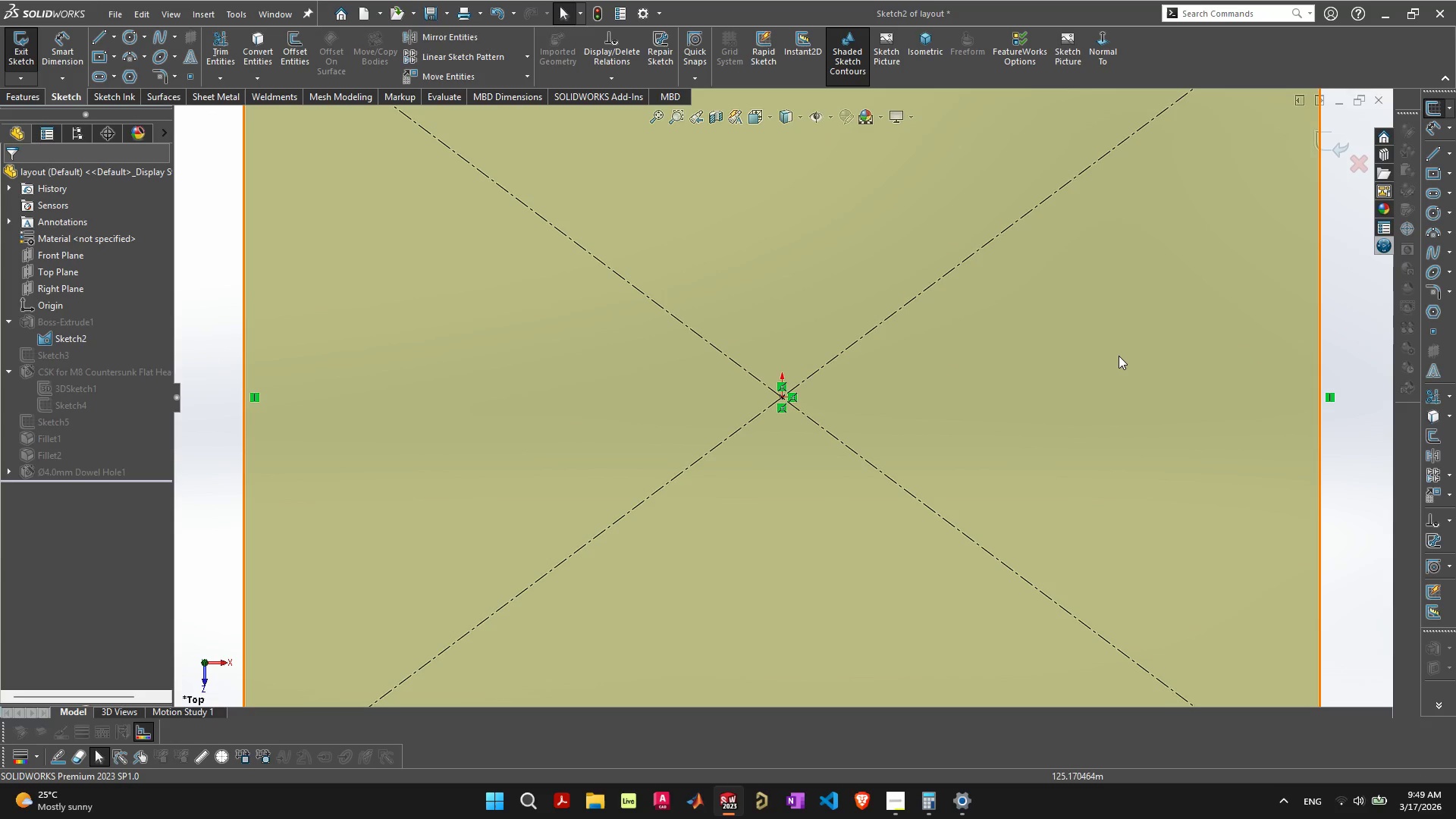 
scroll: coordinate [1120, 360], scroll_direction: down, amount: 3.0
 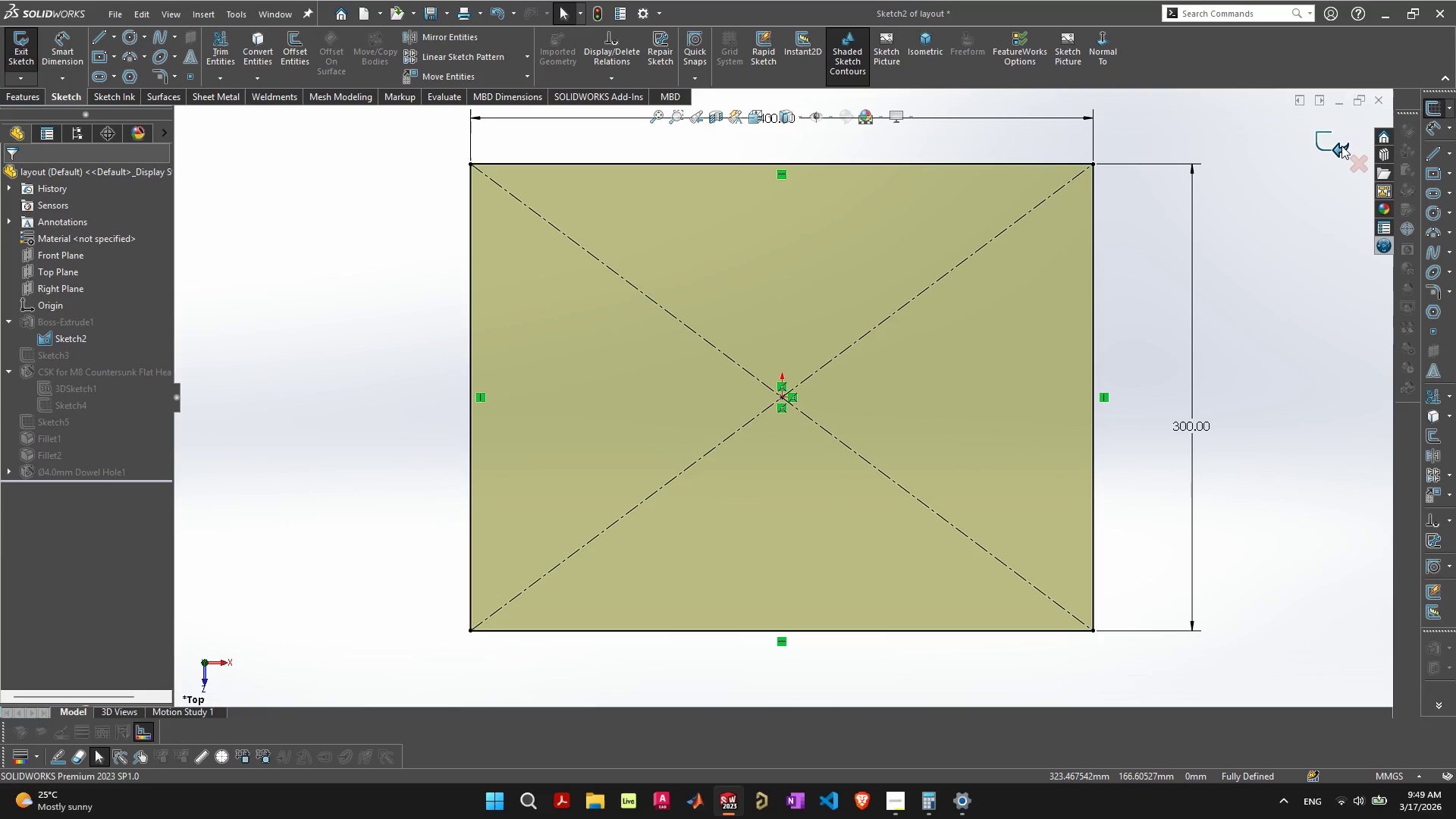 
left_click([1341, 146])
 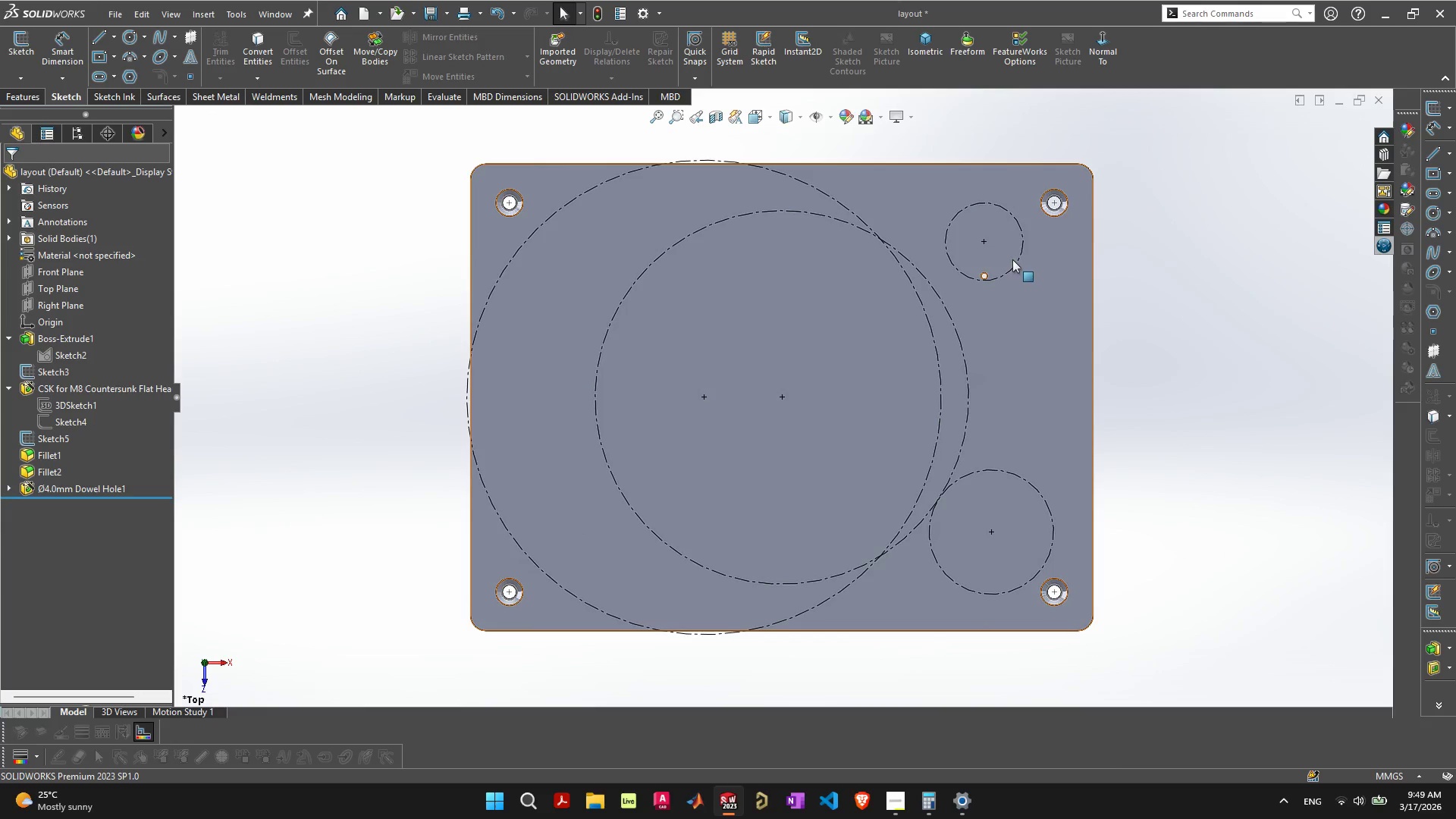 
left_click([1047, 251])
 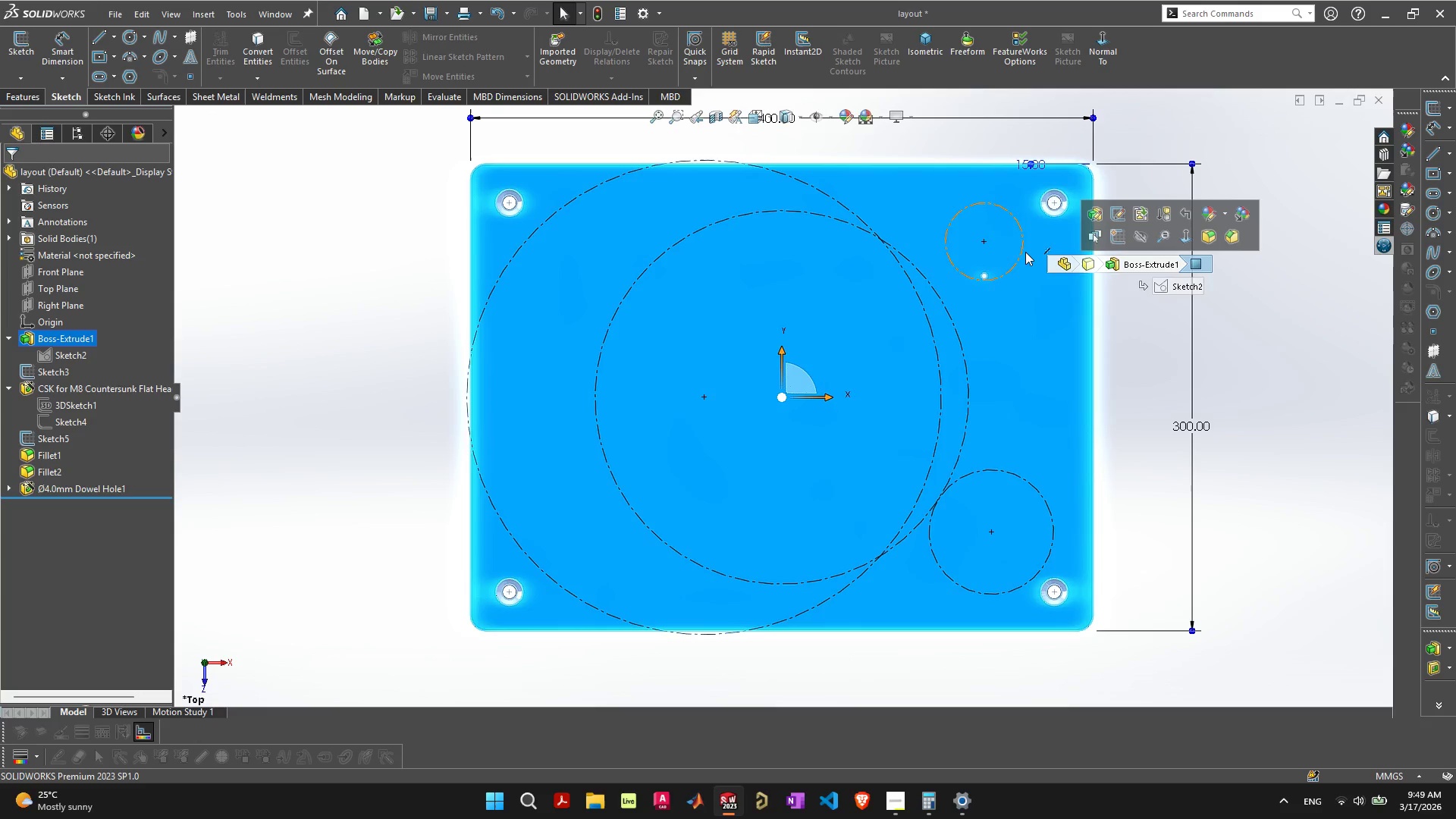 
left_click([1025, 252])
 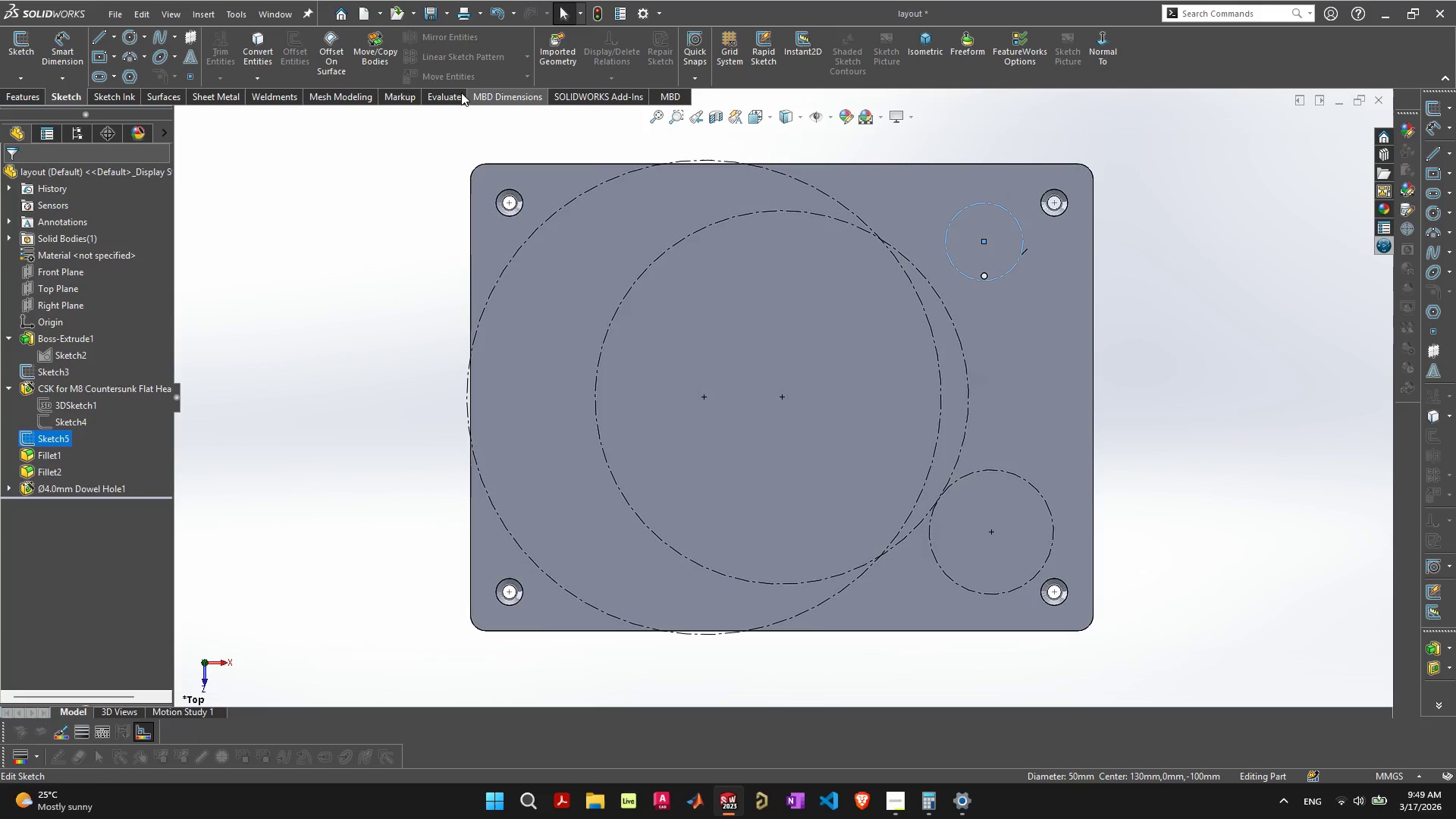 
mouse_move([289, 53])
 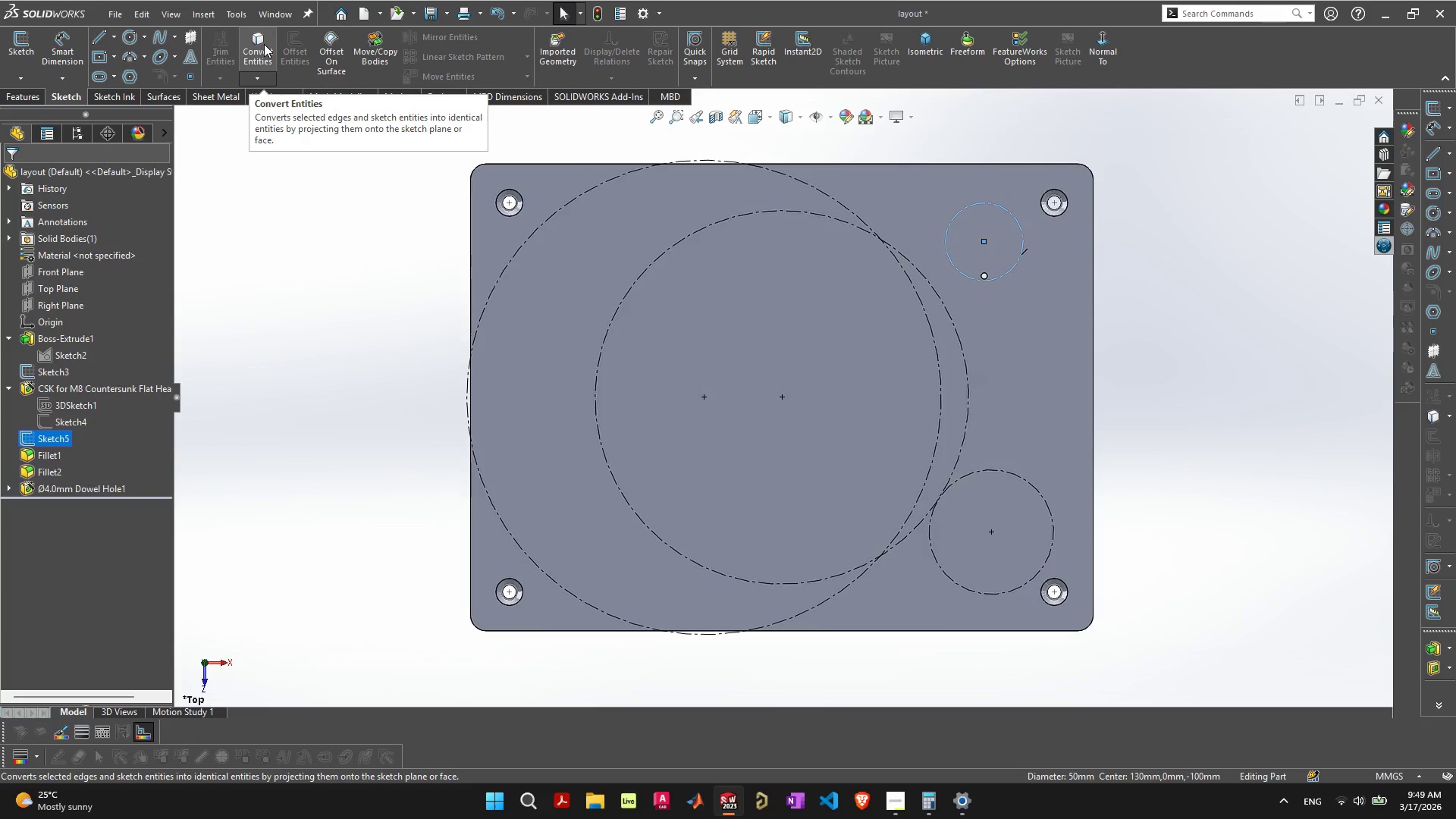 
left_click([264, 44])
 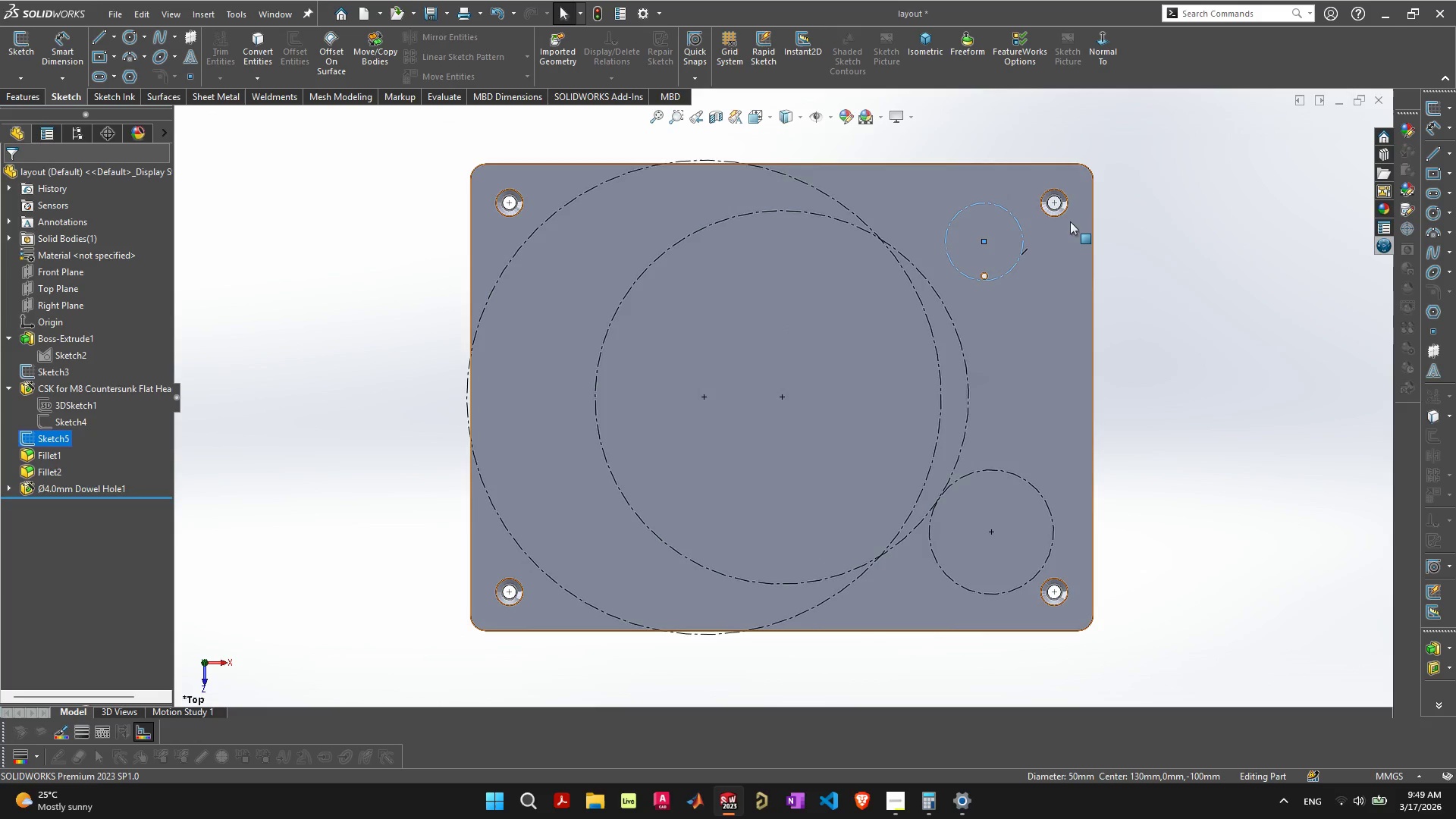 
left_click([1155, 268])
 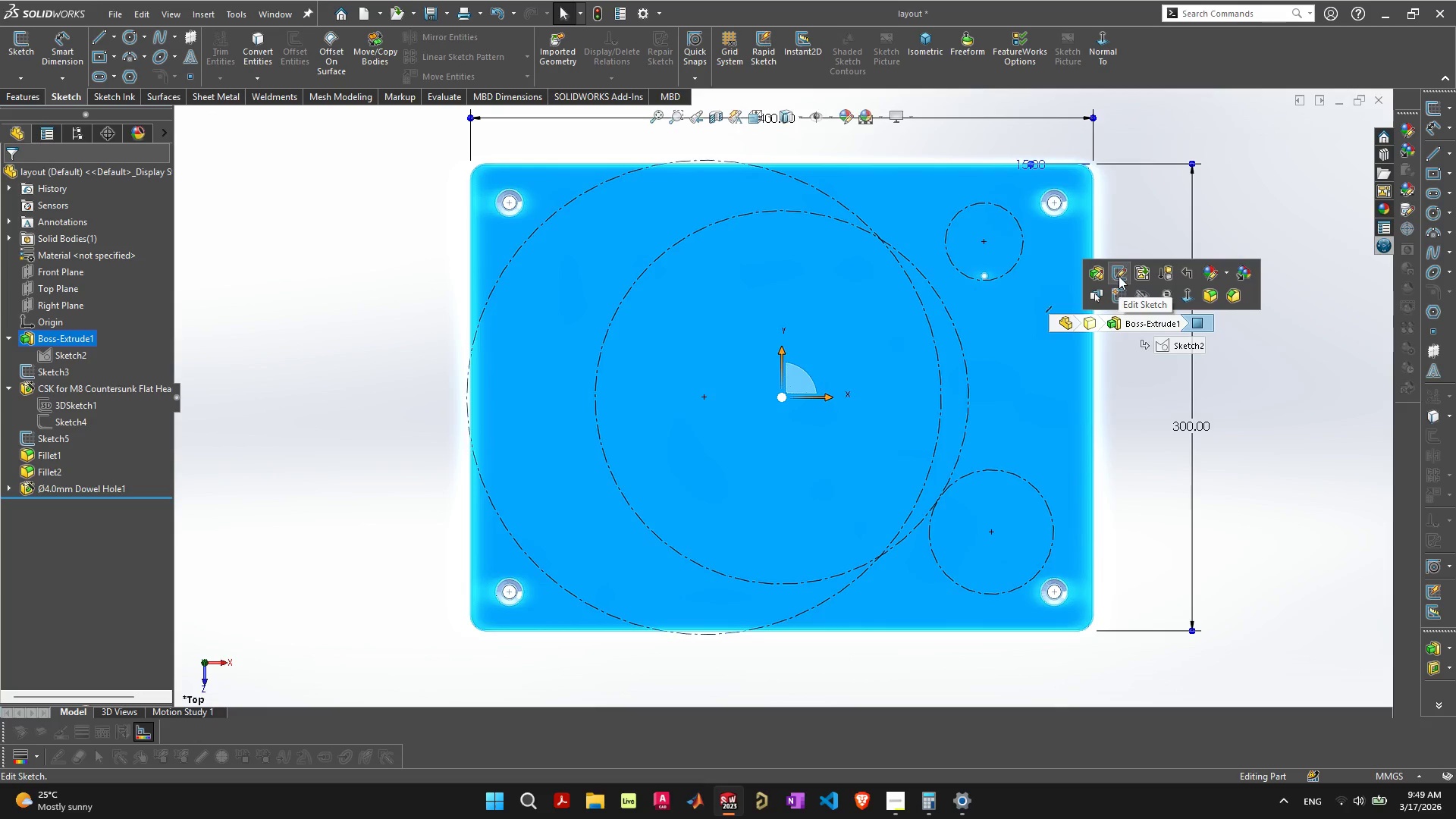 
wait(6.33)
 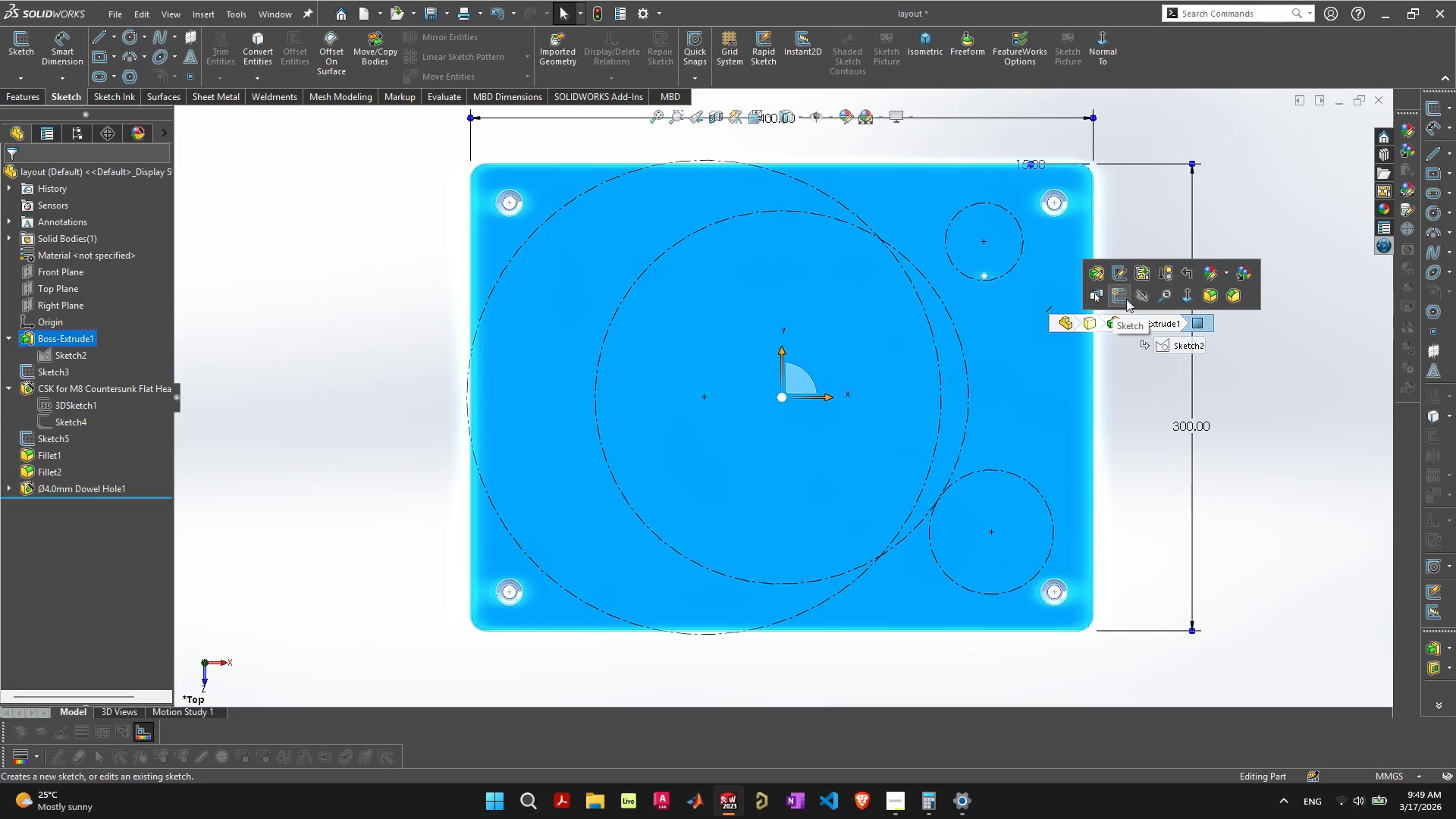 
left_click([1220, 226])
 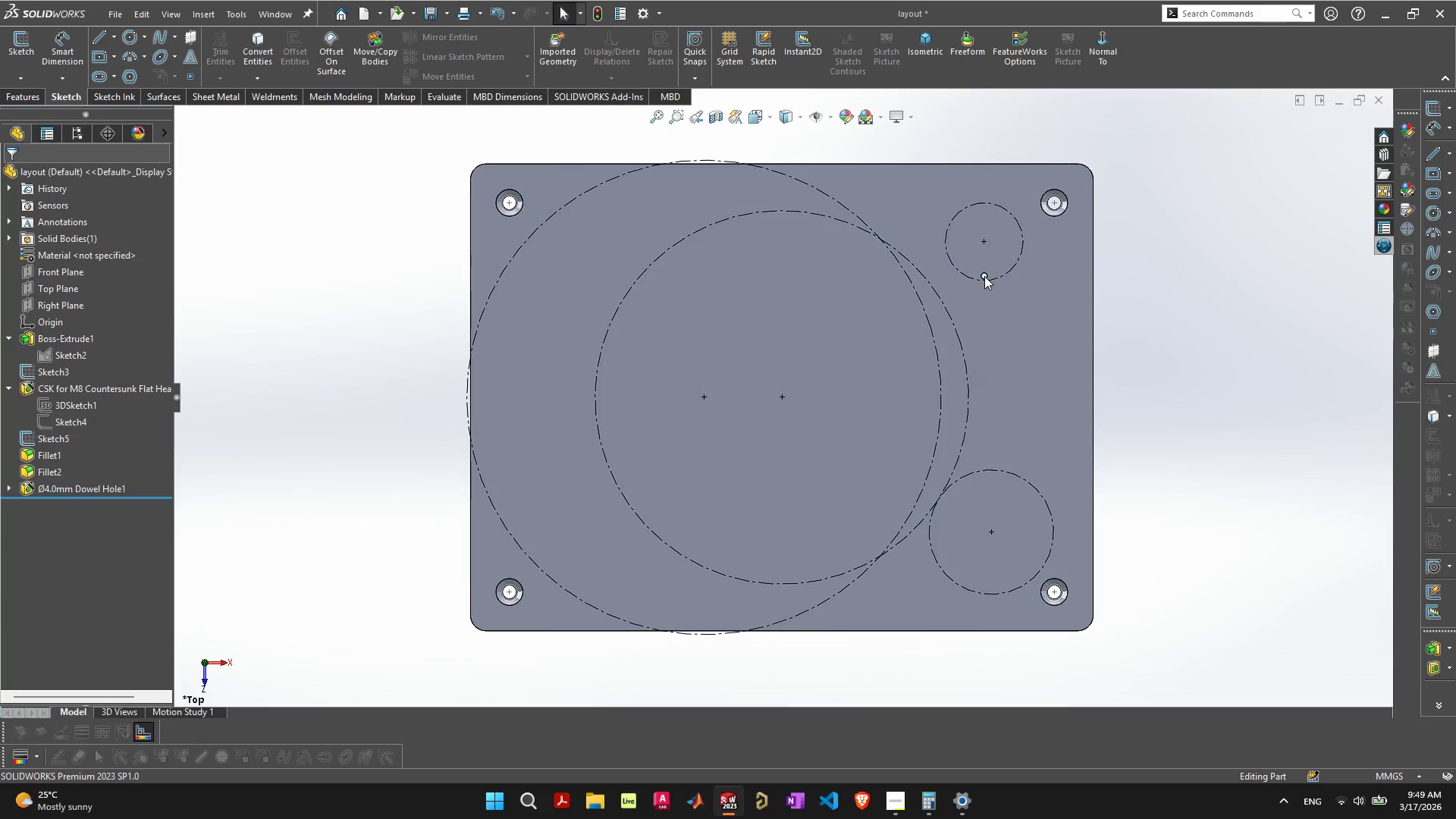 
scroll: coordinate [984, 278], scroll_direction: up, amount: 9.0
 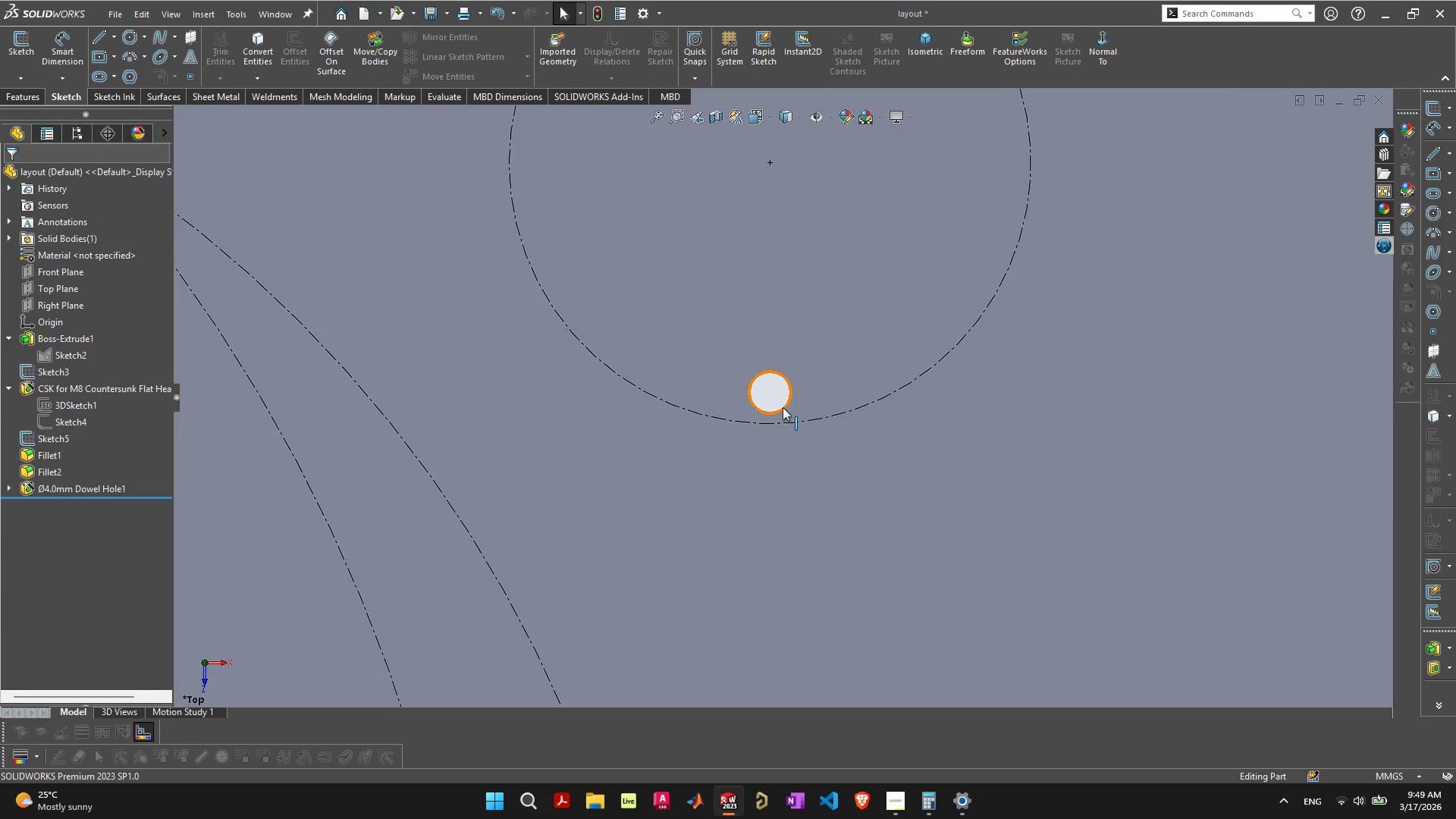 
left_click([783, 407])
 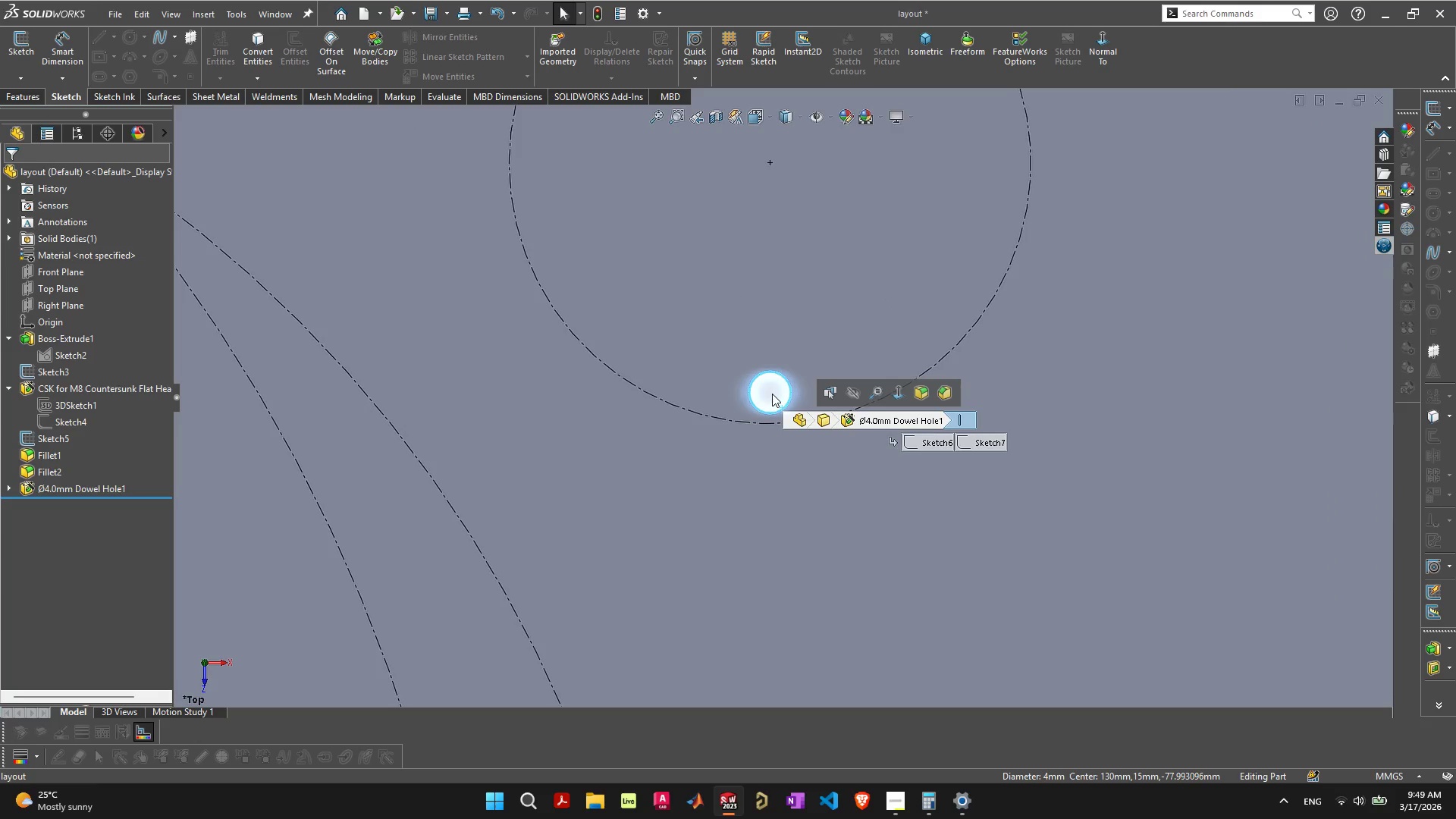 
left_click_drag(start_coordinate=[770, 392], to_coordinate=[777, 412])
 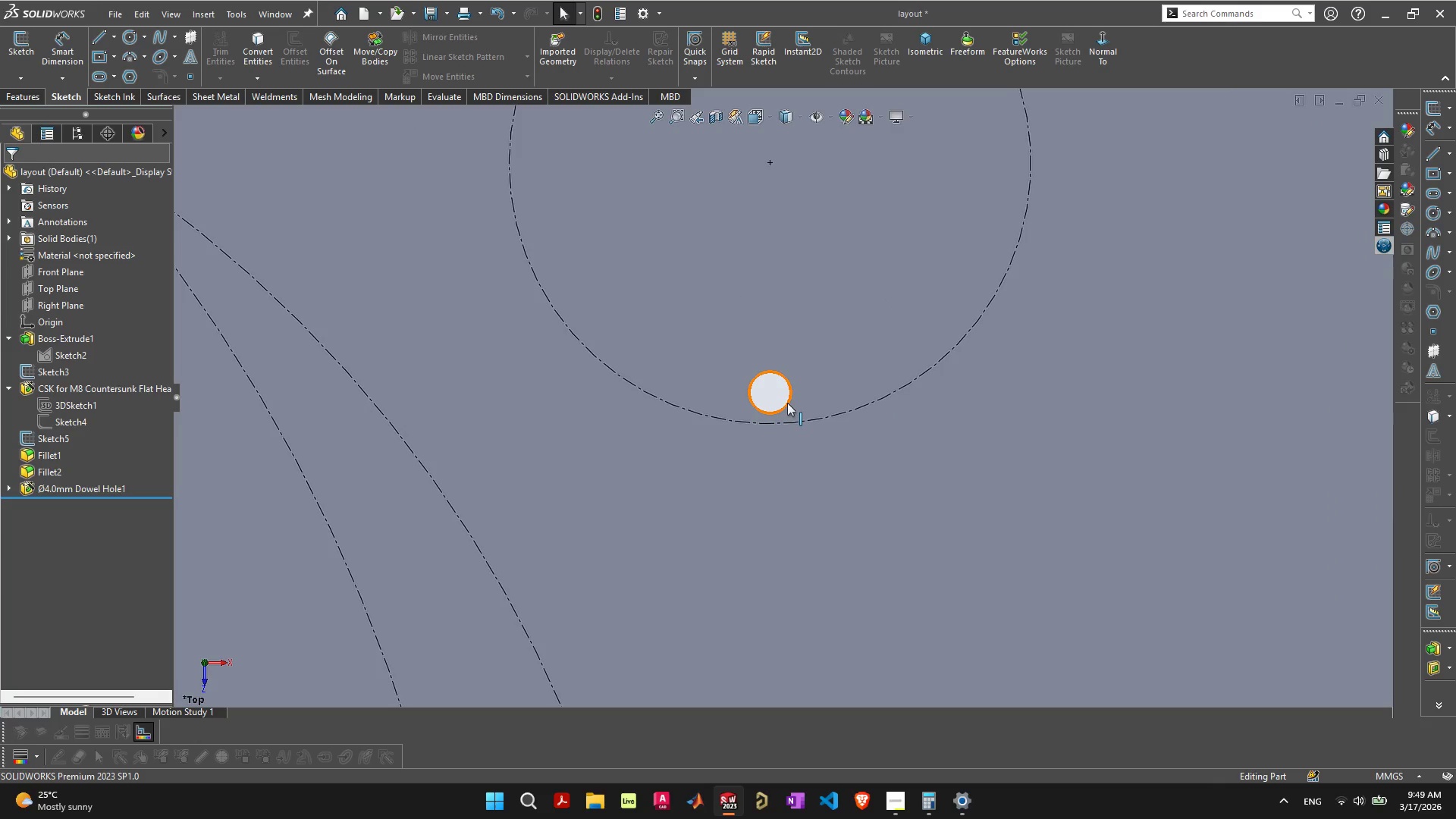 
left_click([787, 403])
 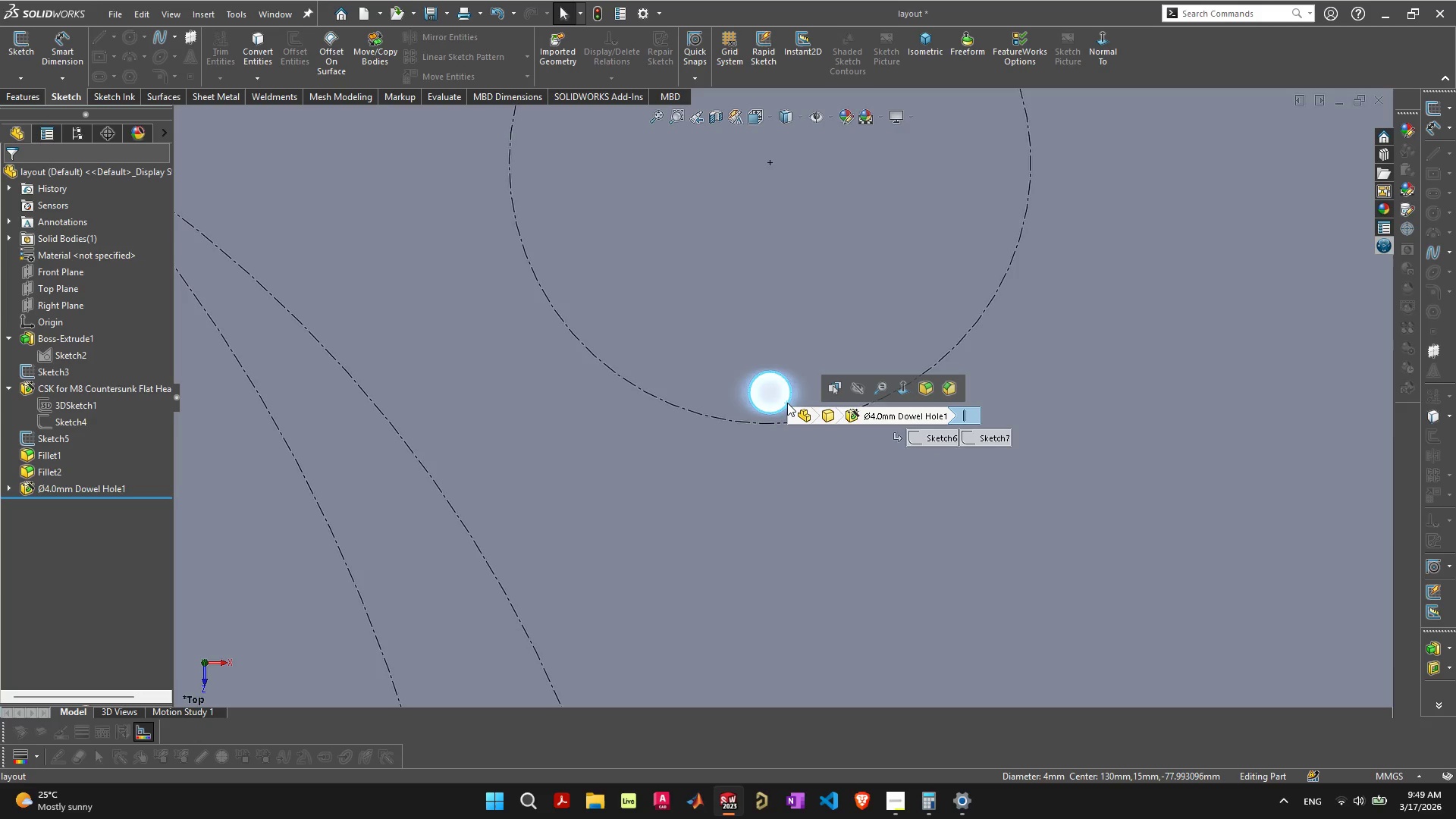 
left_click([787, 403])
 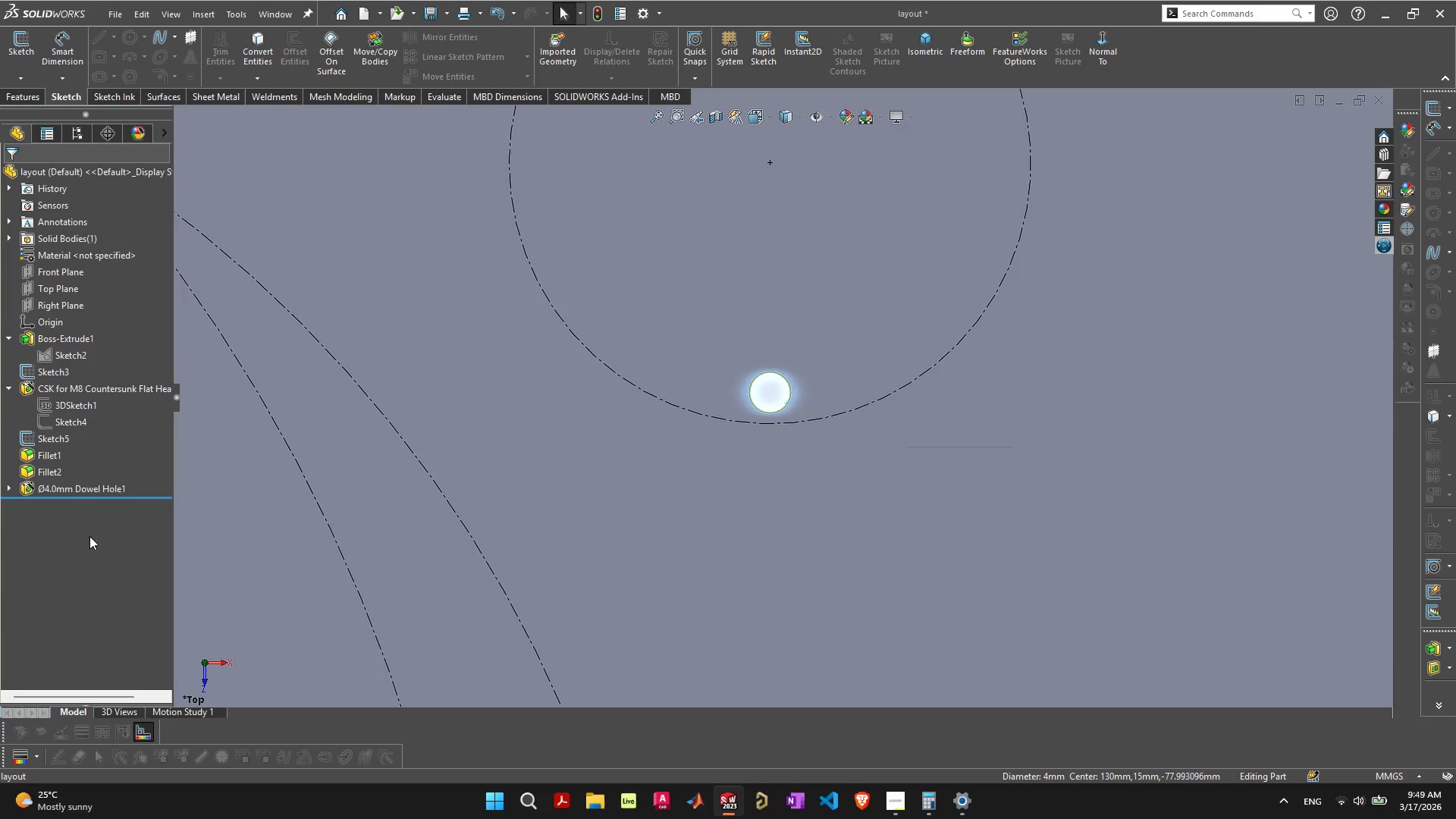 
left_click([58, 547])
 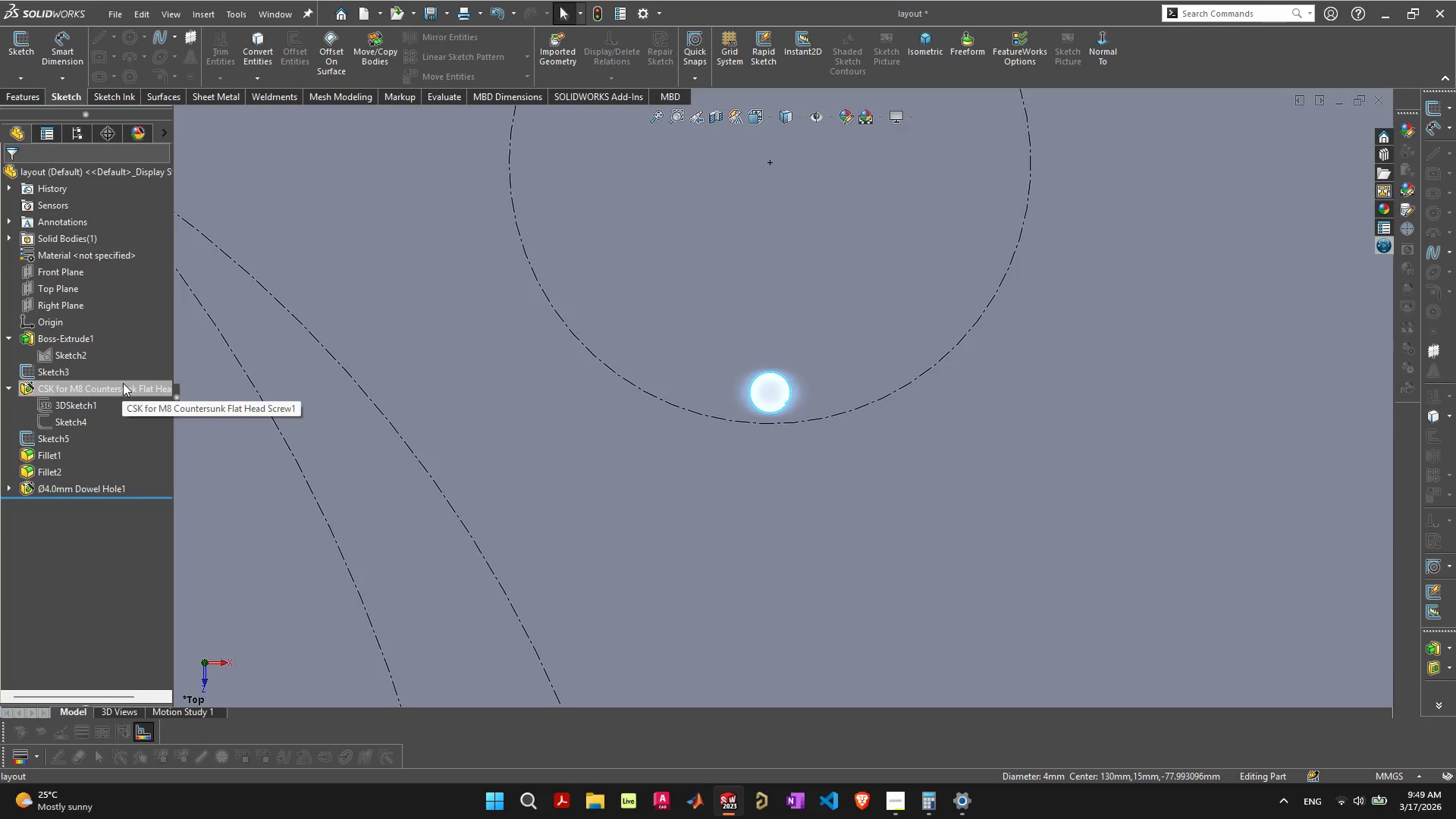 
left_click([123, 383])
 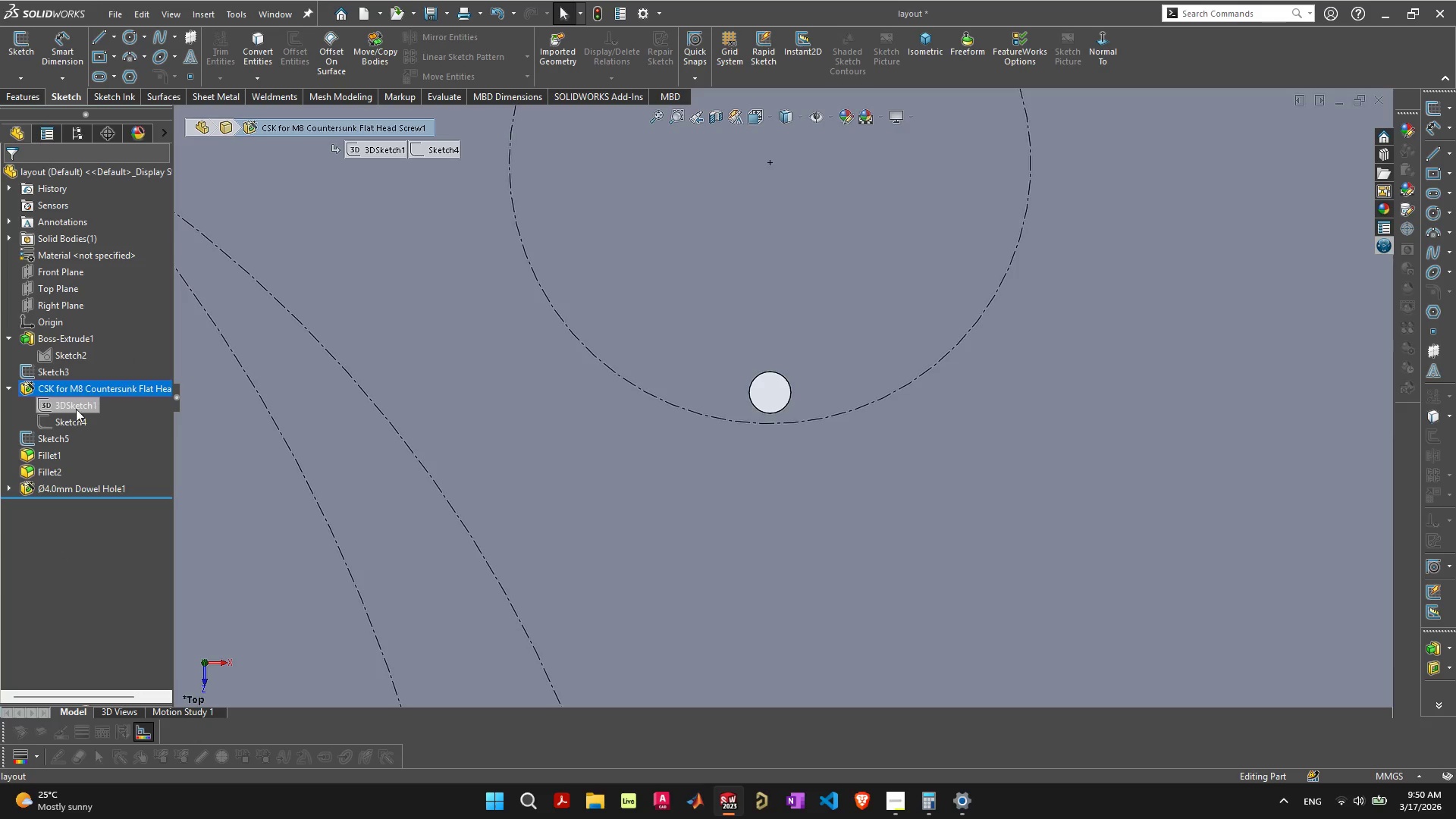 
left_click([74, 408])
 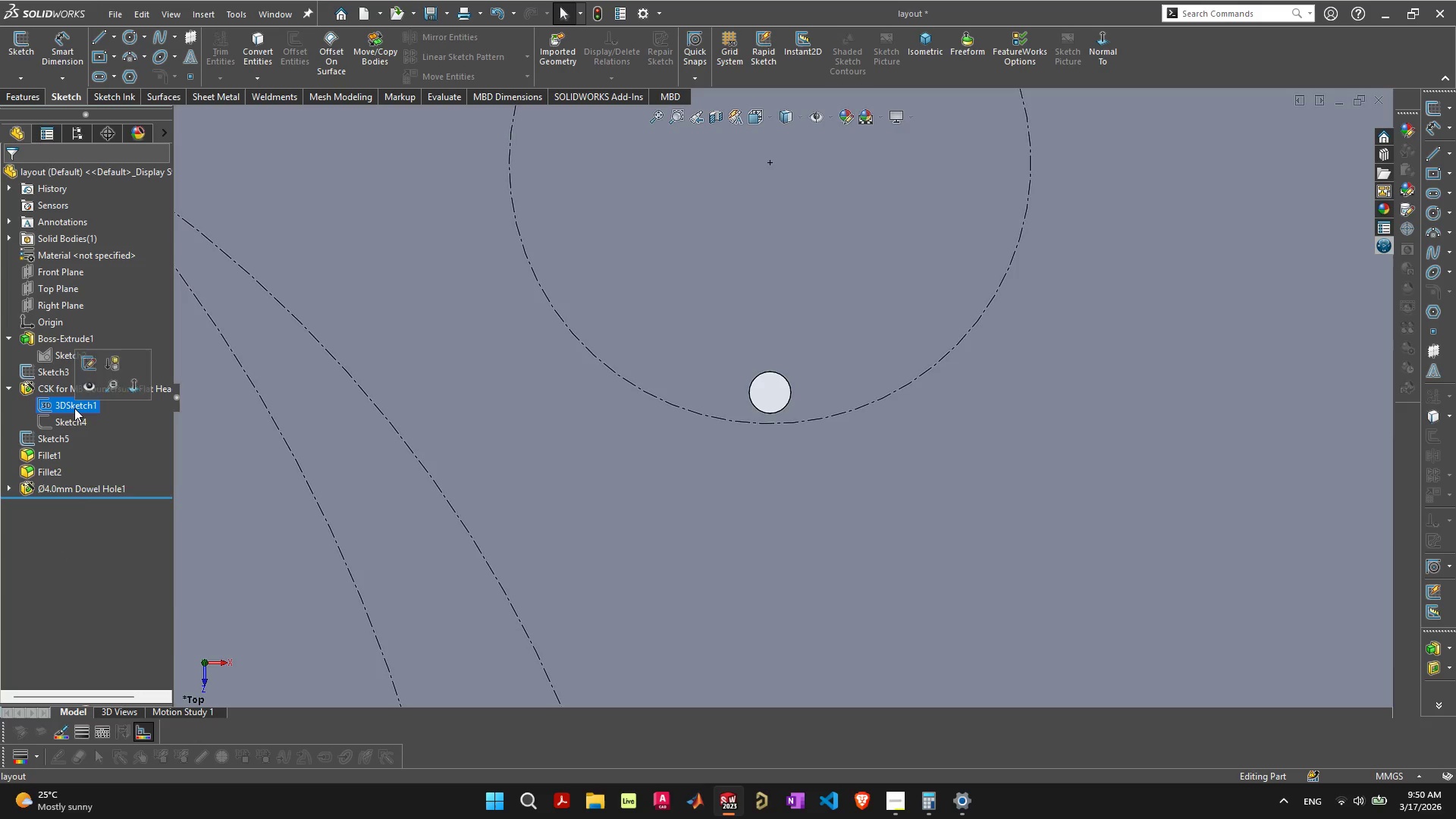 
right_click([74, 408])
 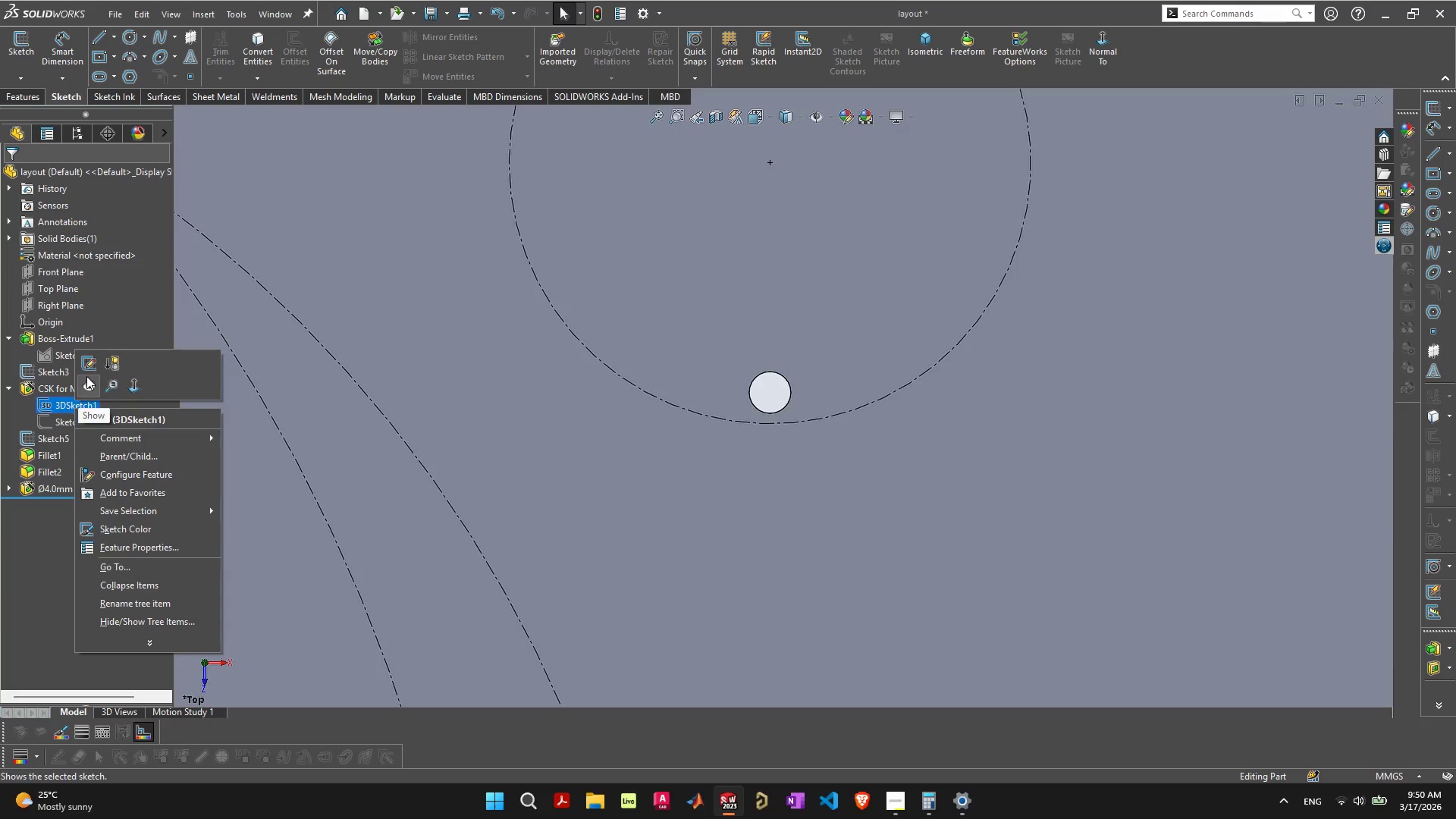 
left_click([87, 360])
 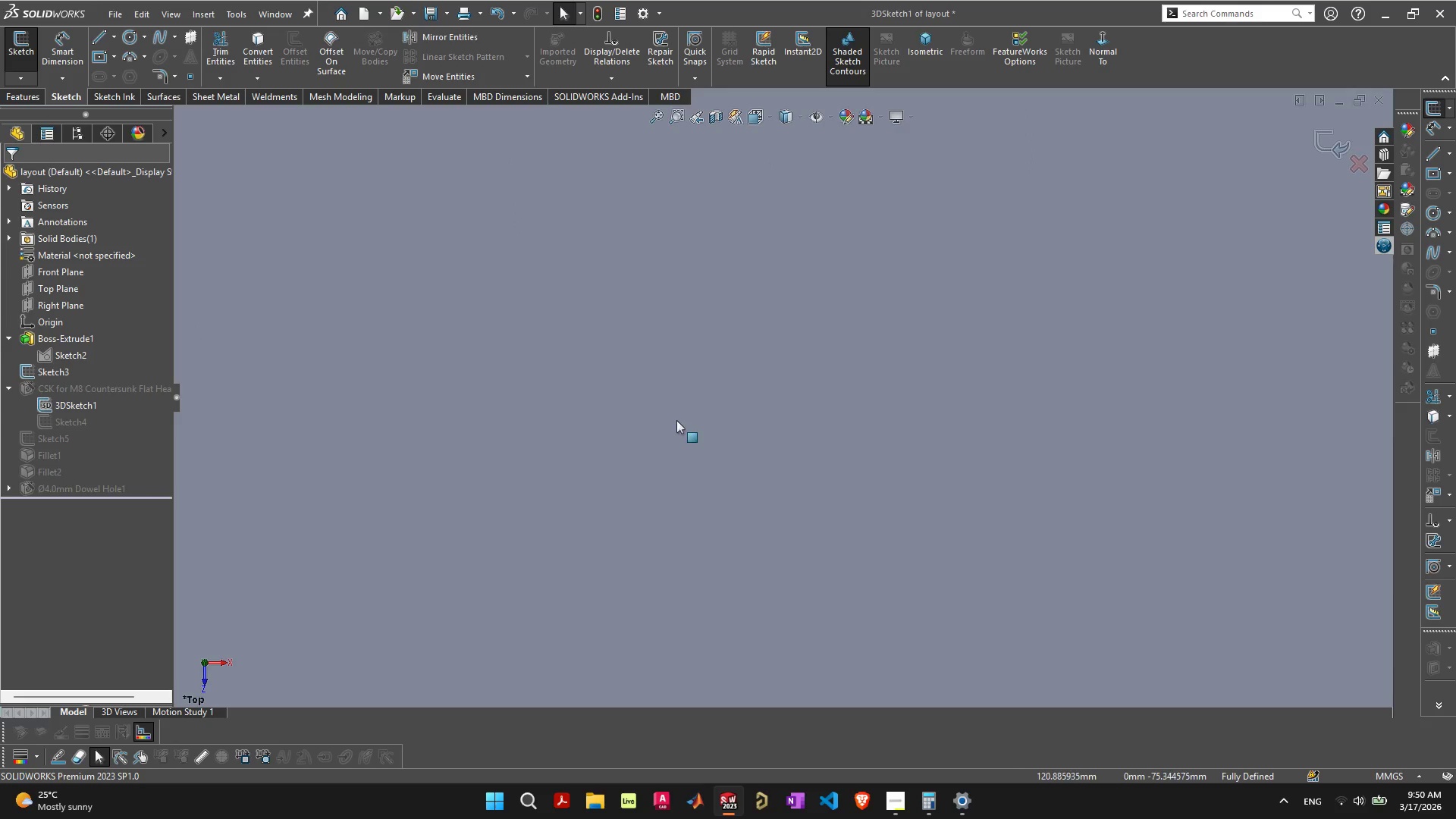 
scroll: coordinate [702, 431], scroll_direction: down, amount: 15.0
 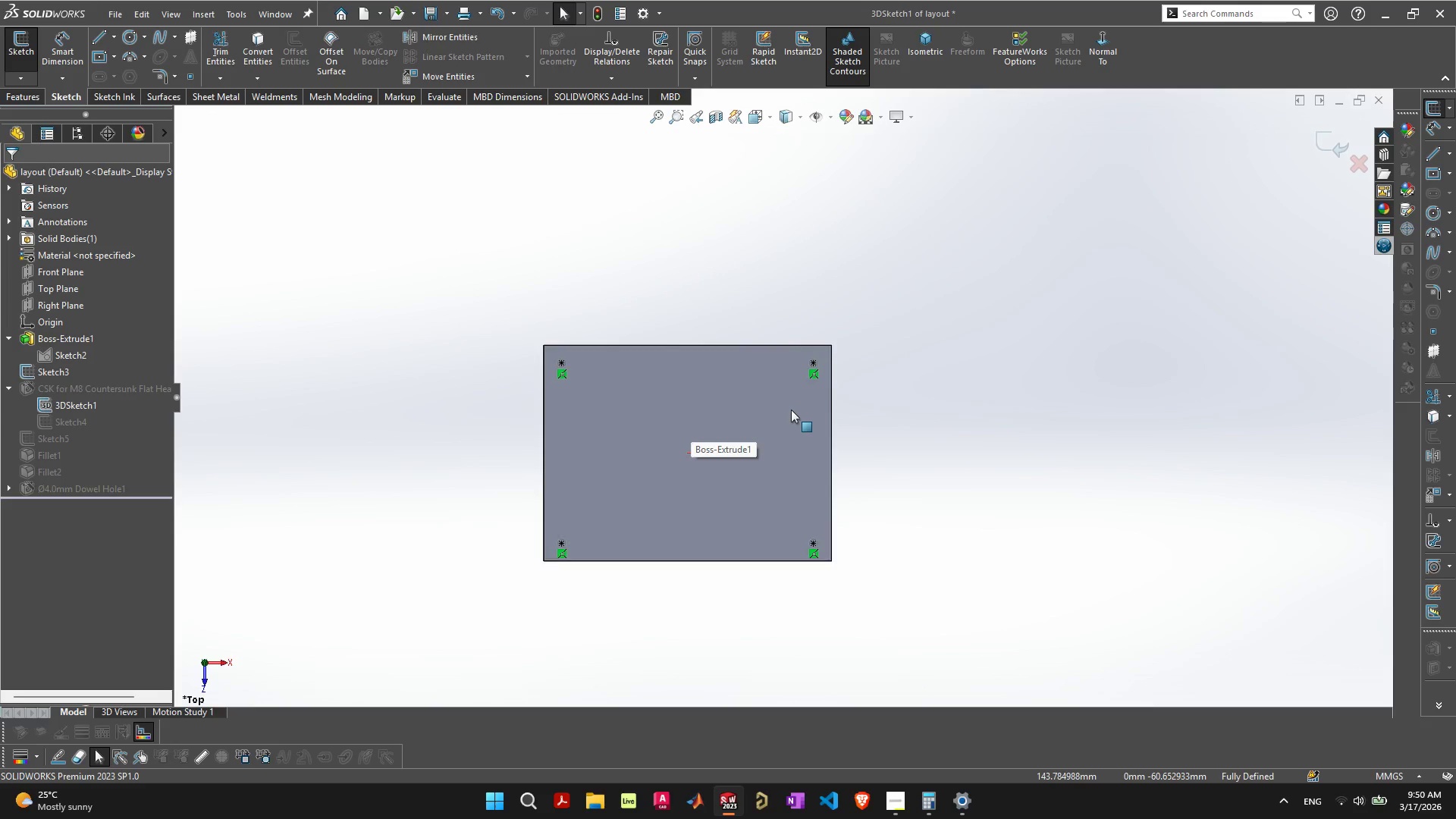 
scroll: coordinate [791, 410], scroll_direction: up, amount: 5.0
 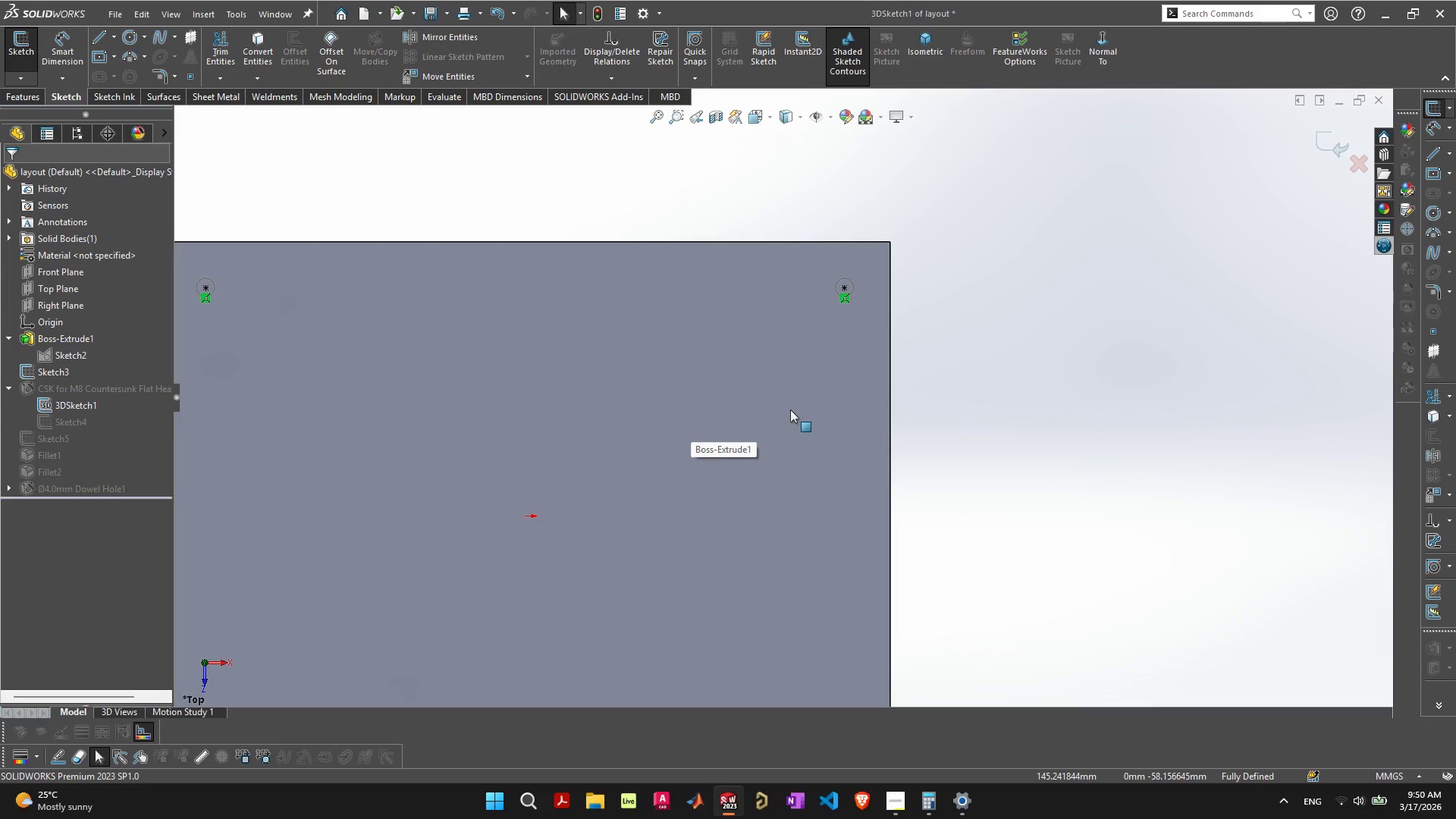 
scroll: coordinate [698, 431], scroll_direction: down, amount: 2.0
 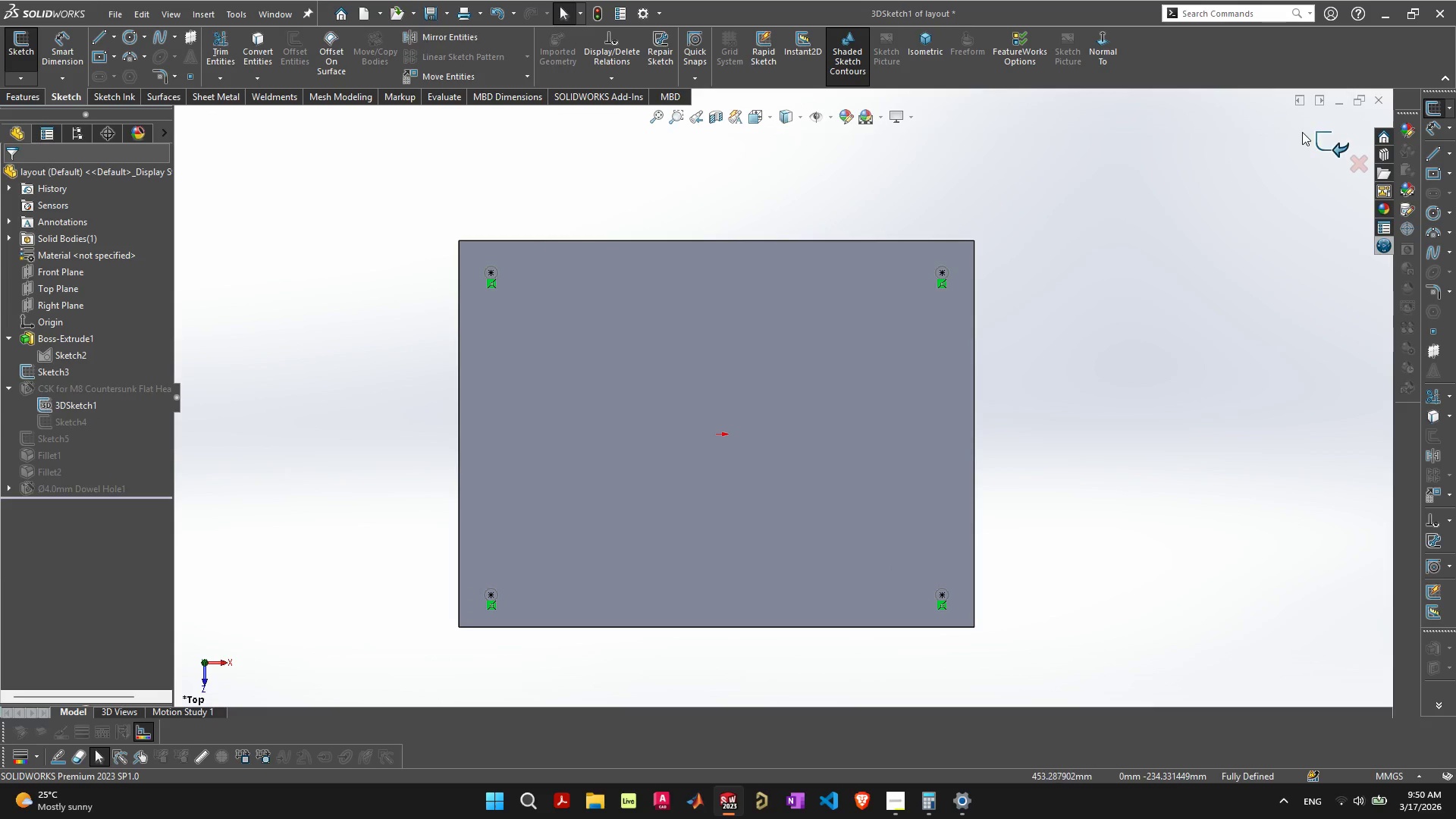 
left_click([1358, 162])
 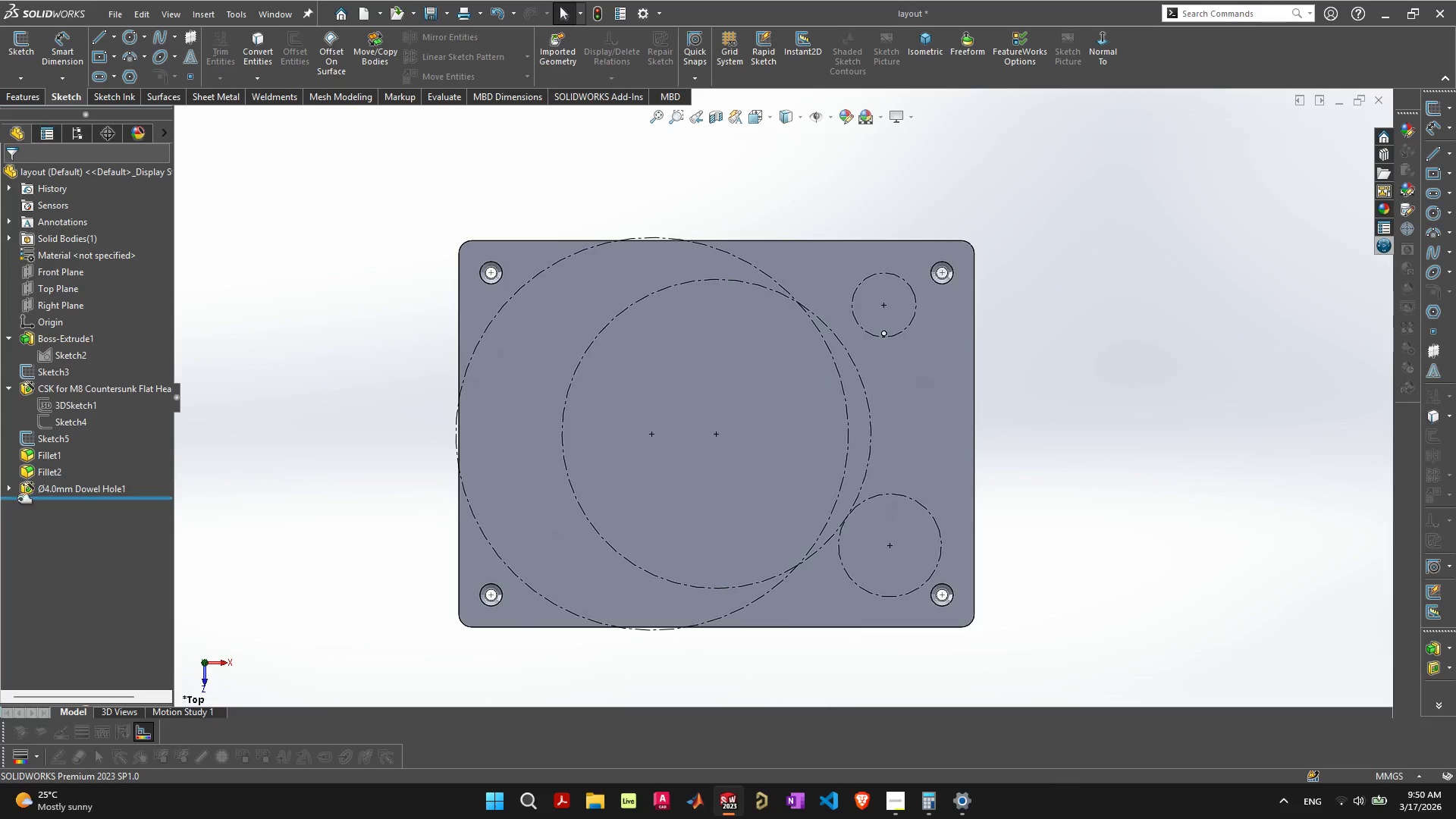 
left_click([8, 494])
 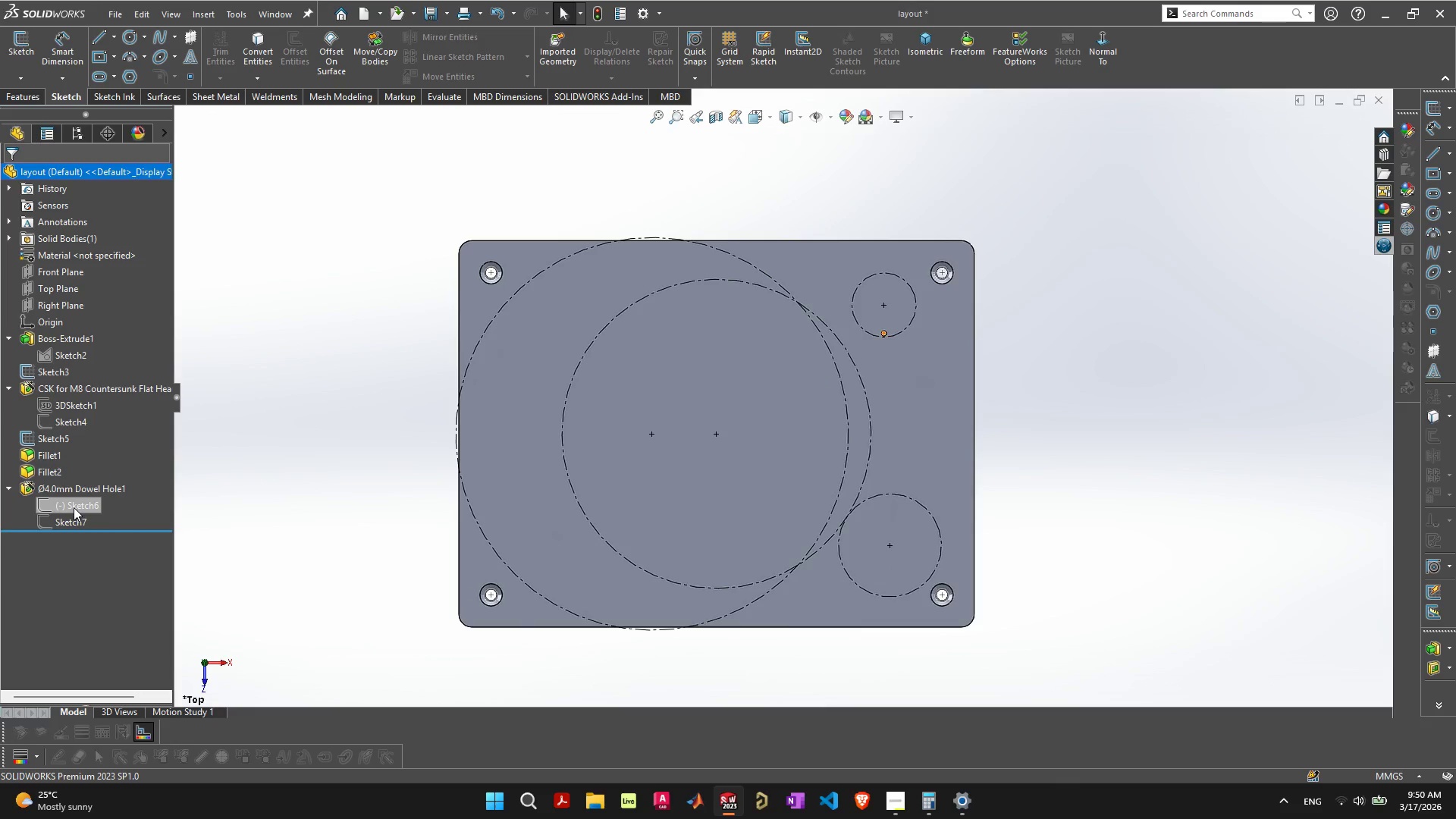 
left_click([74, 507])
 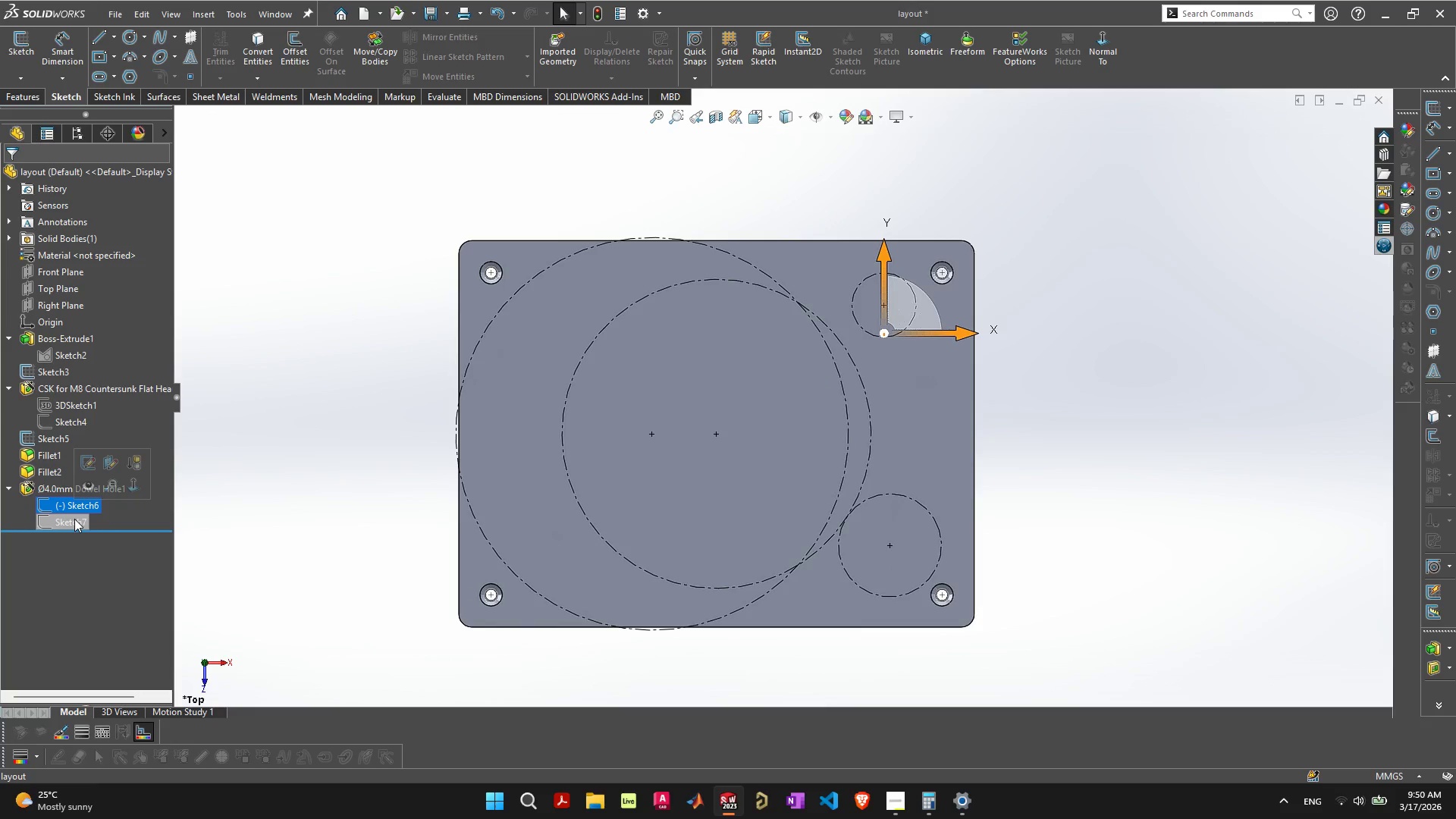 
left_click([74, 519])
 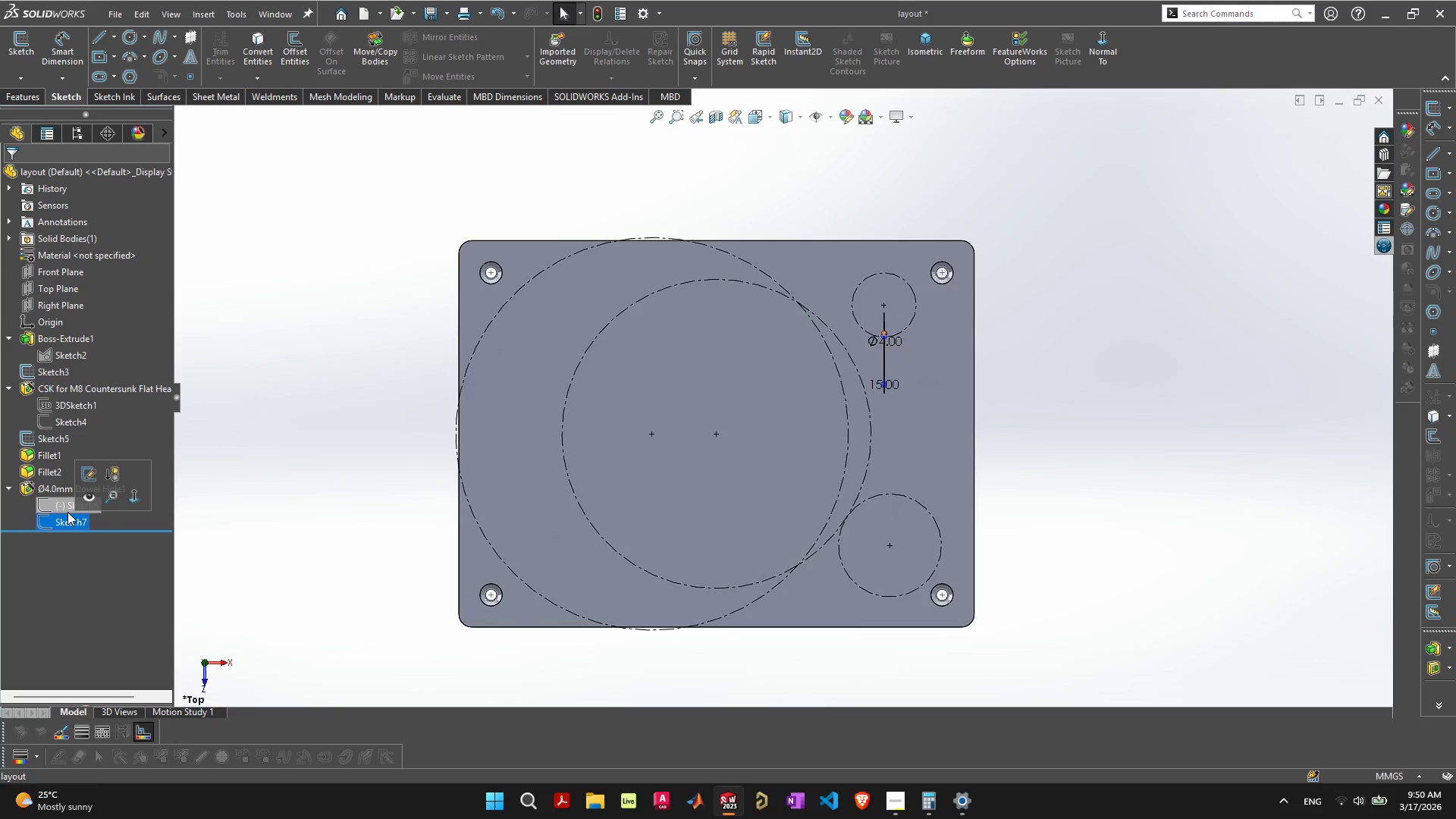 
left_click([94, 469])
 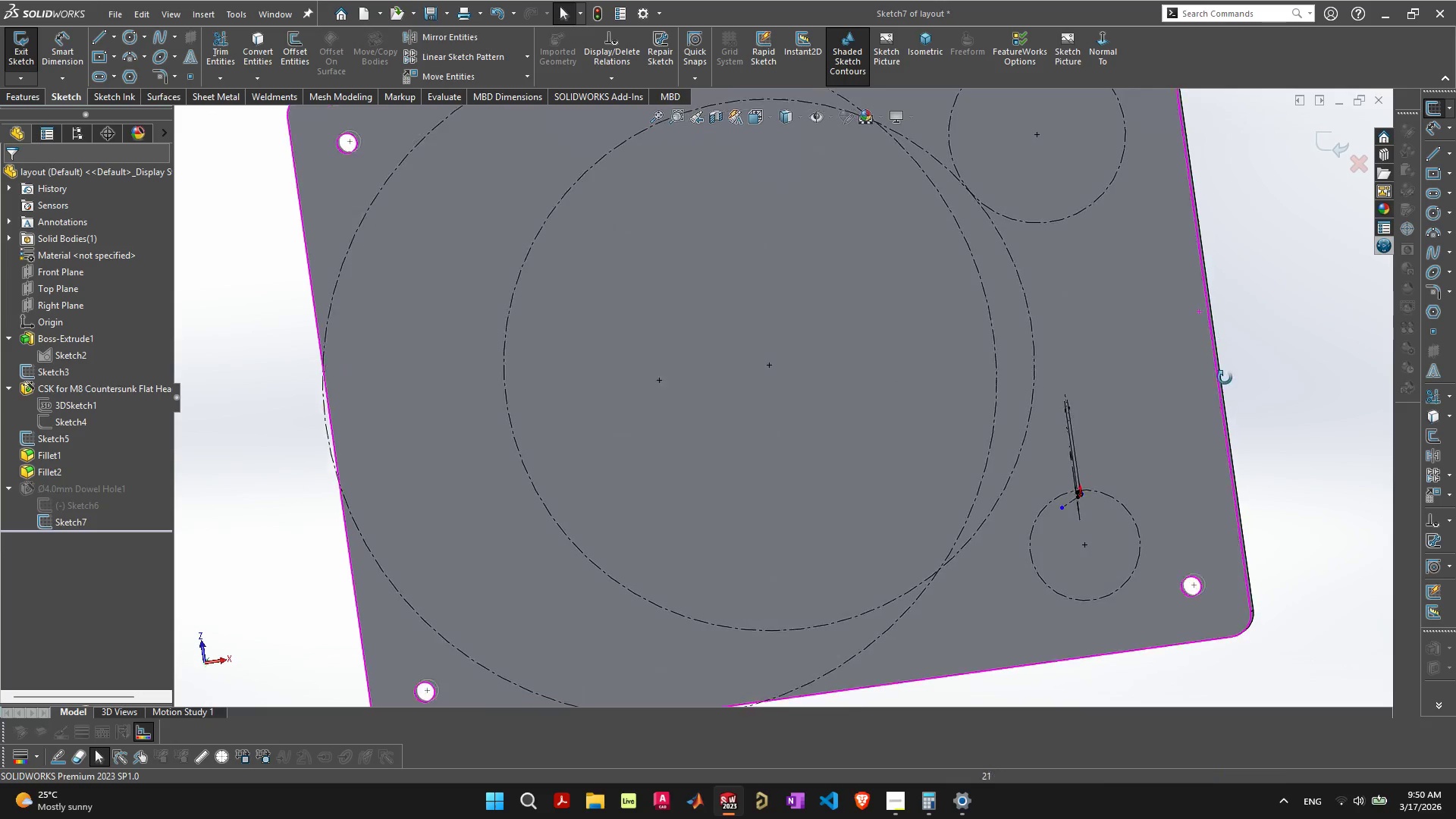 
wait(13.77)
 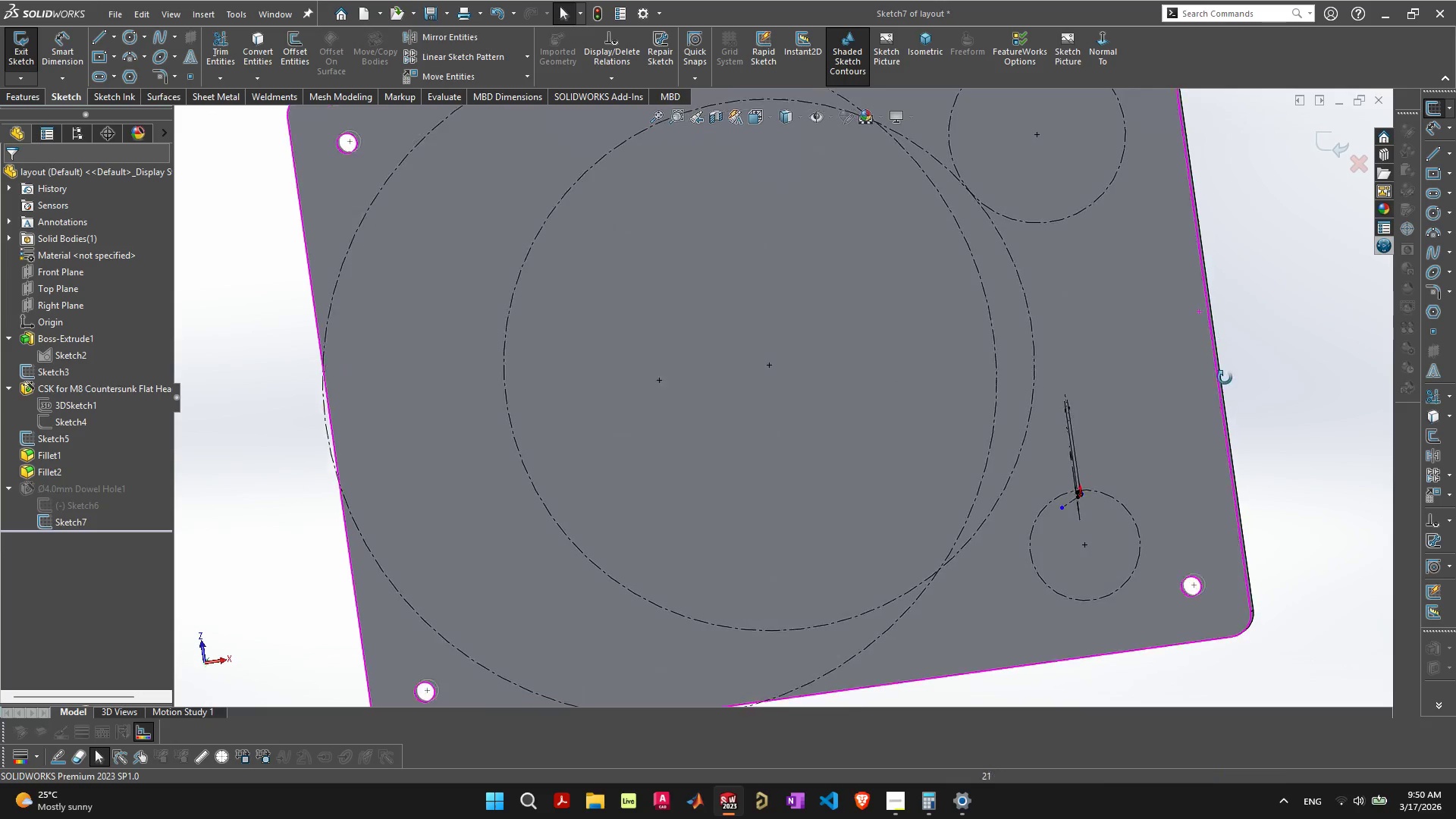 
scroll: coordinate [1046, 600], scroll_direction: down, amount: 7.0
 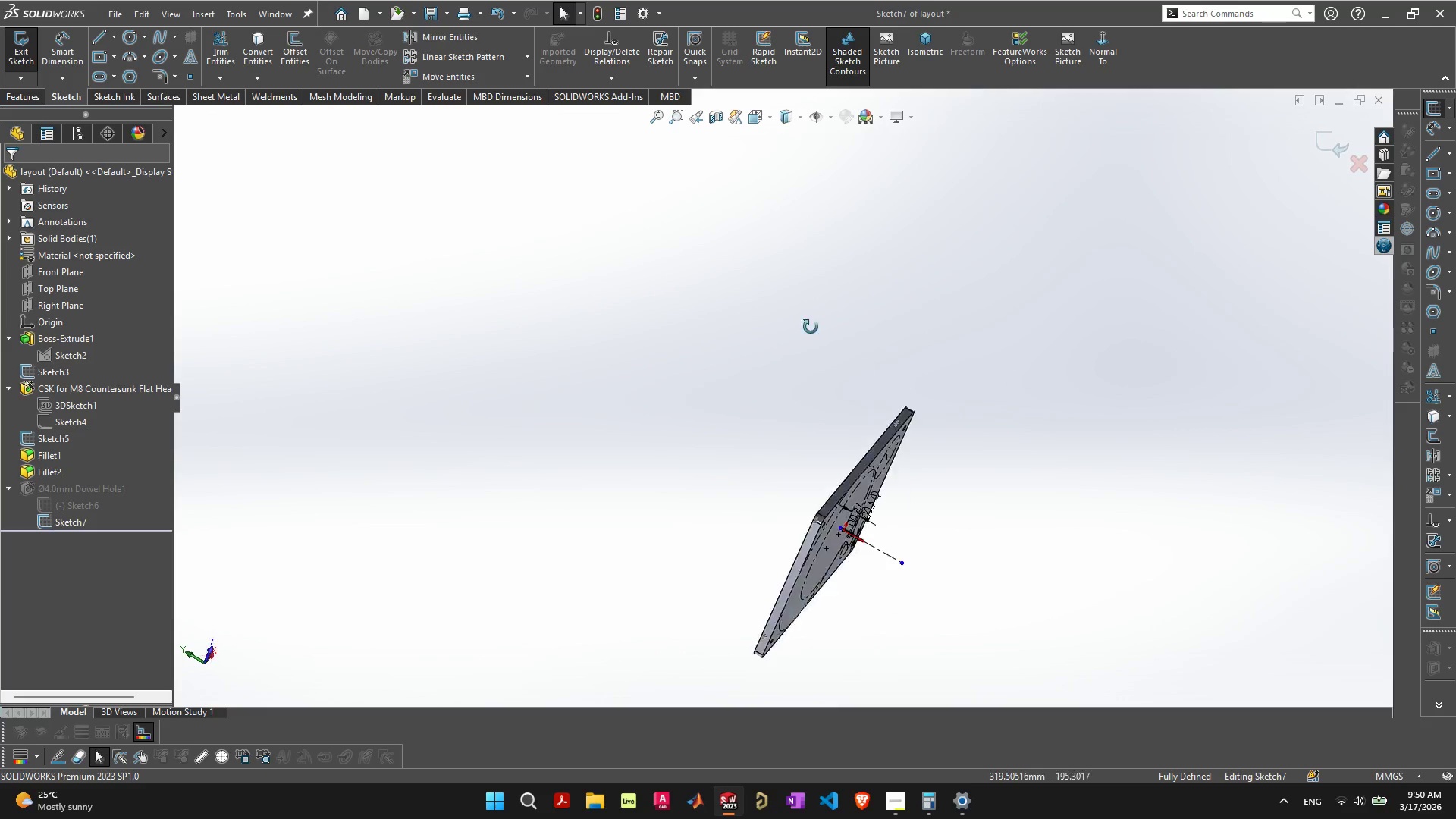 
scroll: coordinate [652, 570], scroll_direction: up, amount: 1.0
 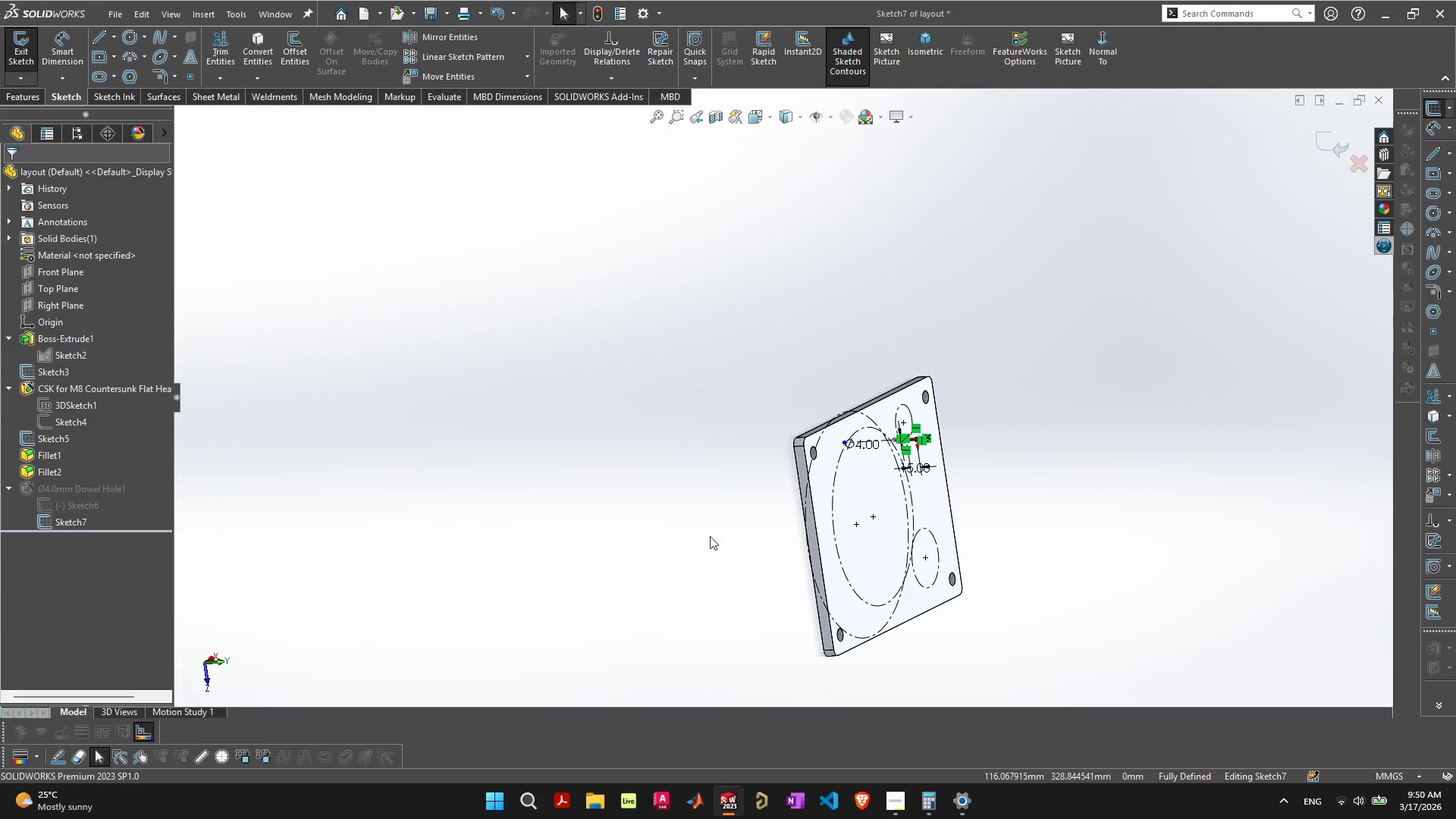 
wait(6.92)
 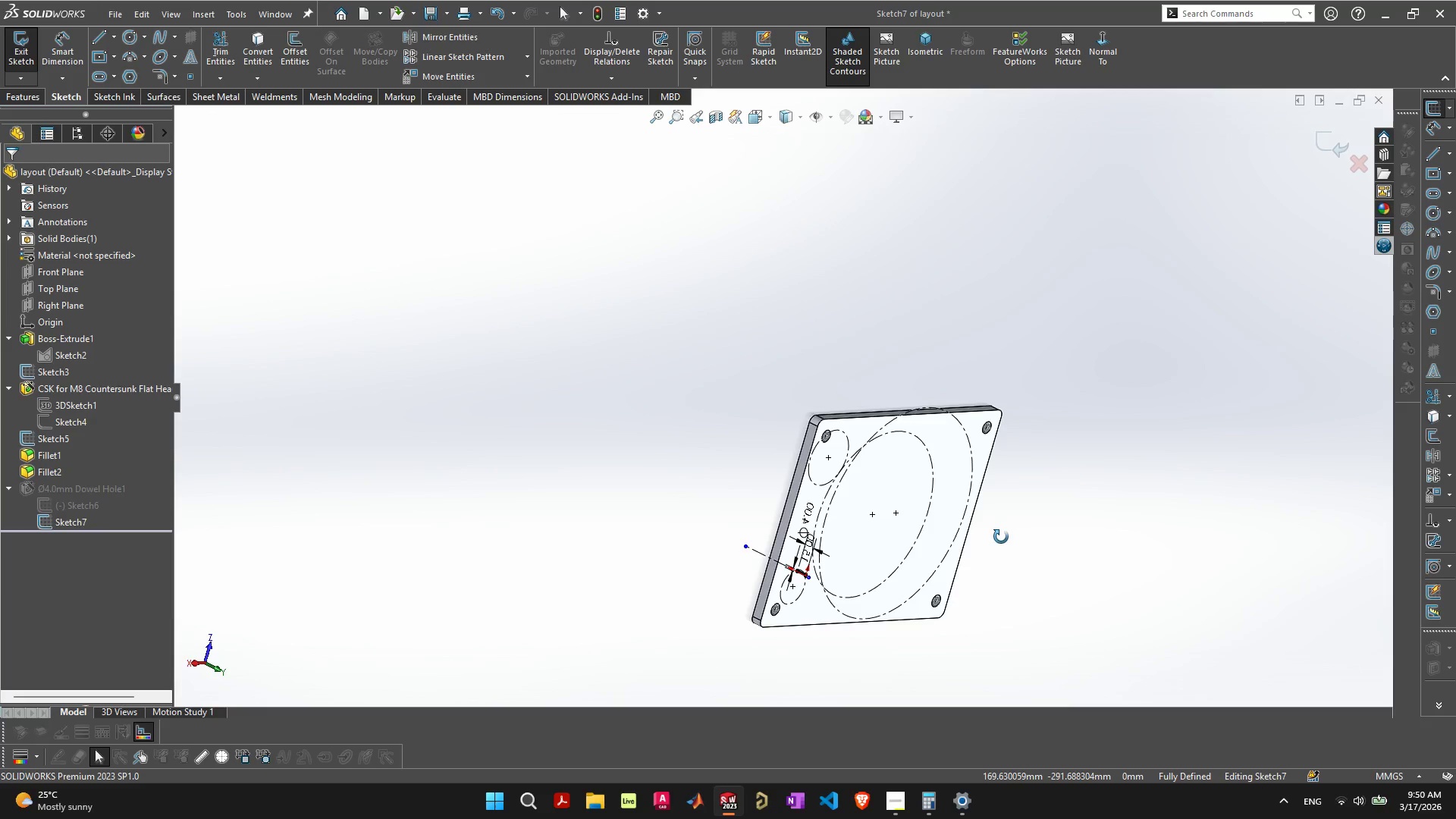 
scroll: coordinate [886, 425], scroll_direction: up, amount: 7.0
 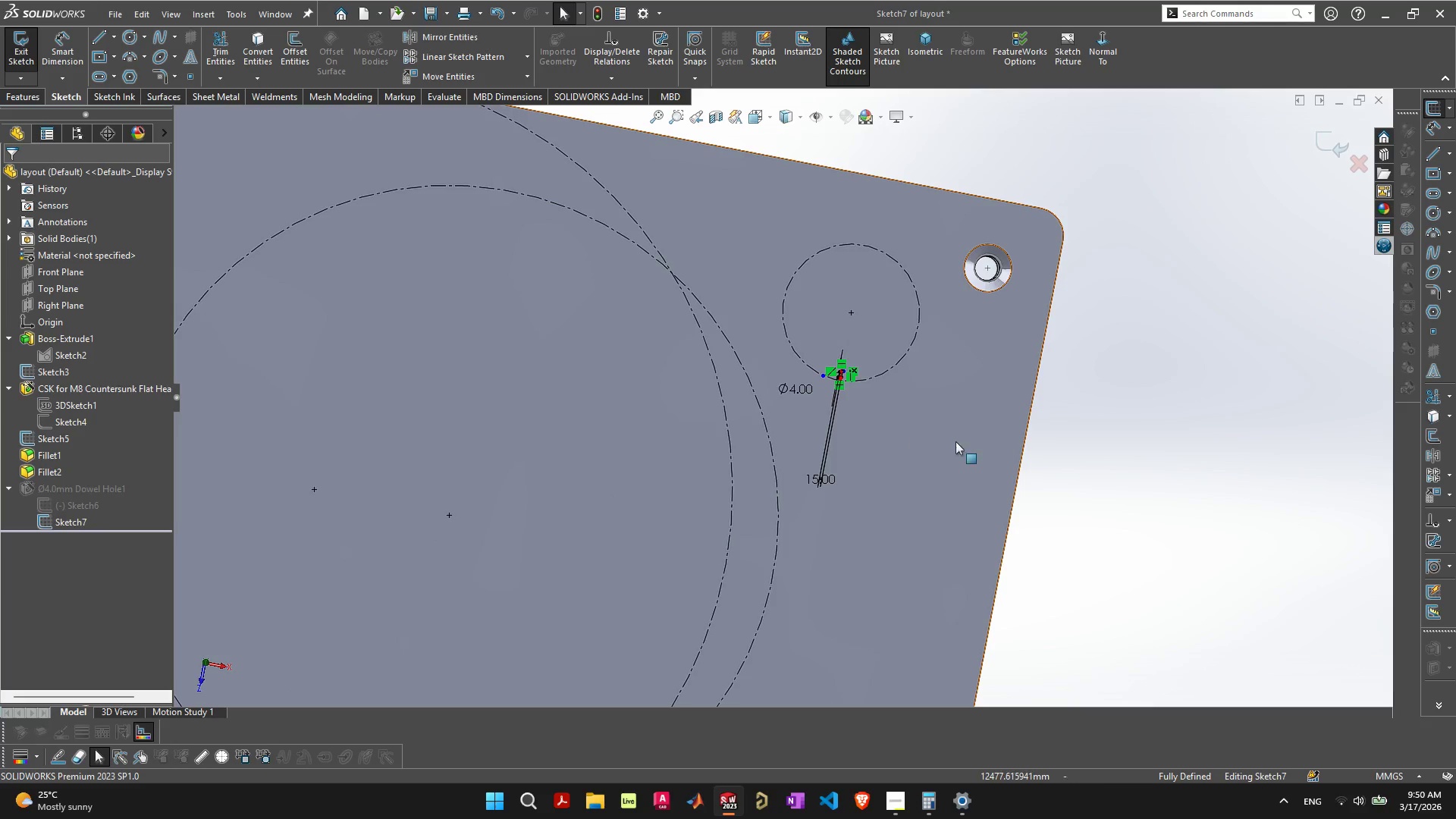 
key(F)
 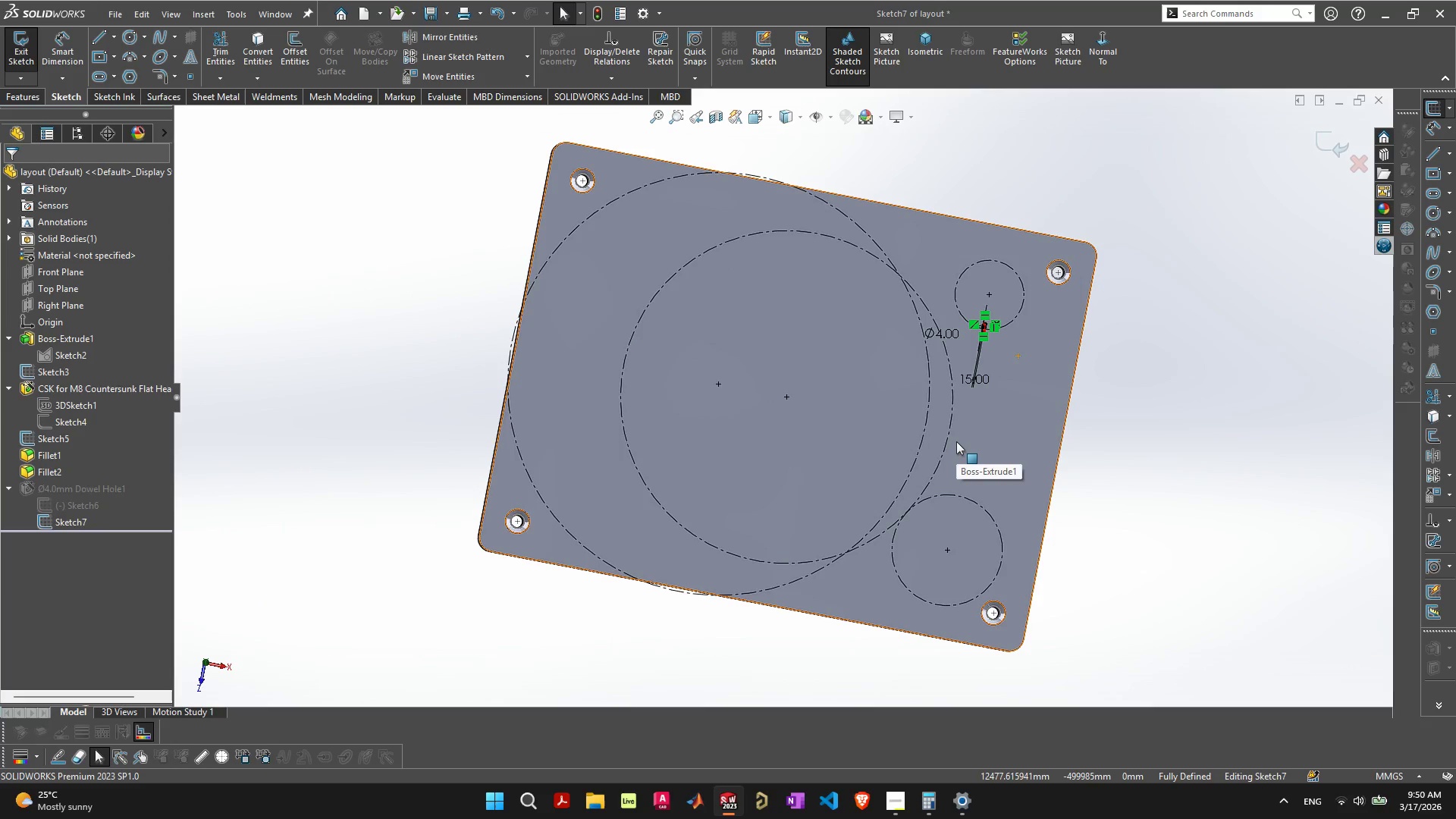 
key(Control+8)
 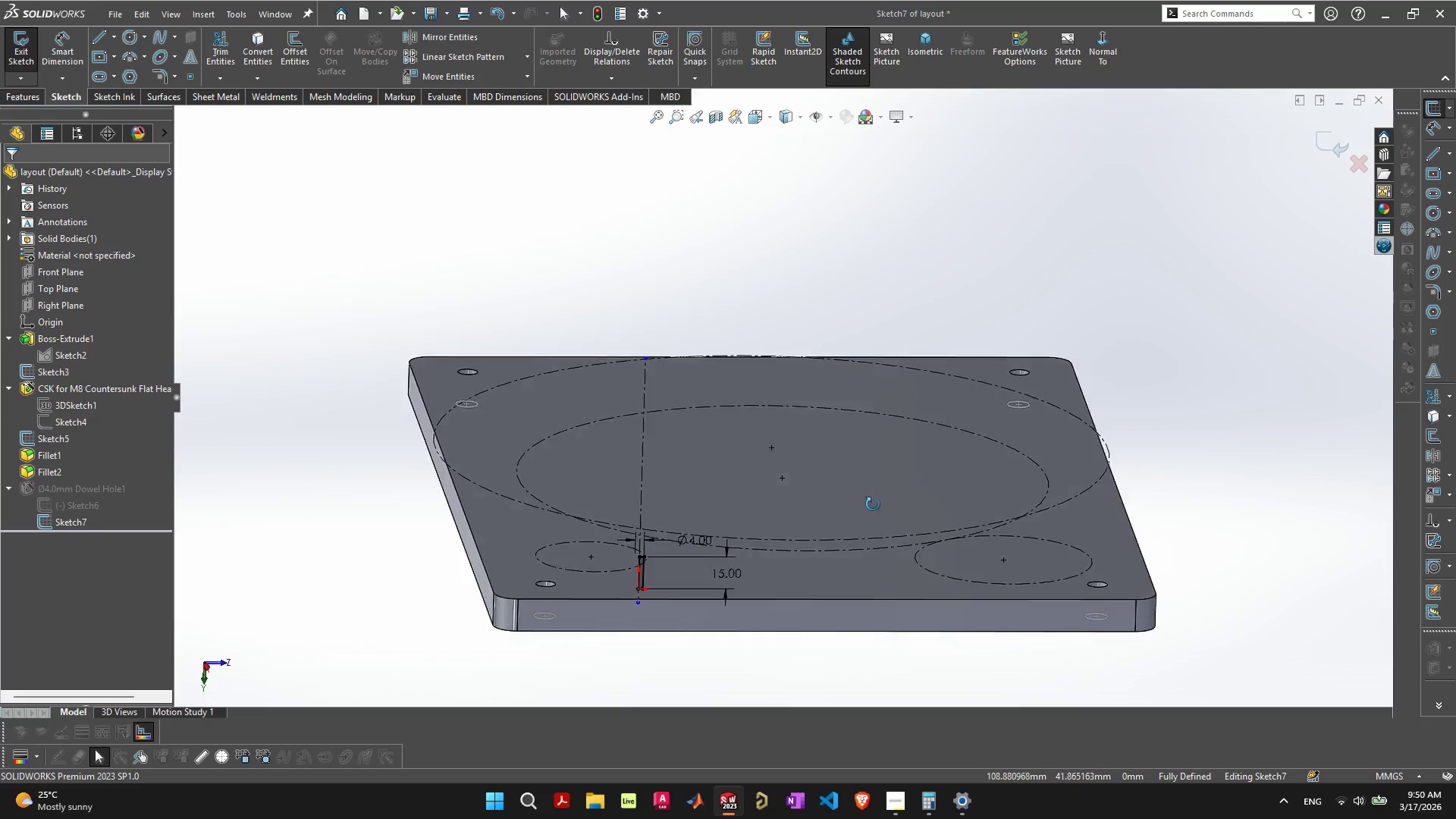 
wait(9.3)
 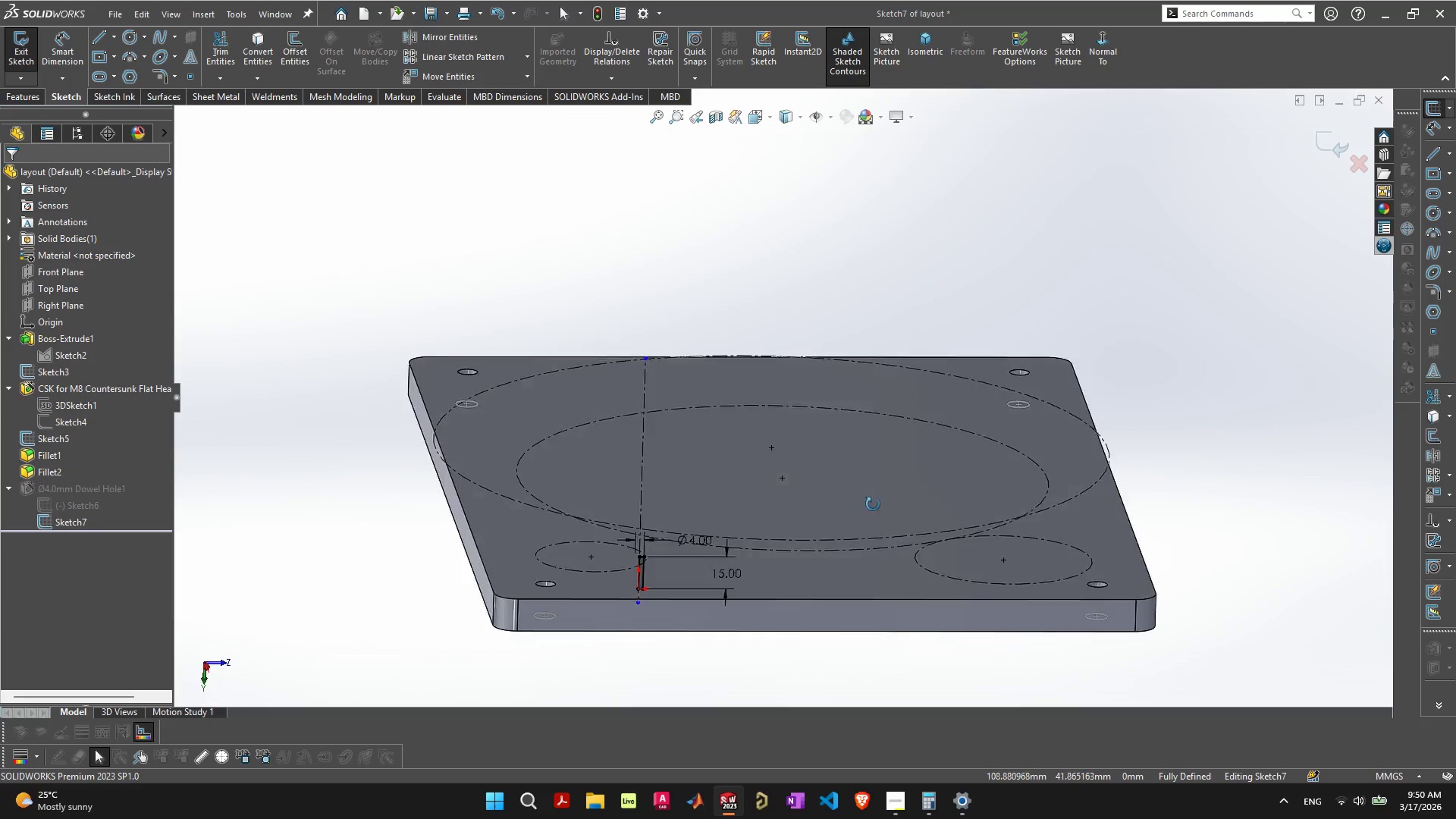 
key(Escape)
 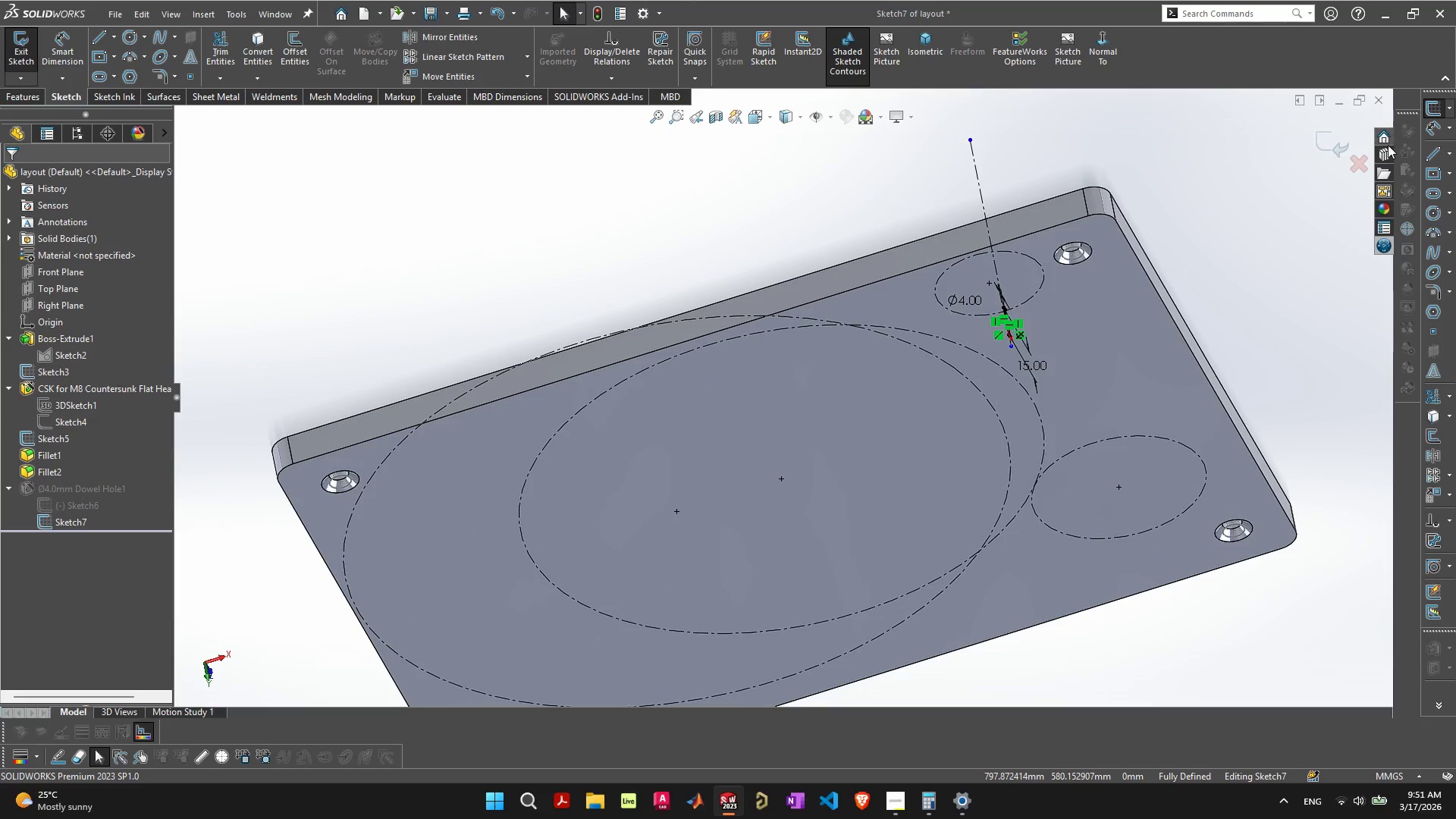 
left_click([1337, 144])
 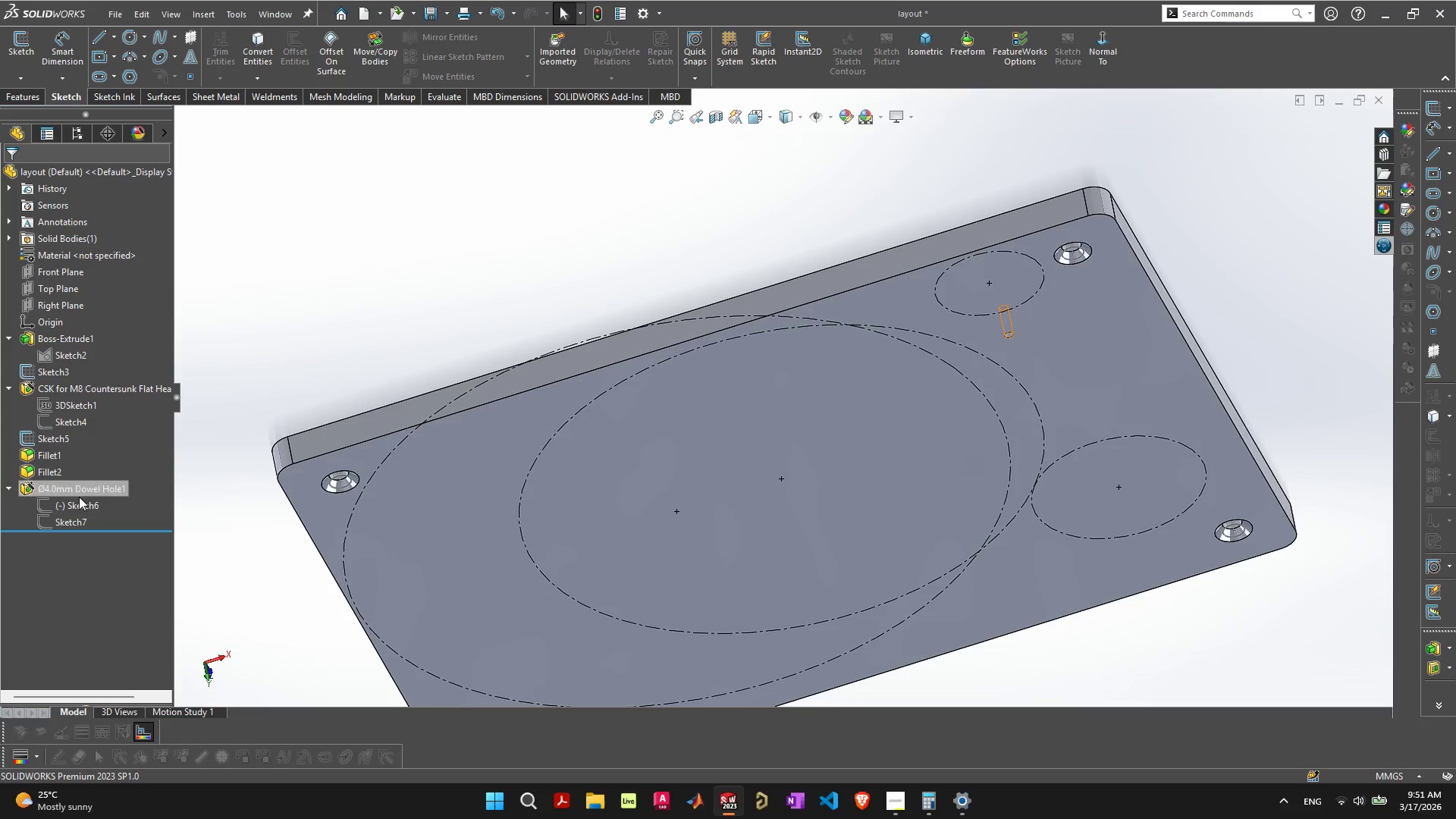 
left_click([77, 500])
 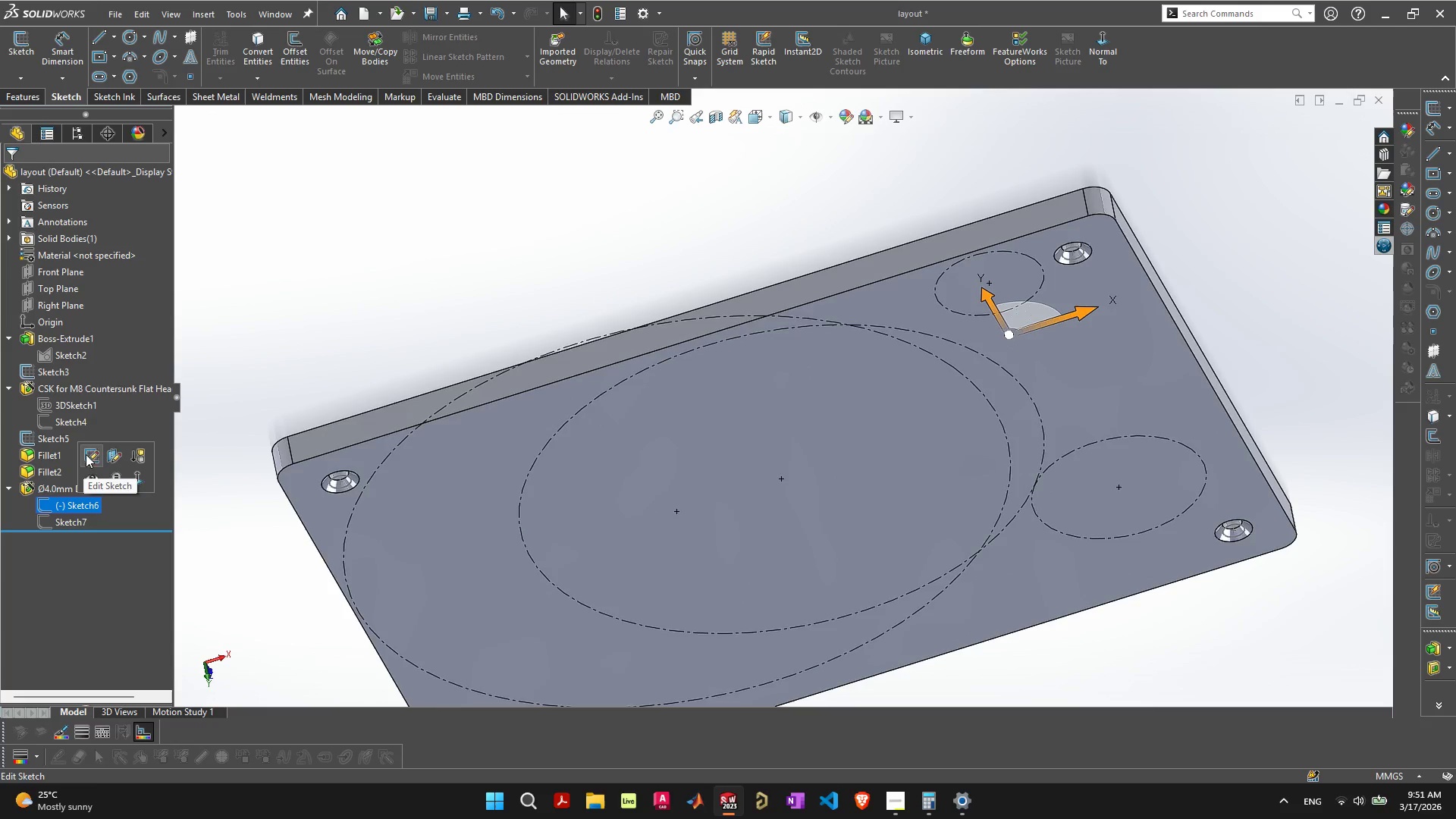 
left_click([88, 451])
 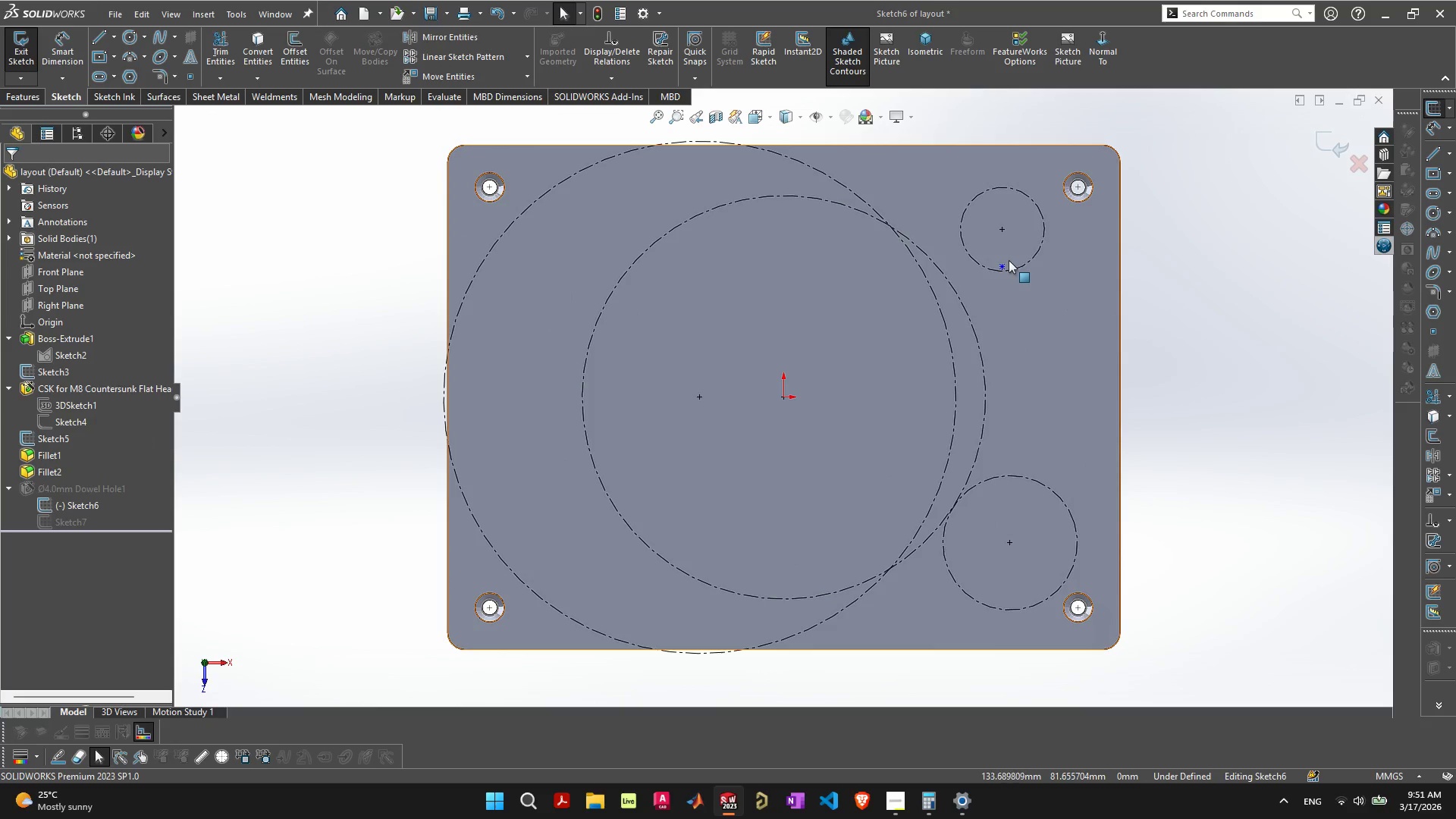 
left_click_drag(start_coordinate=[1003, 266], to_coordinate=[1003, 271])
 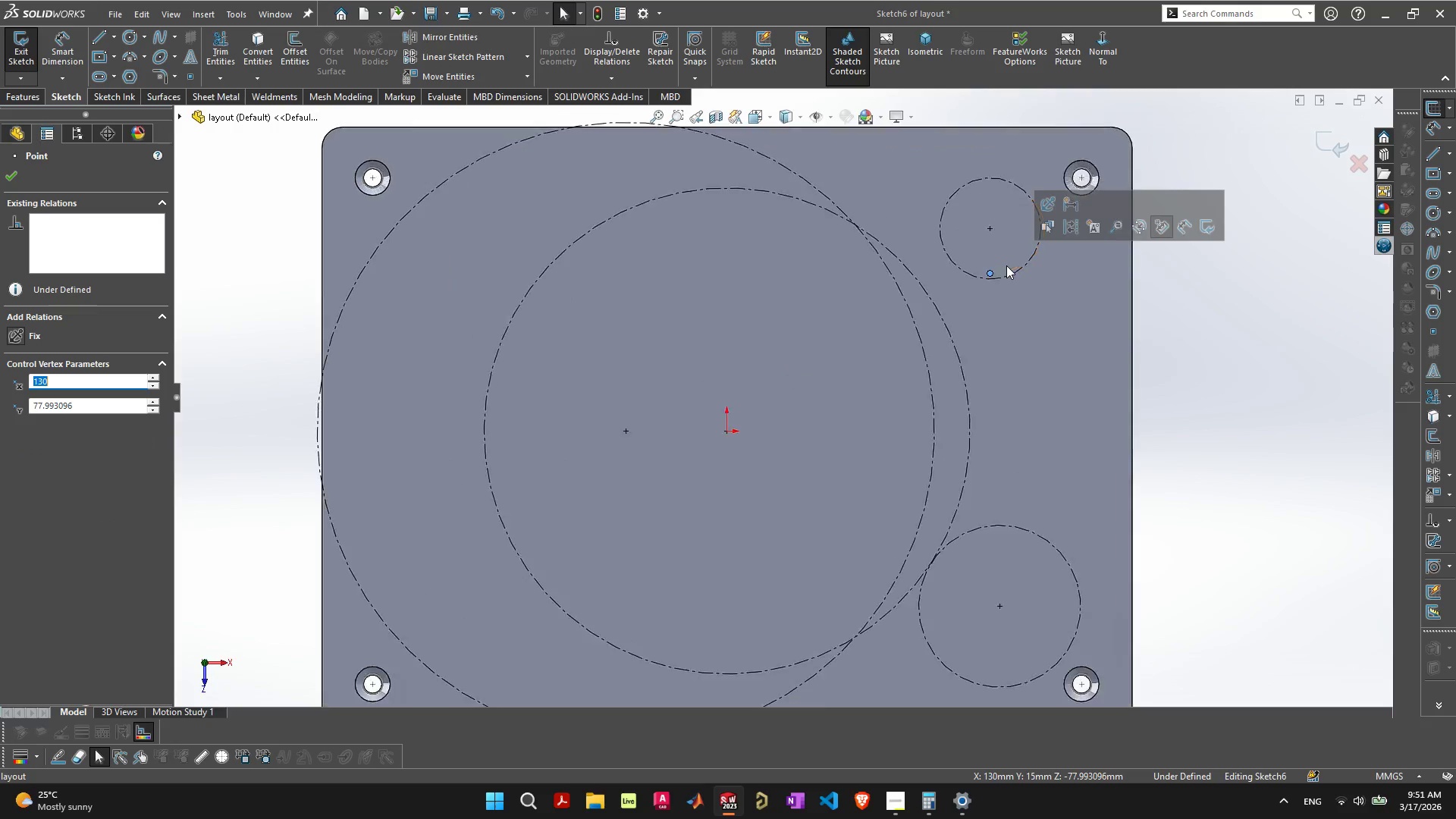 
scroll: coordinate [934, 313], scroll_direction: up, amount: 7.0
 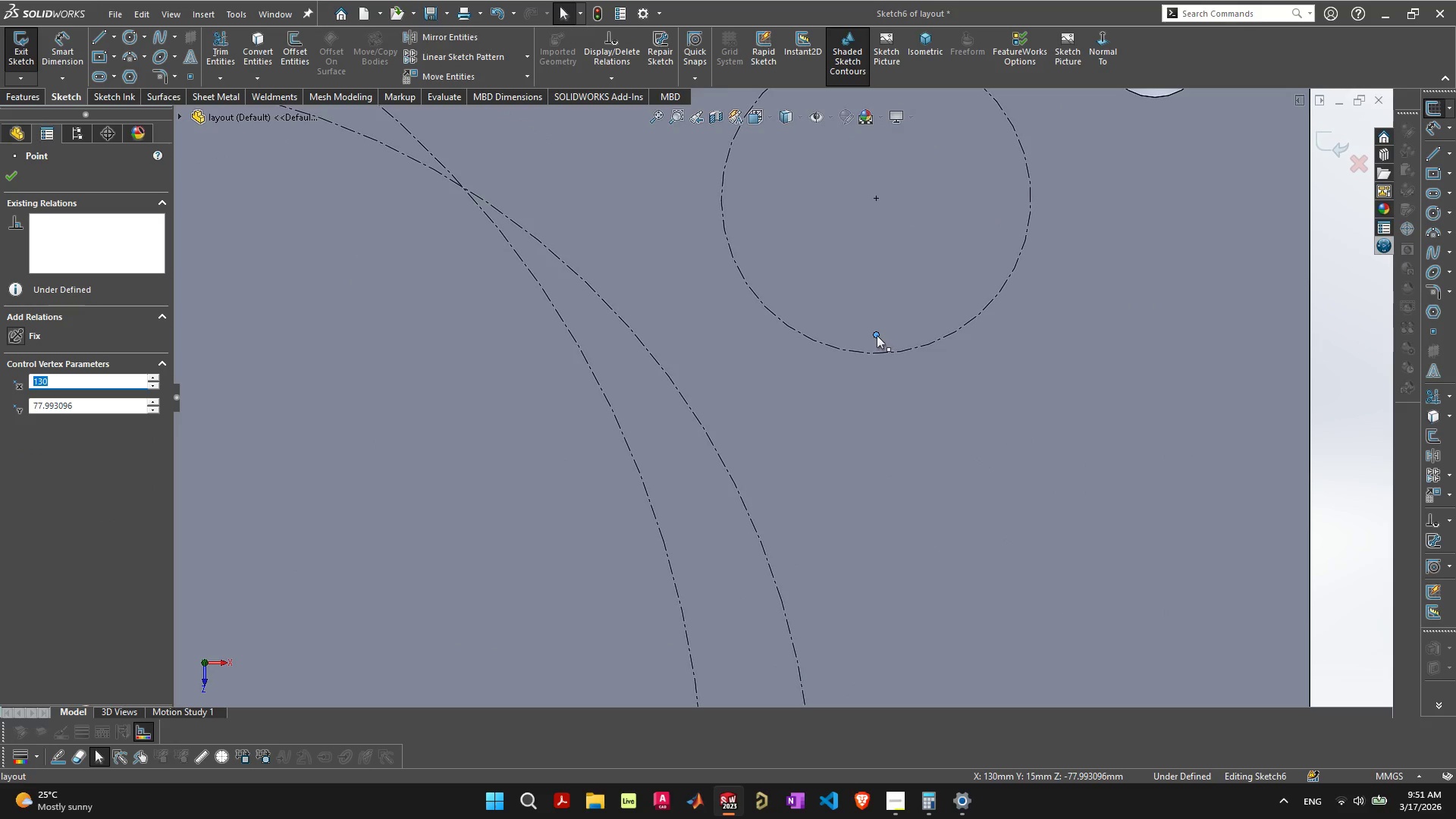 
left_click_drag(start_coordinate=[877, 335], to_coordinate=[872, 353])
 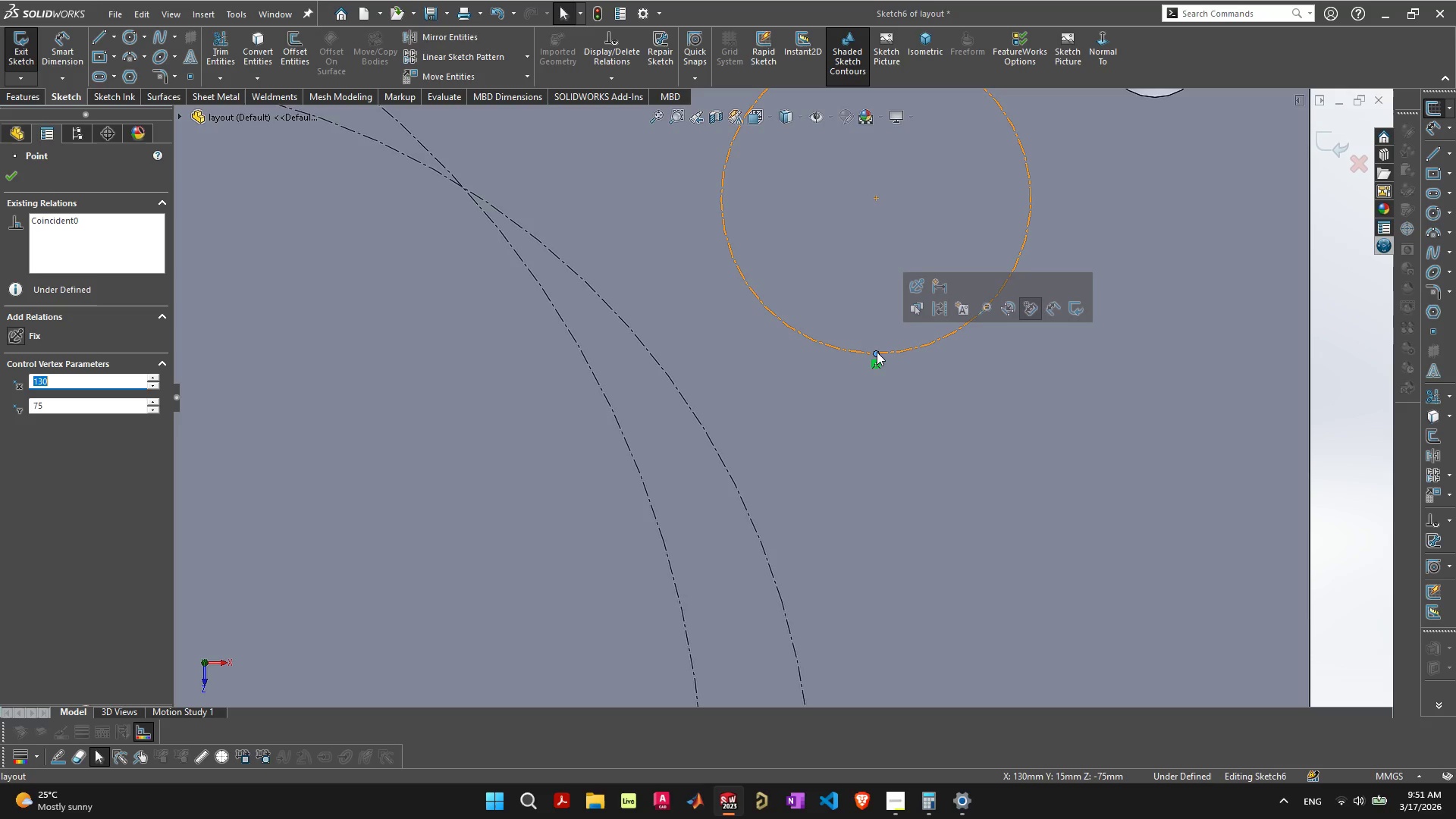 
left_click([877, 352])
 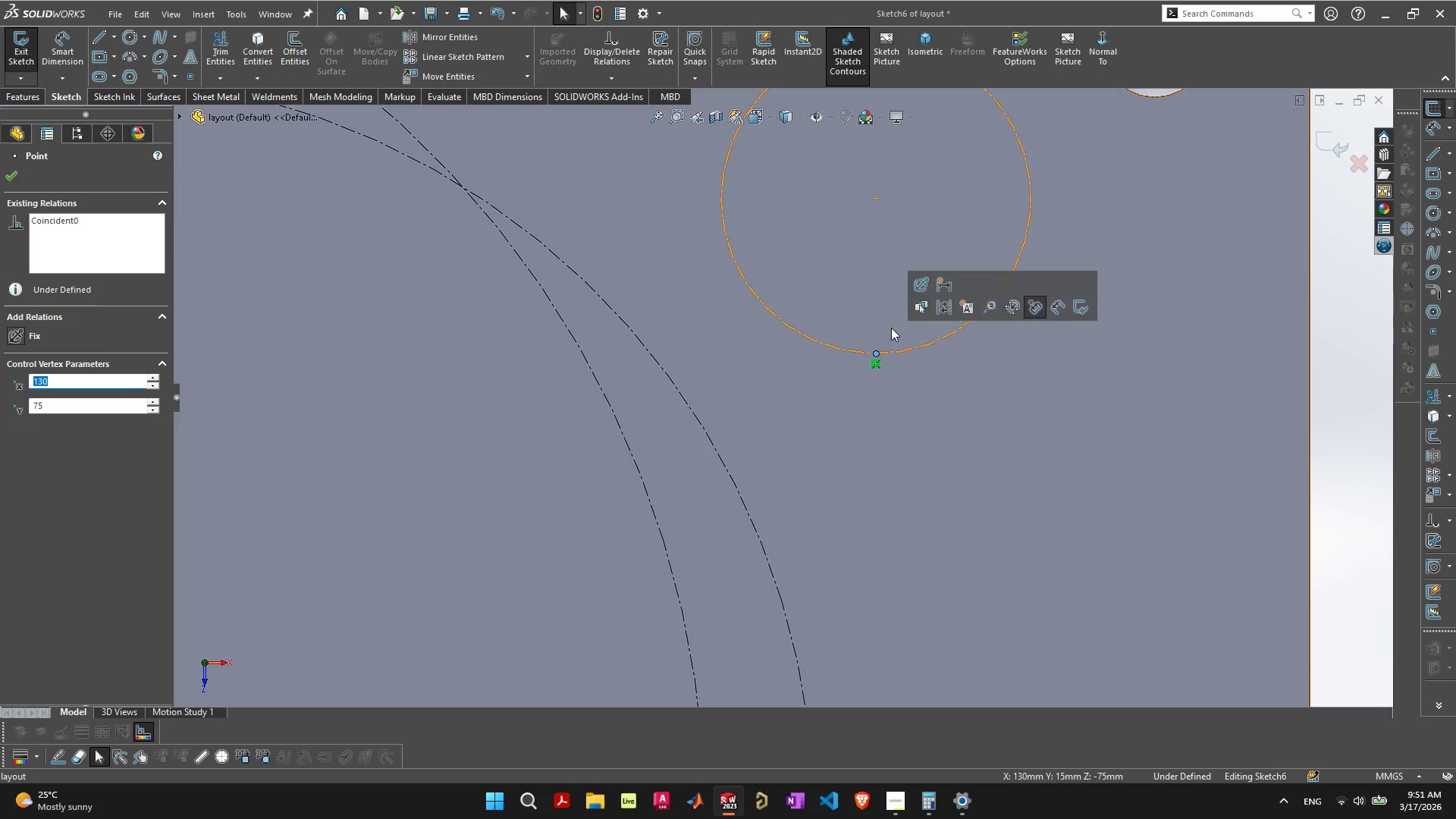 
scroll: coordinate [891, 322], scroll_direction: down, amount: 3.0
 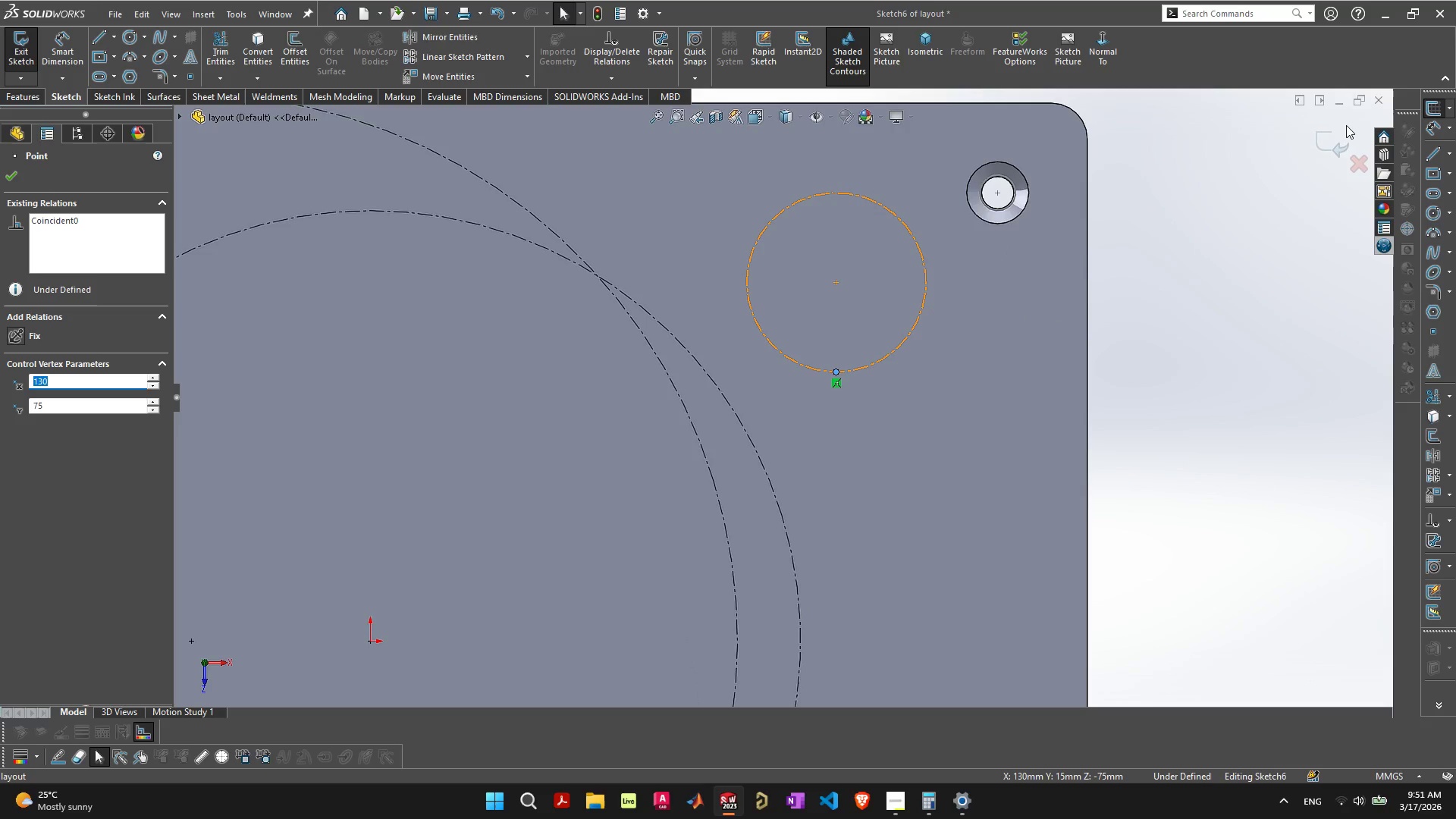 
left_click([1341, 141])
 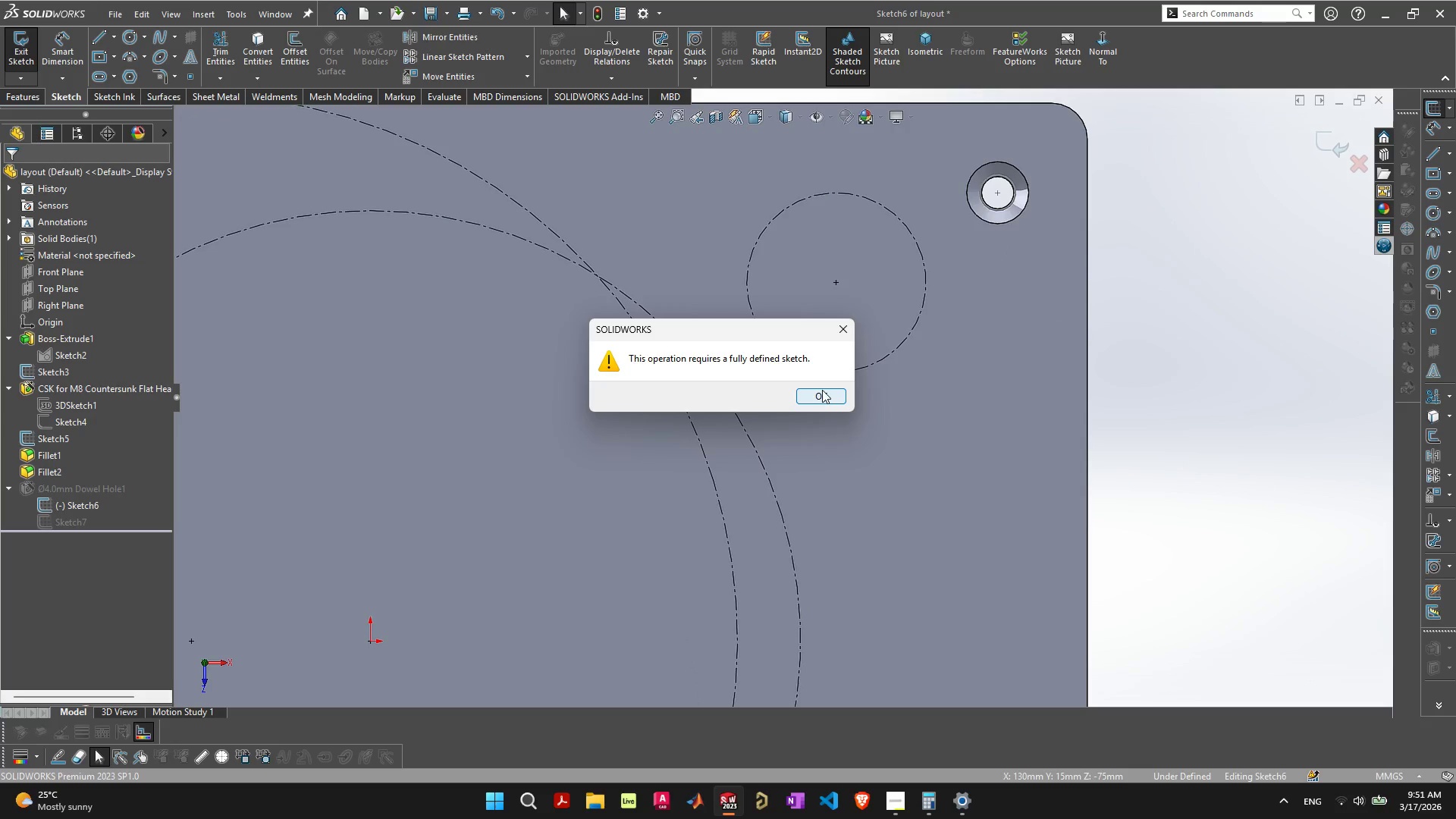 
left_click([822, 390])
 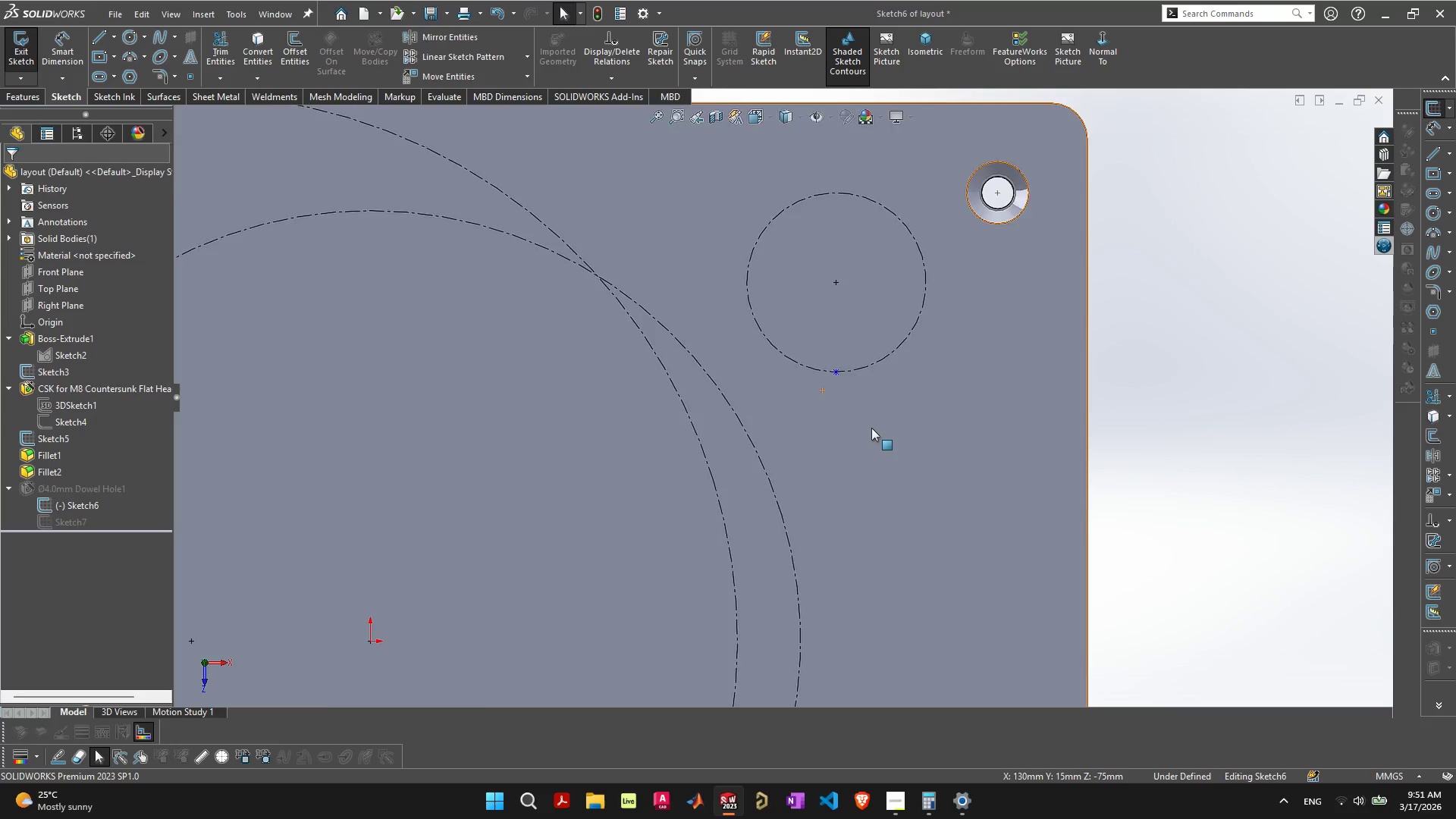 
scroll: coordinate [867, 431], scroll_direction: down, amount: 7.0
 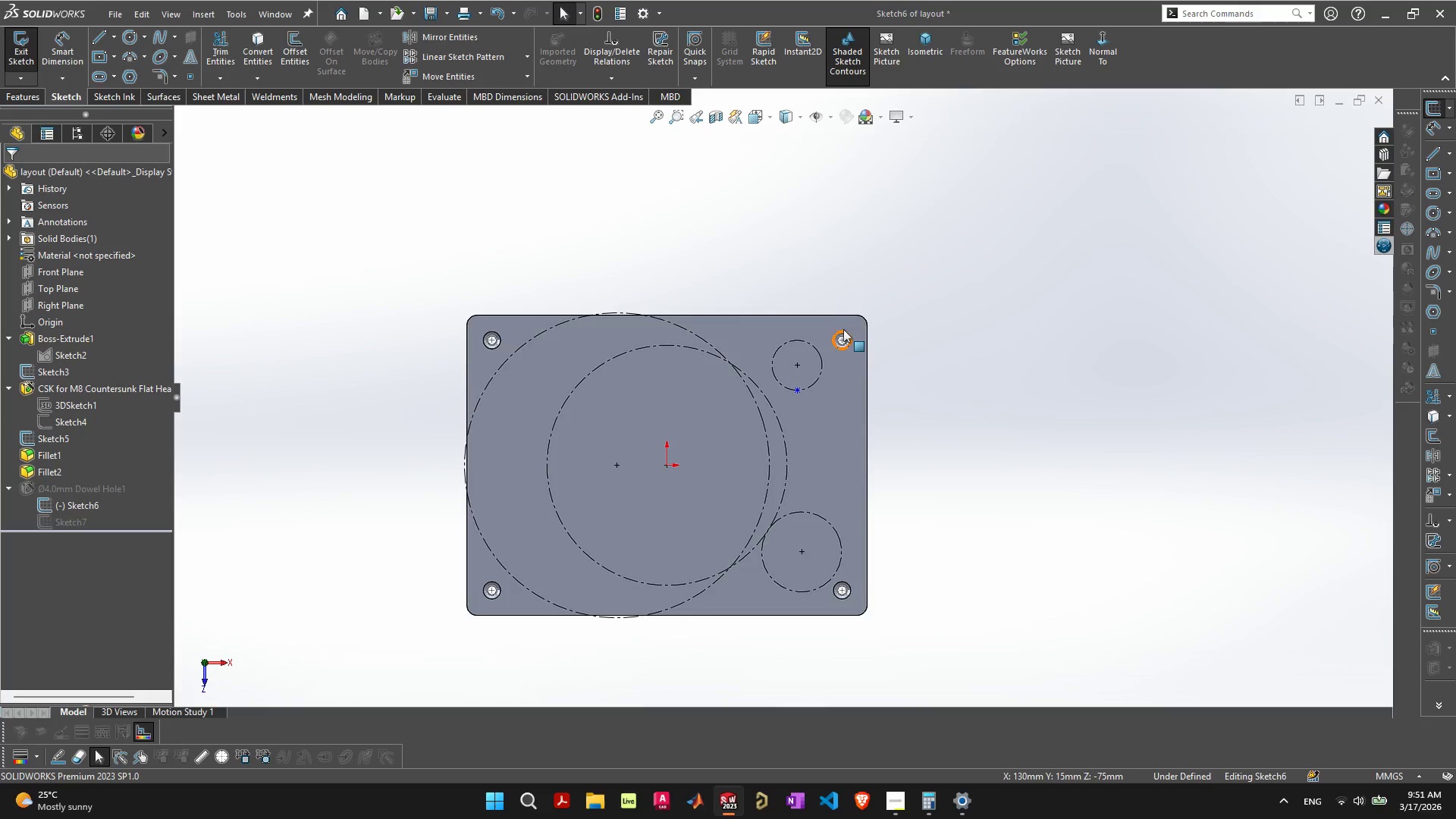 
left_click([1055, 452])
 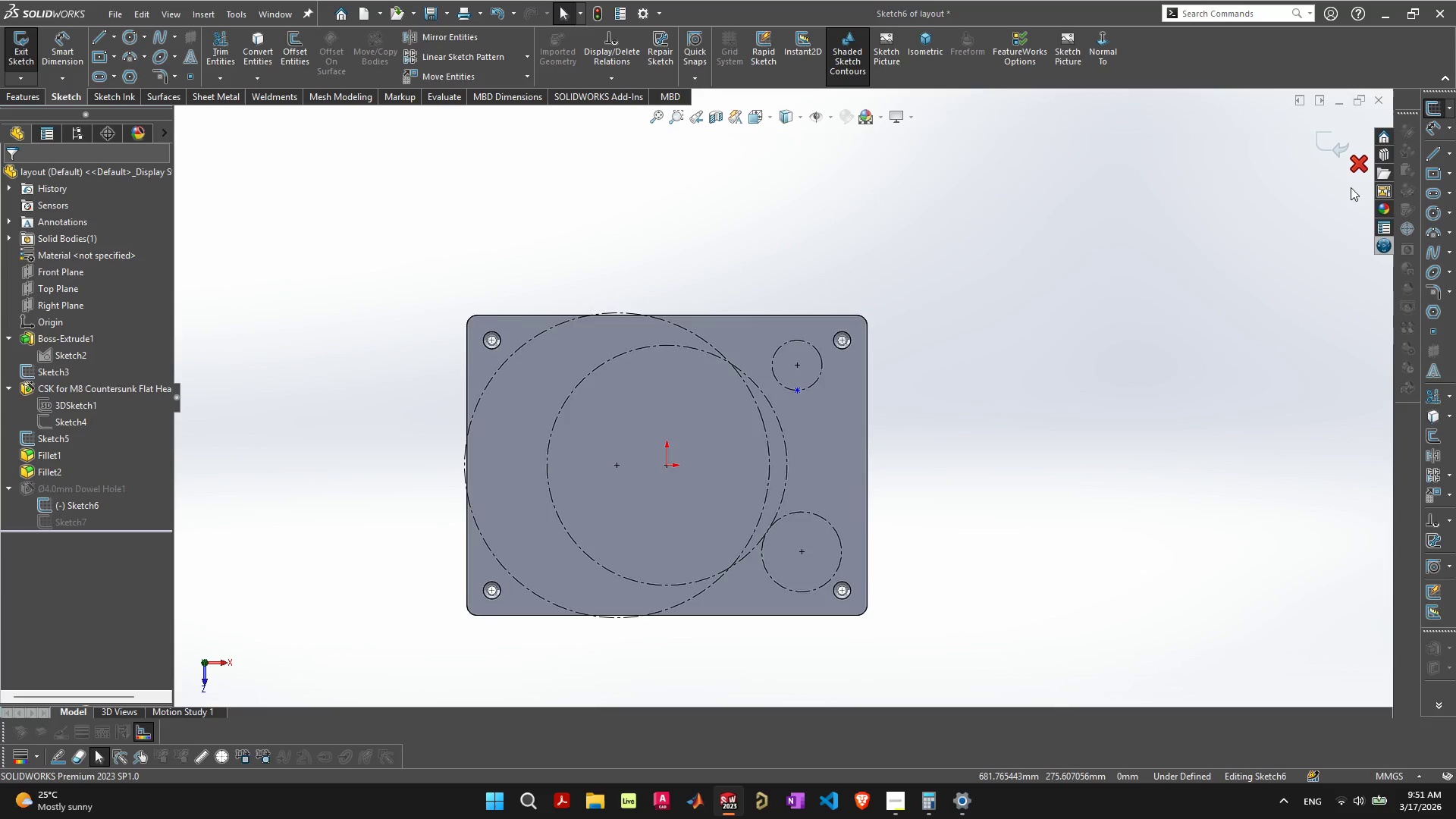 
left_click([1365, 161])
 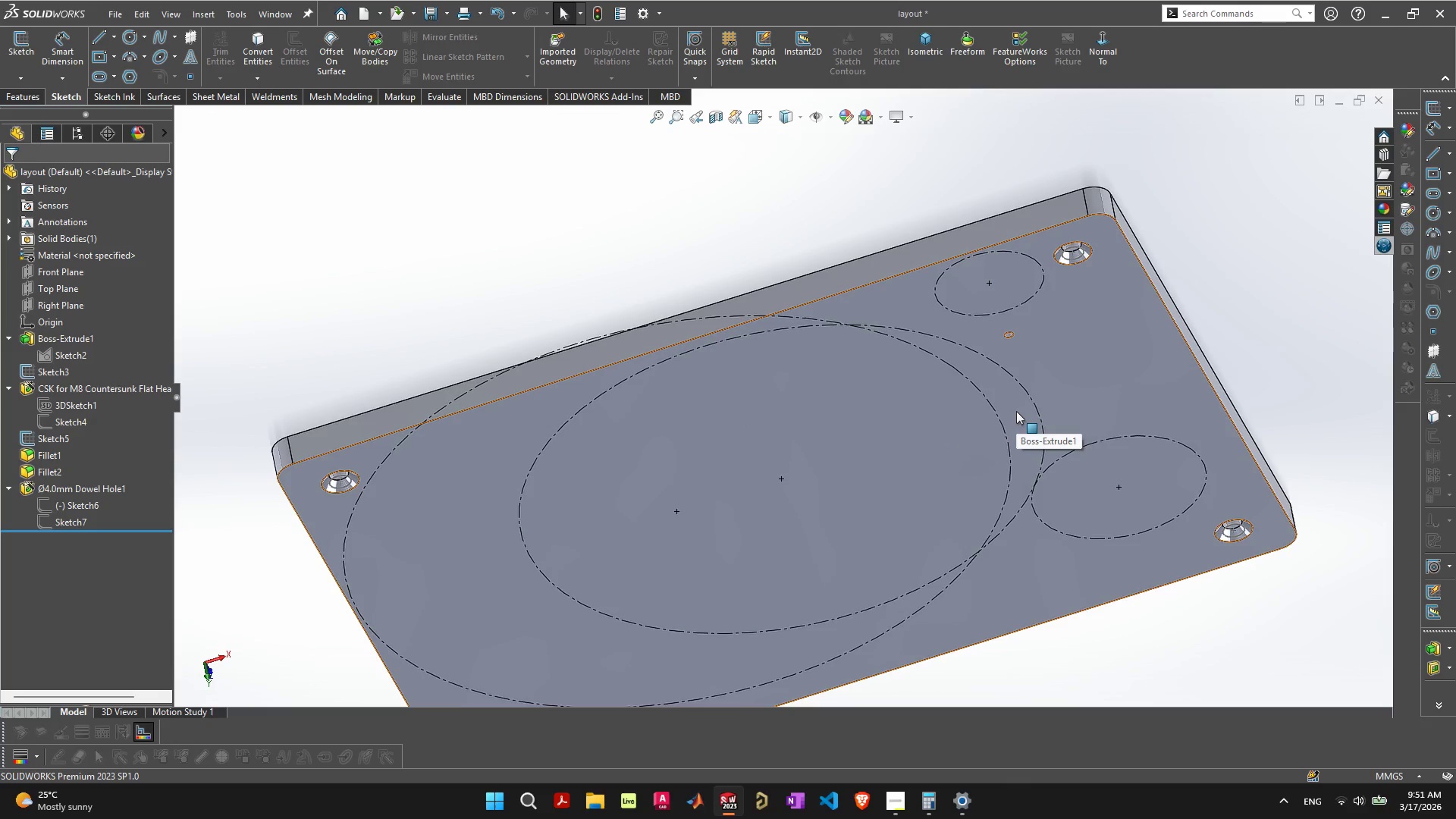 
key(F)
 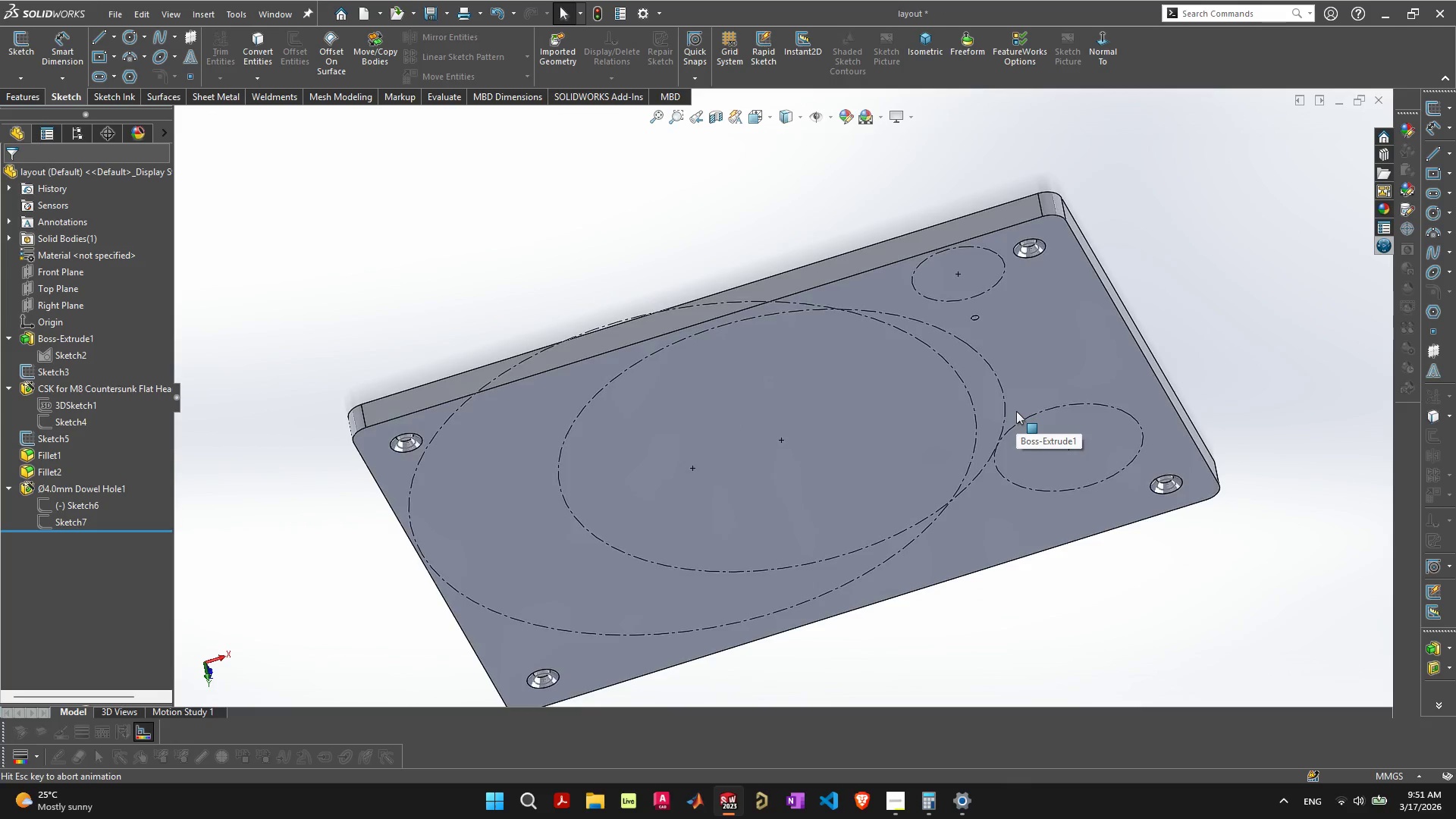 
key(Control+ControlLeft)
 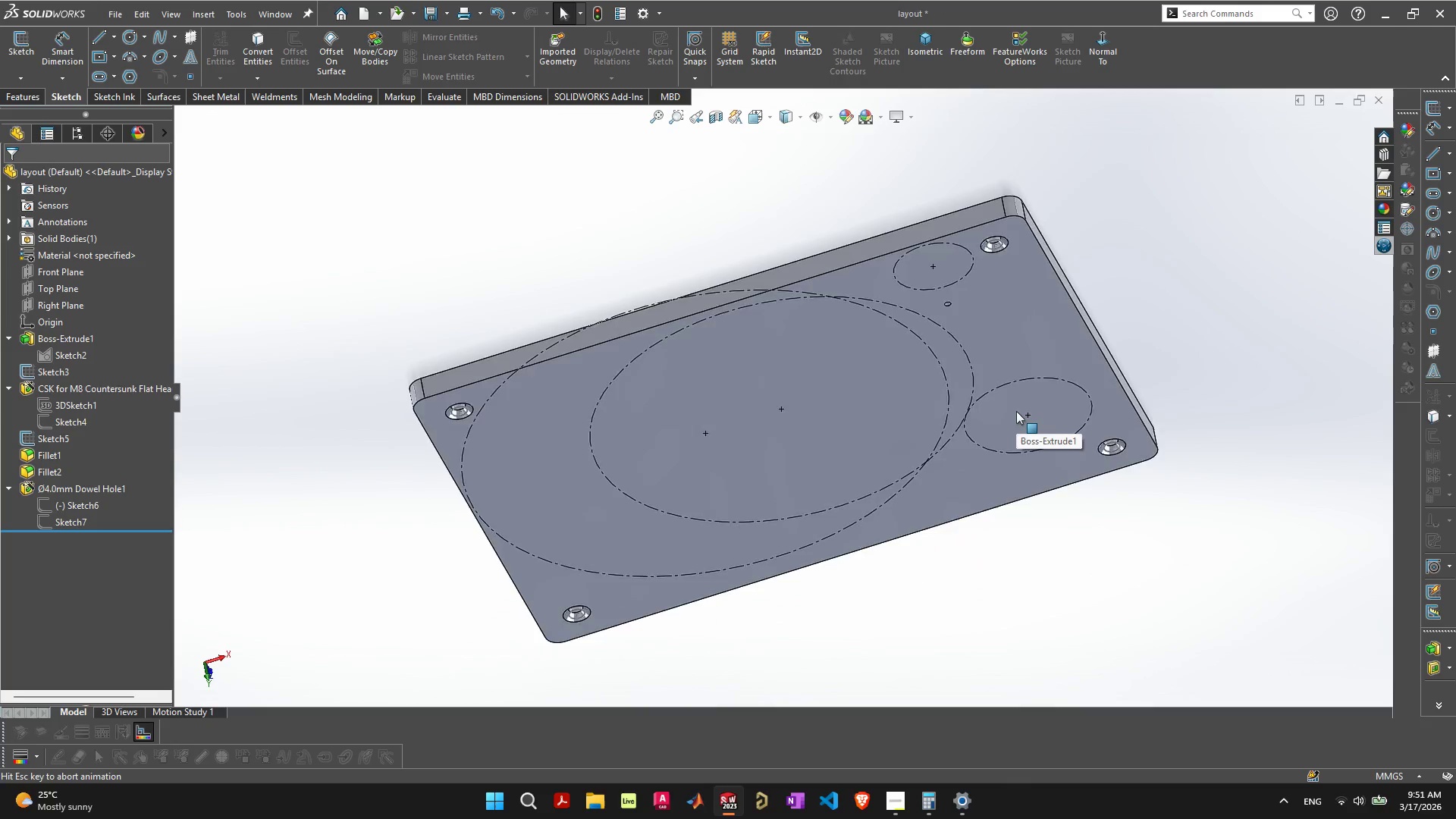 
key(Control+8)
 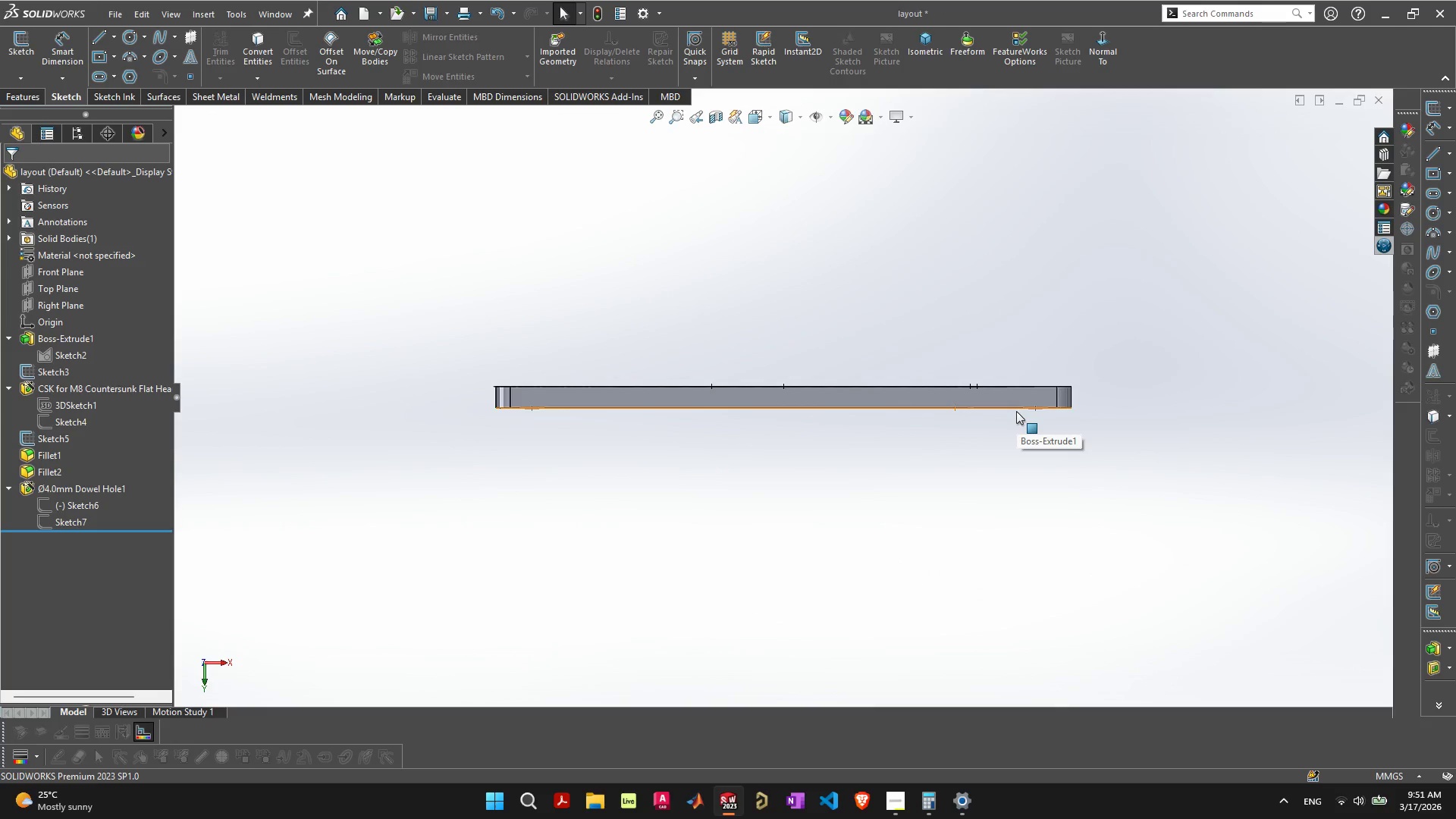 
key(Control+8)
 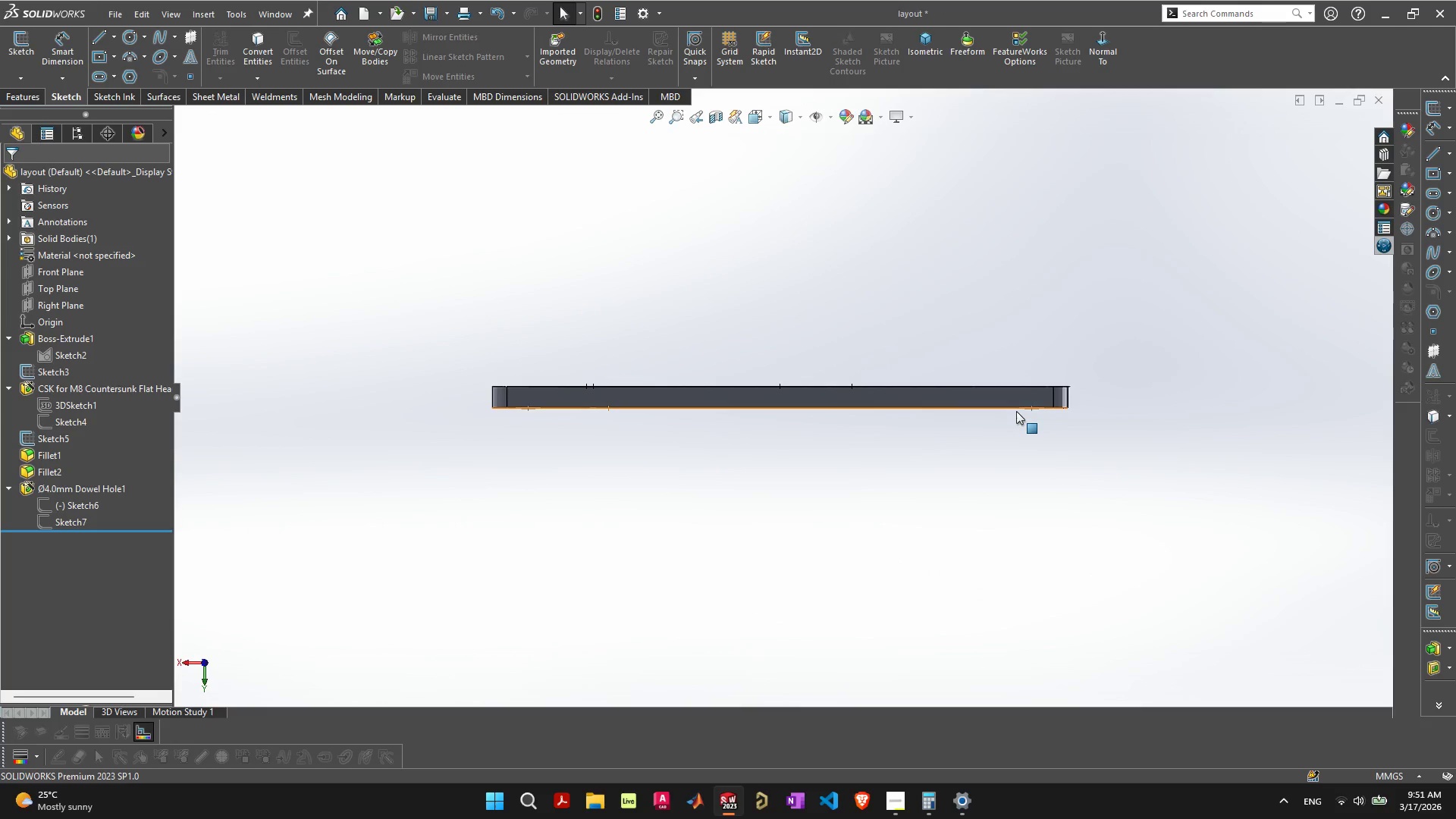 
scroll: coordinate [886, 400], scroll_direction: down, amount: 3.0
 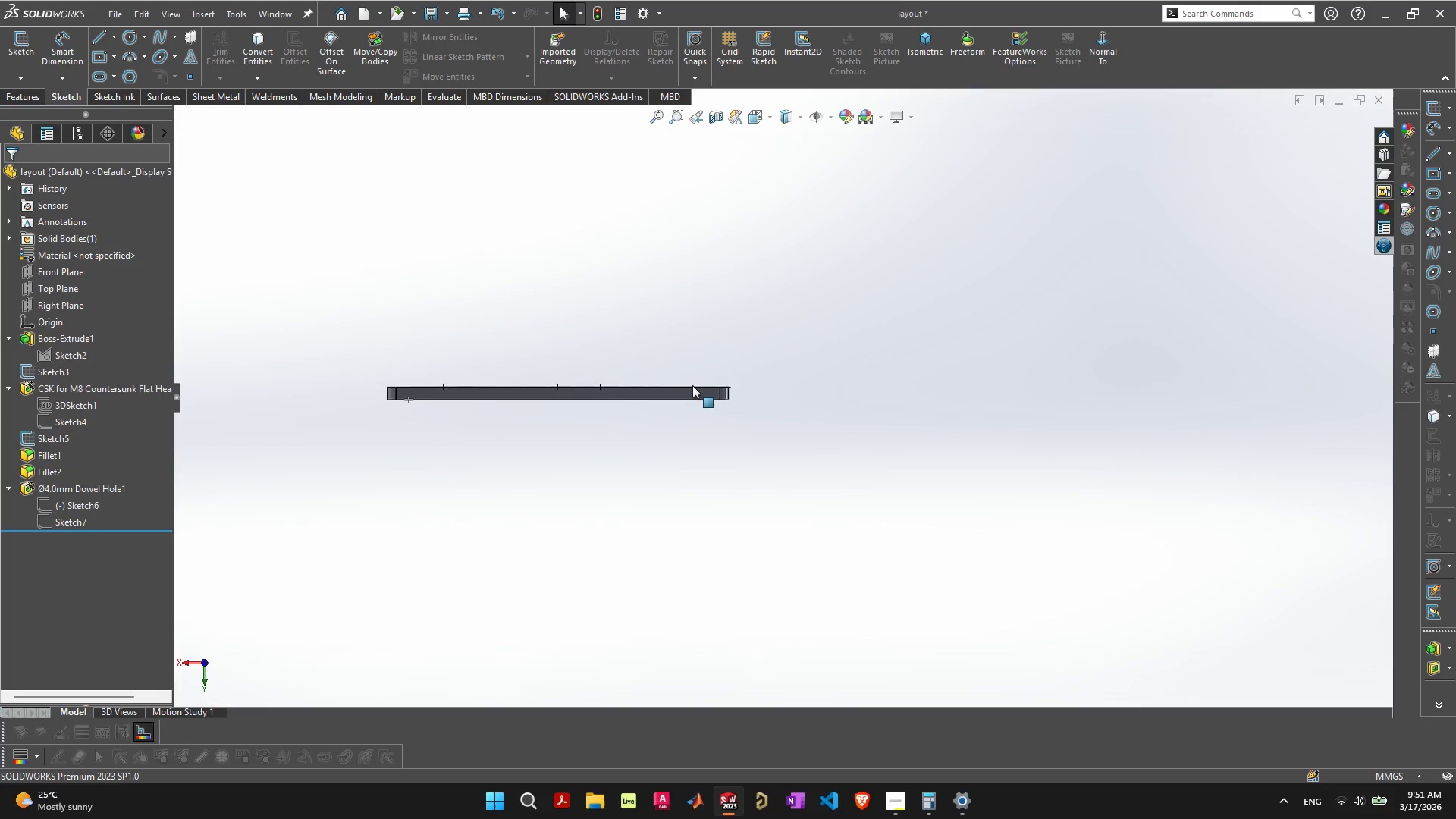 
scroll: coordinate [692, 385], scroll_direction: up, amount: 2.0
 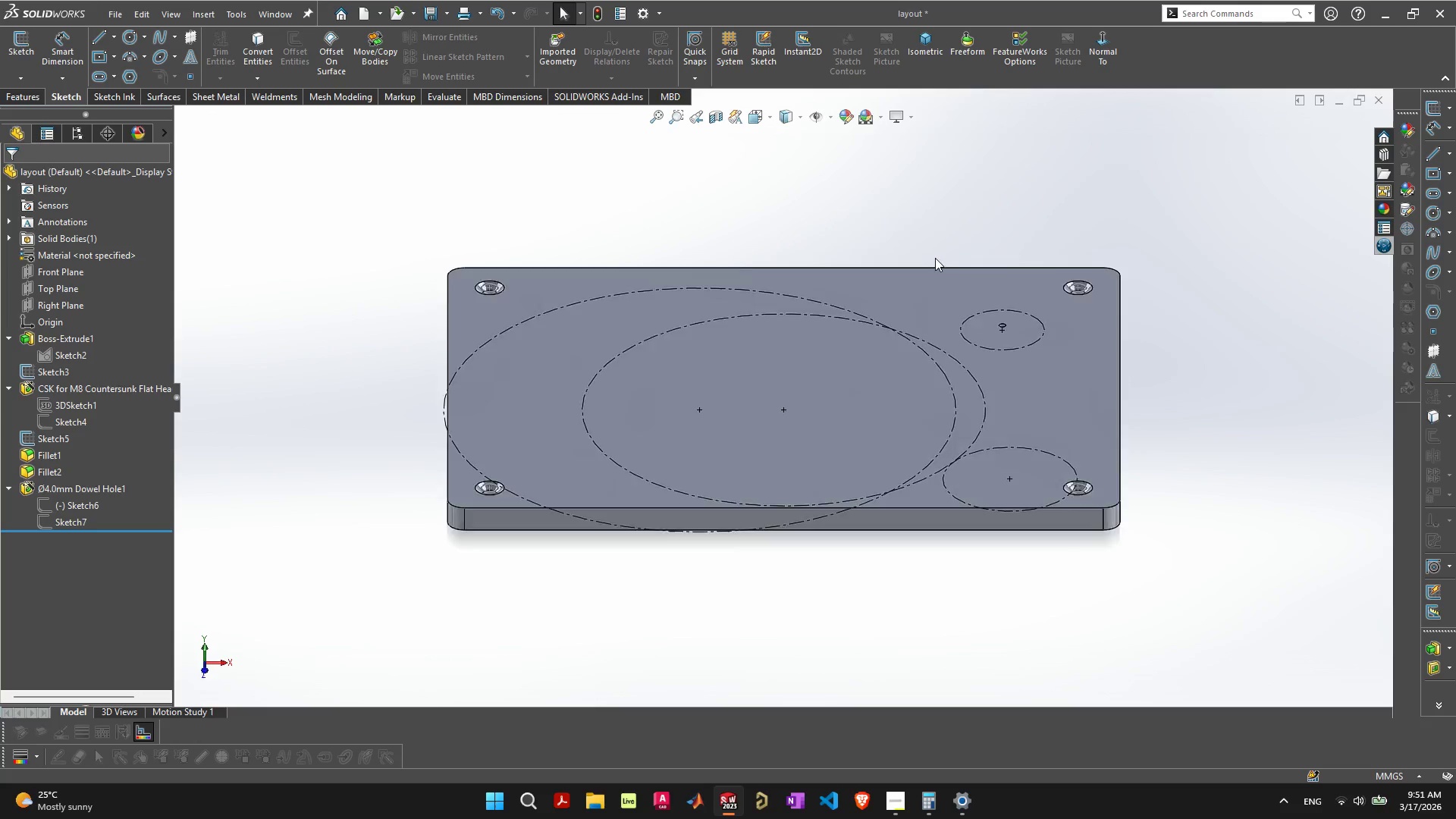 
left_click([1179, 457])
 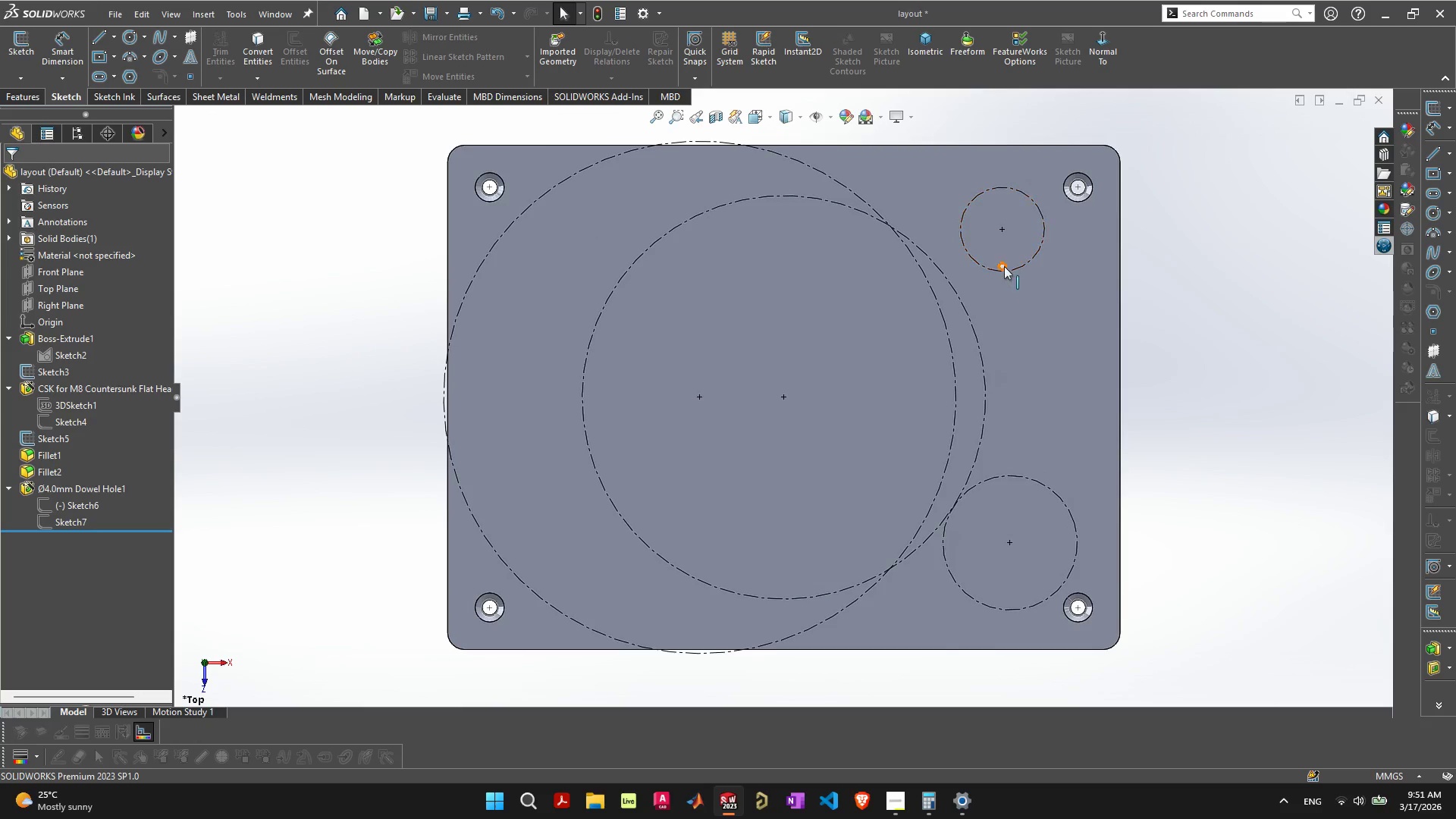 
left_click([1006, 265])
 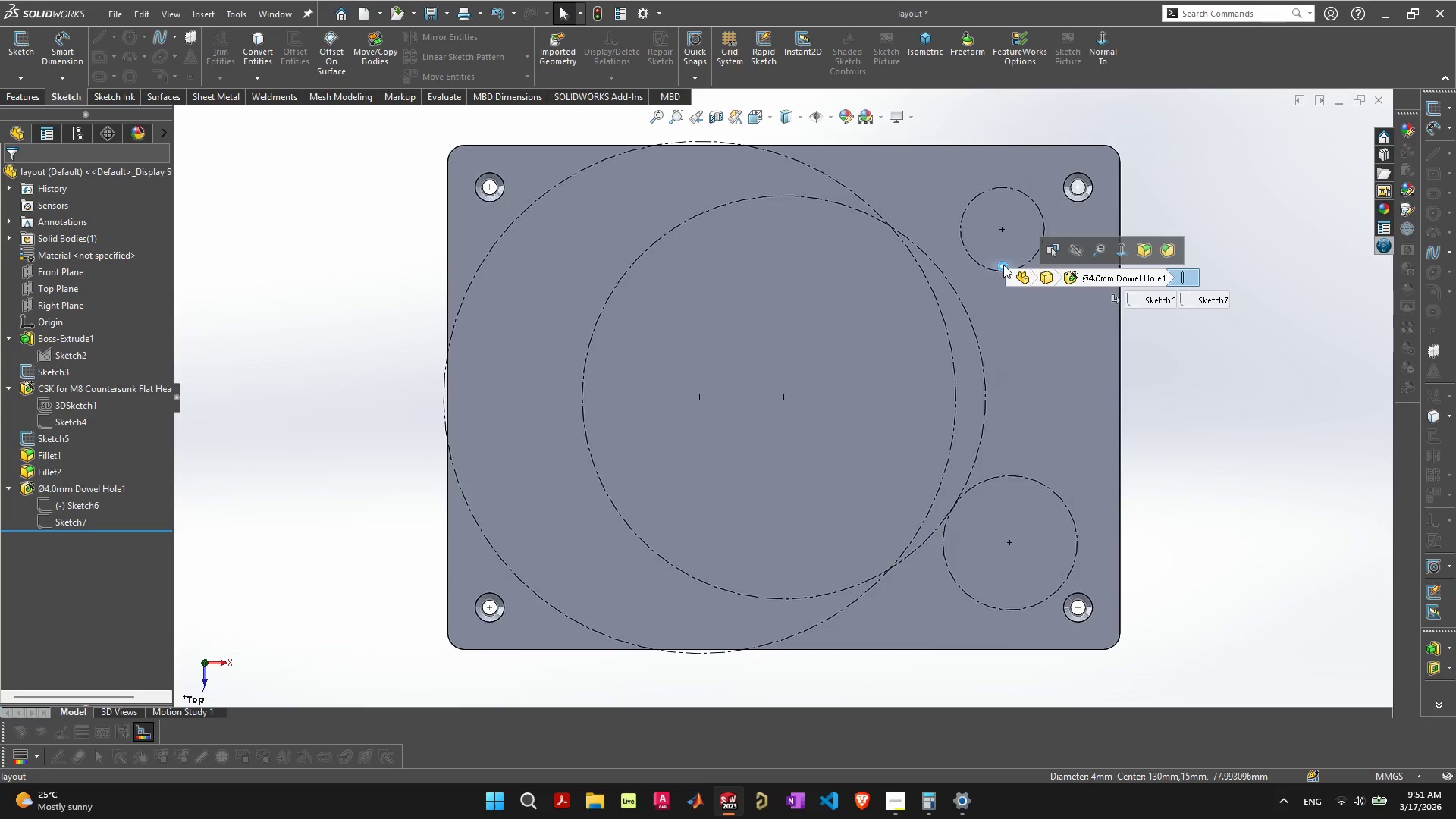 
scroll: coordinate [900, 350], scroll_direction: up, amount: 9.0
 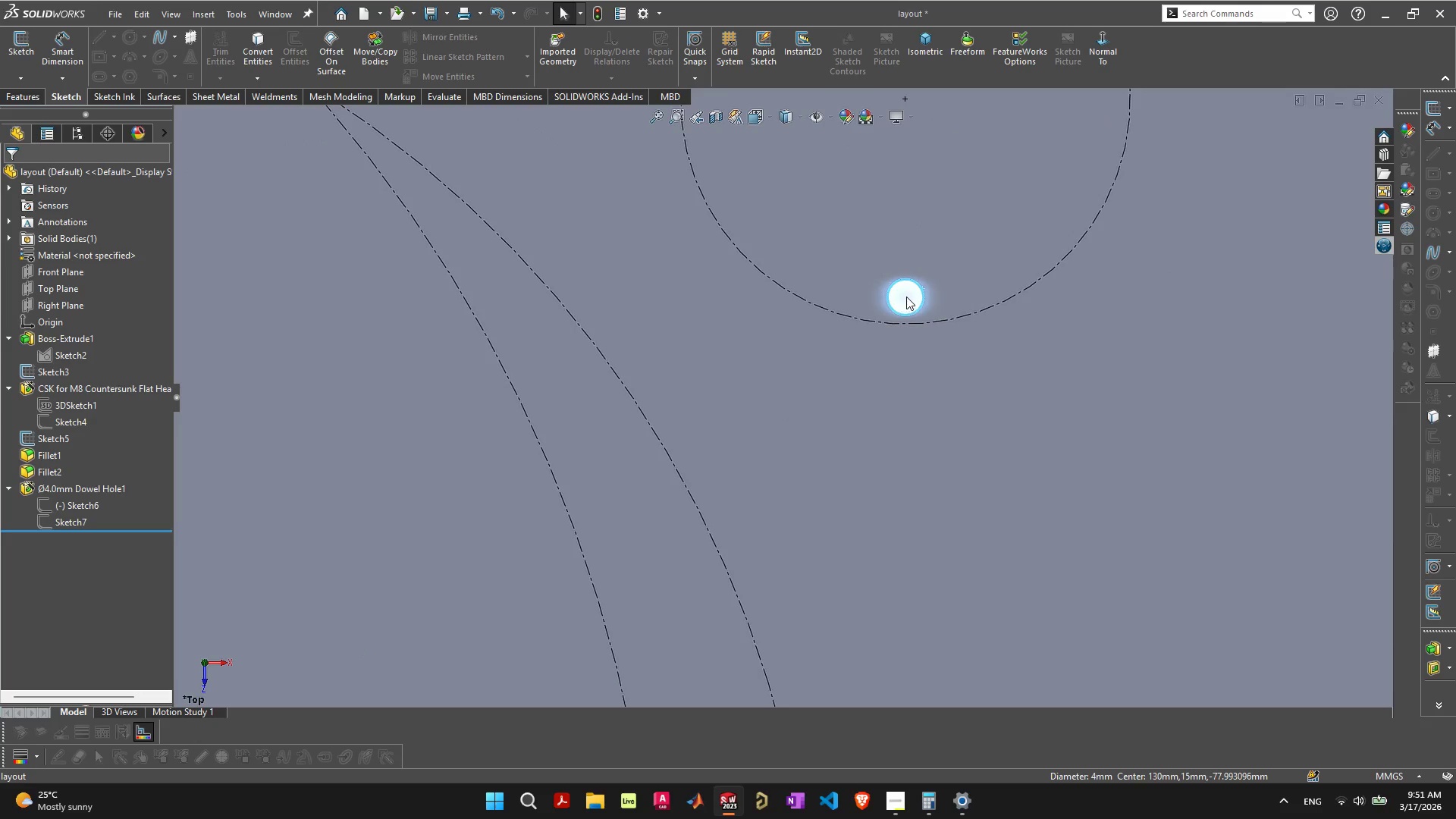 
left_click_drag(start_coordinate=[905, 296], to_coordinate=[908, 317])
 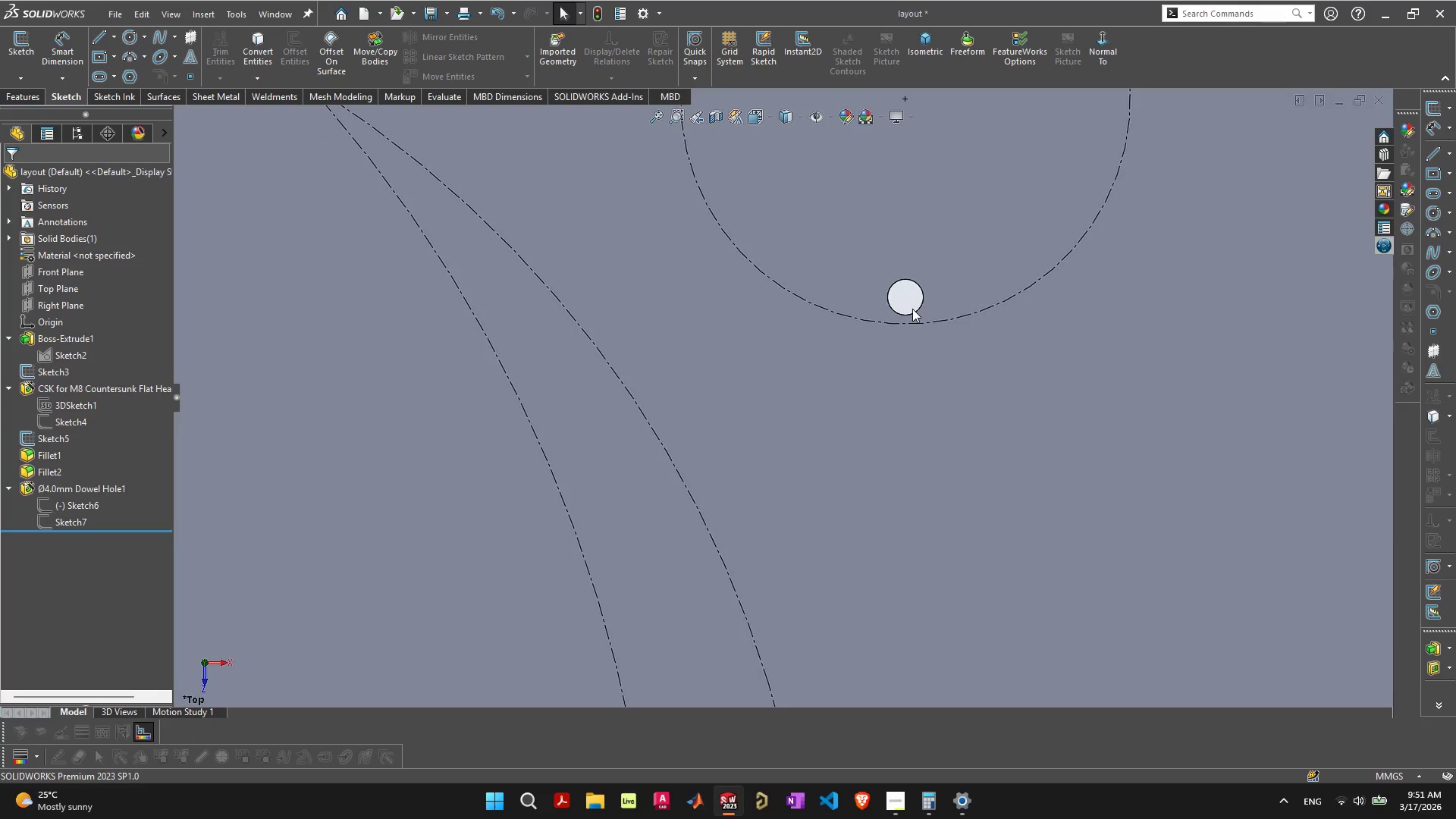 
left_click([912, 309])
 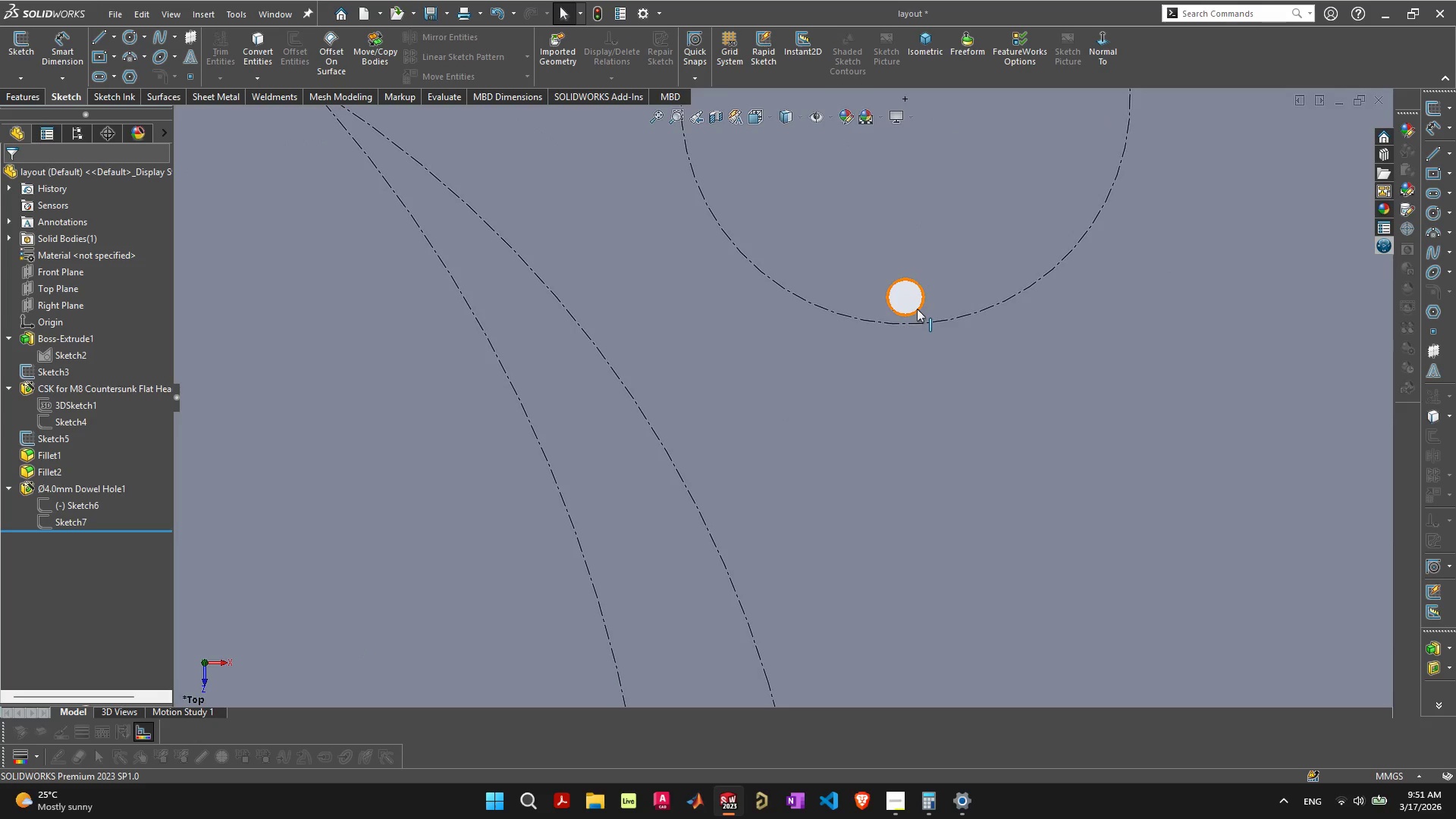 
left_click_drag(start_coordinate=[917, 309], to_coordinate=[917, 327])
 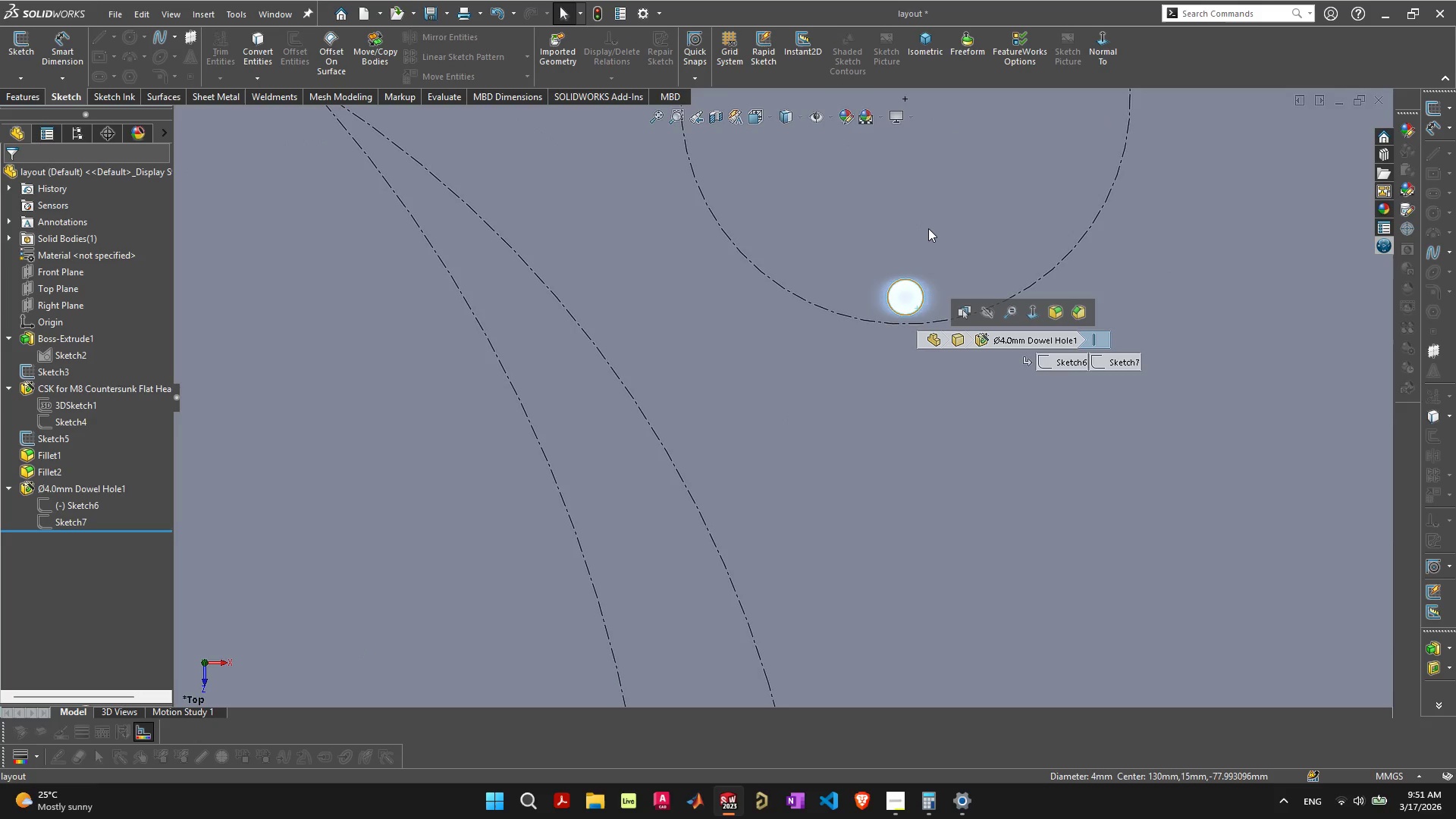 
left_click([928, 228])
 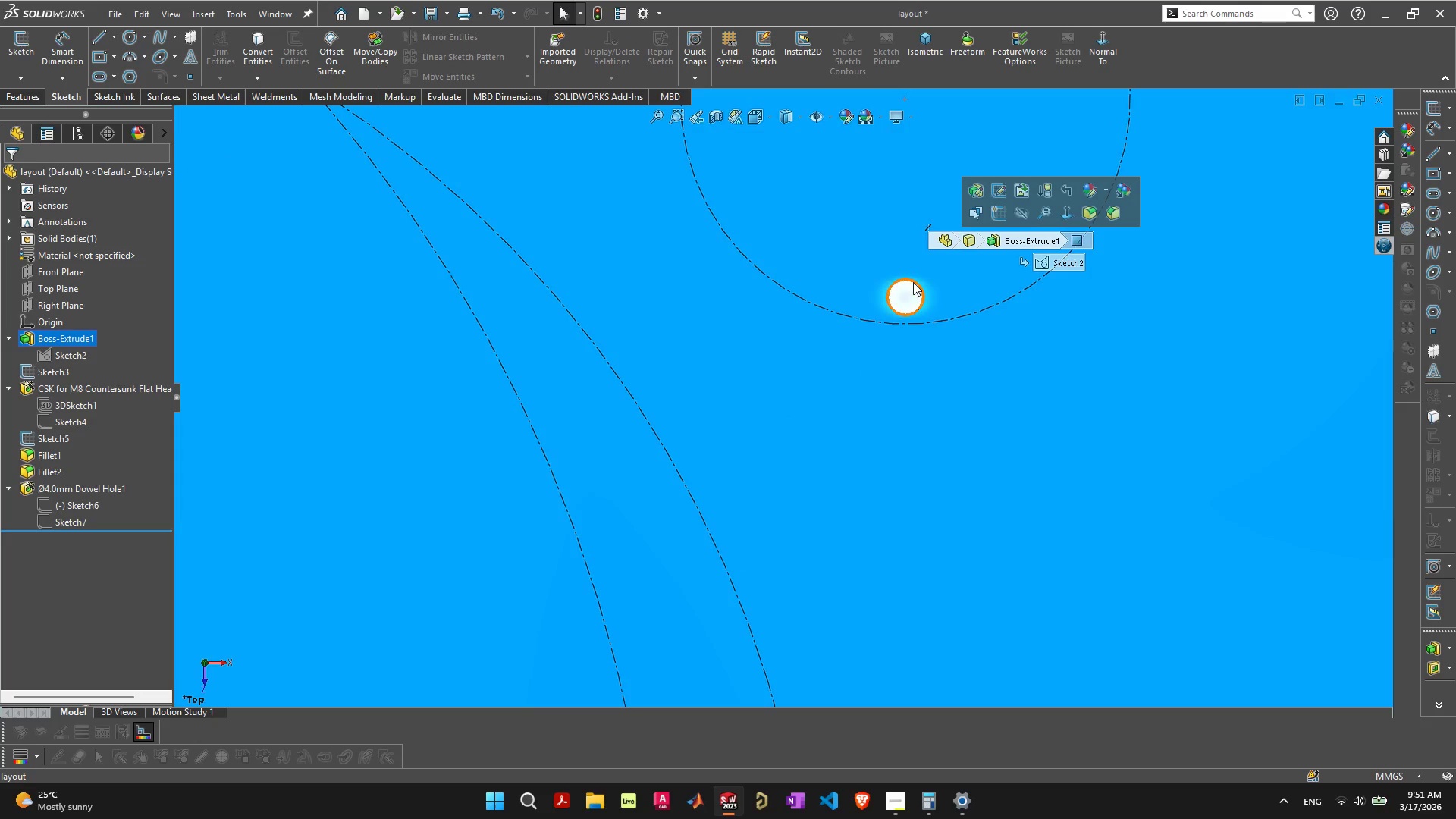 
left_click([913, 282])
 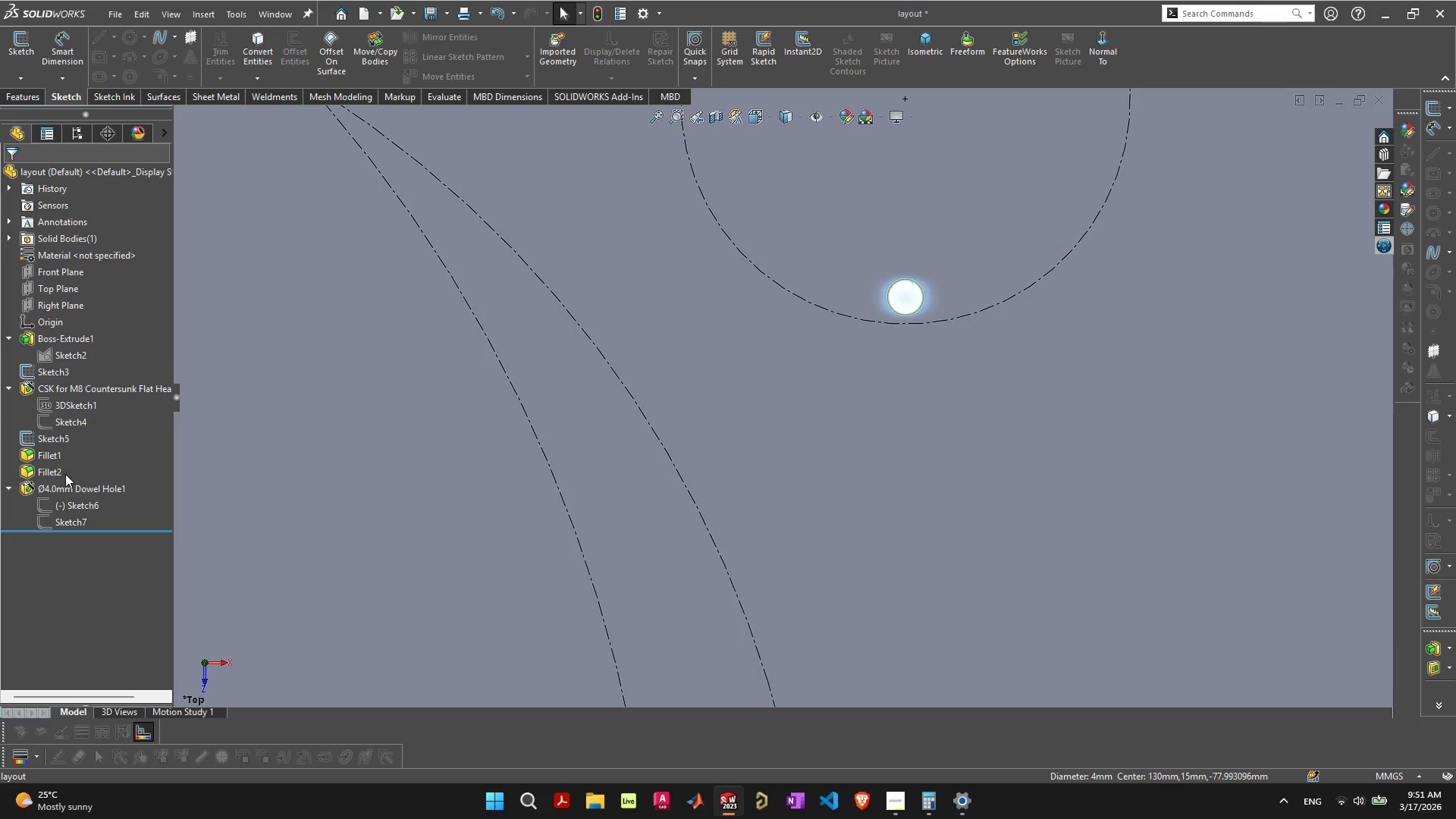 
left_click([66, 482])
 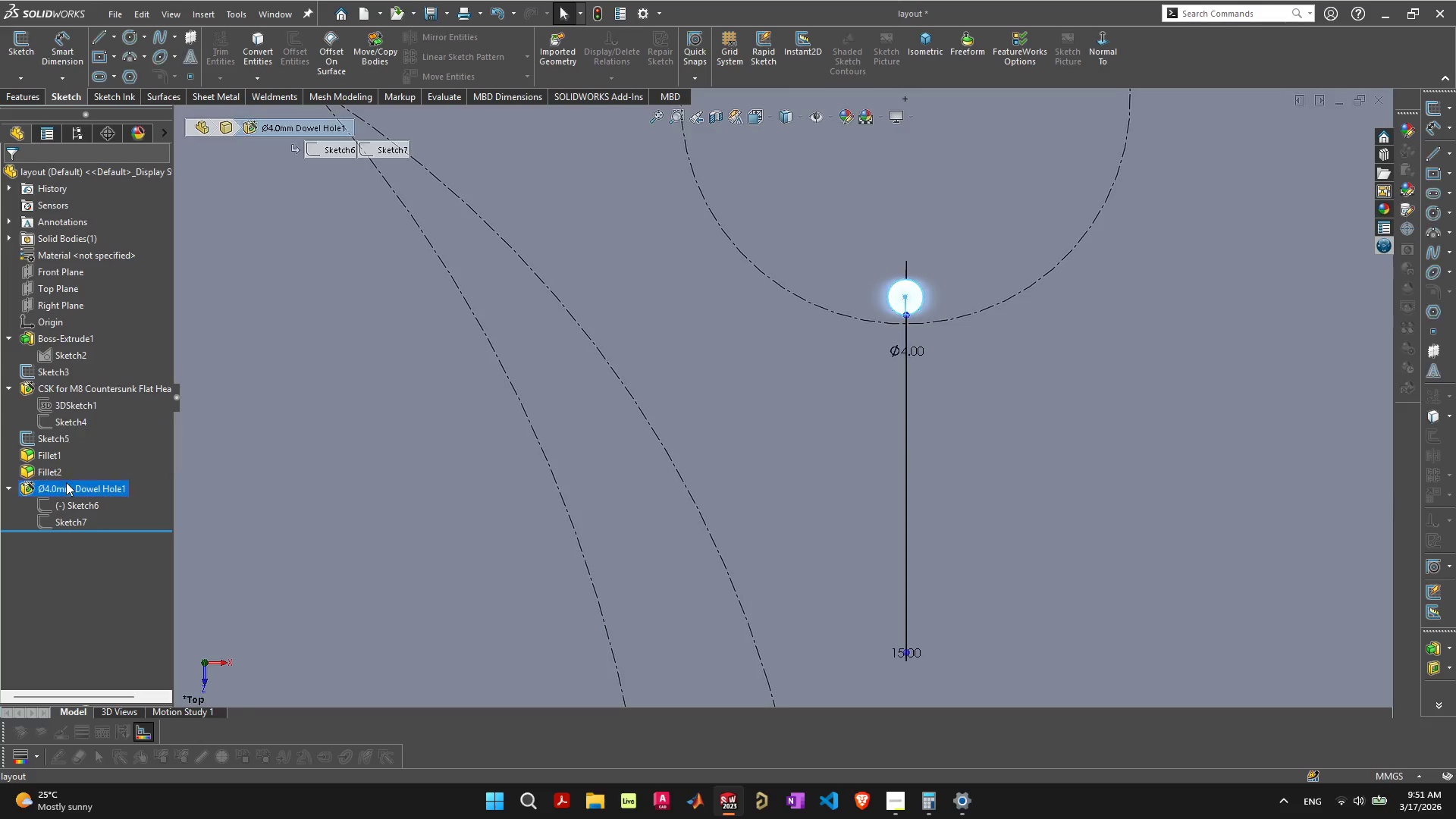 
right_click([66, 482])
 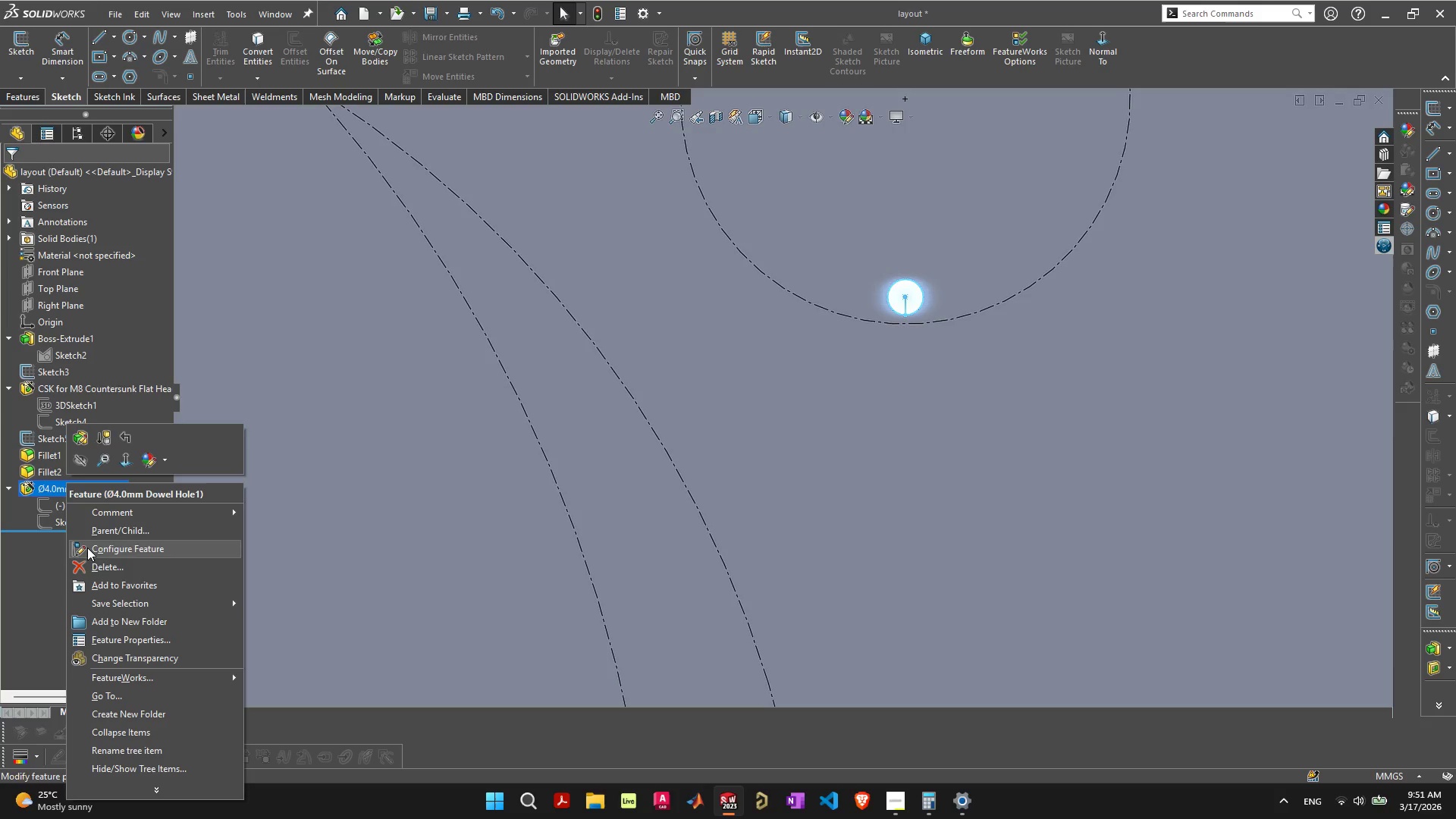 
left_click([98, 563])
 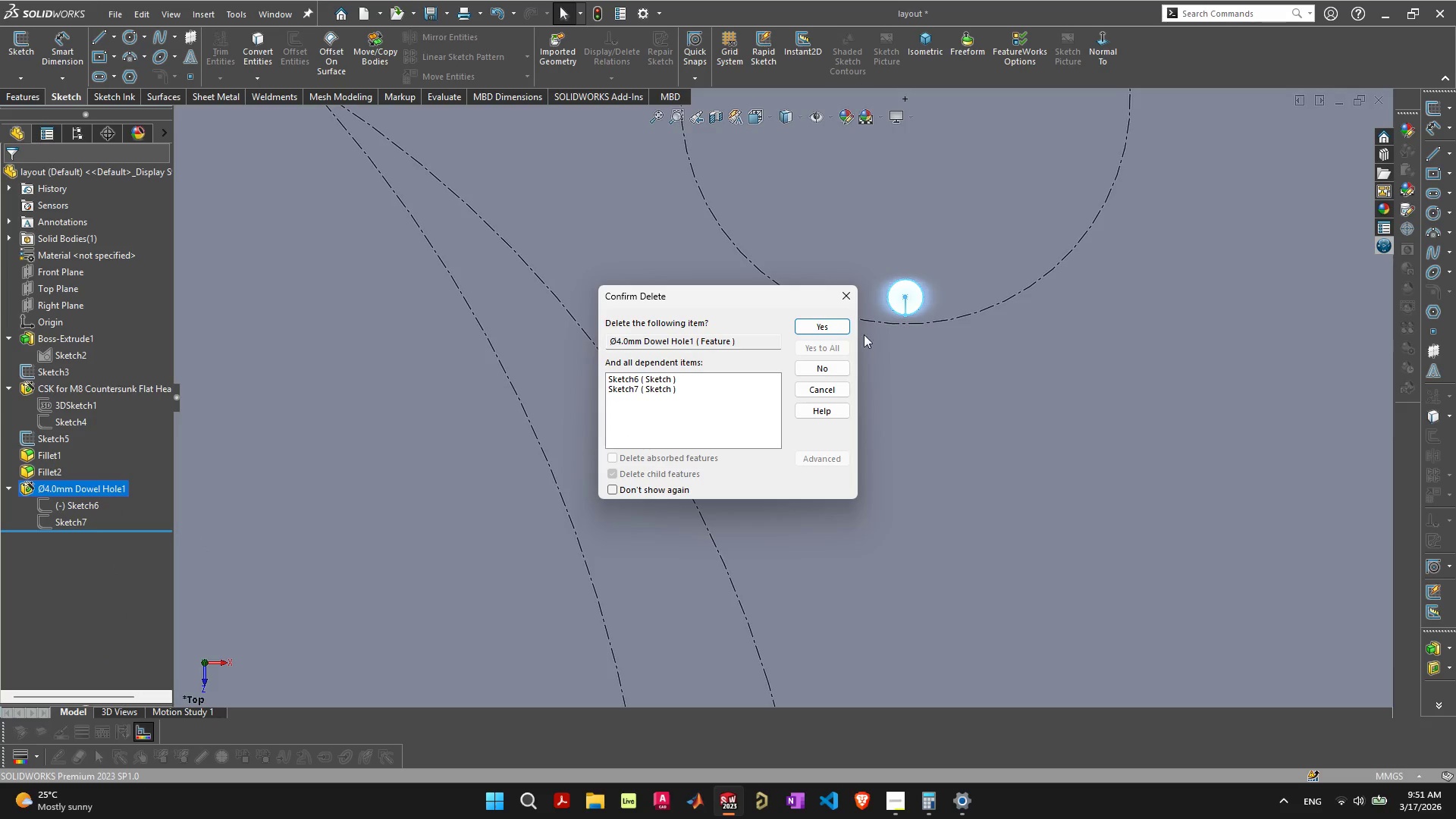 
left_click([849, 331])
 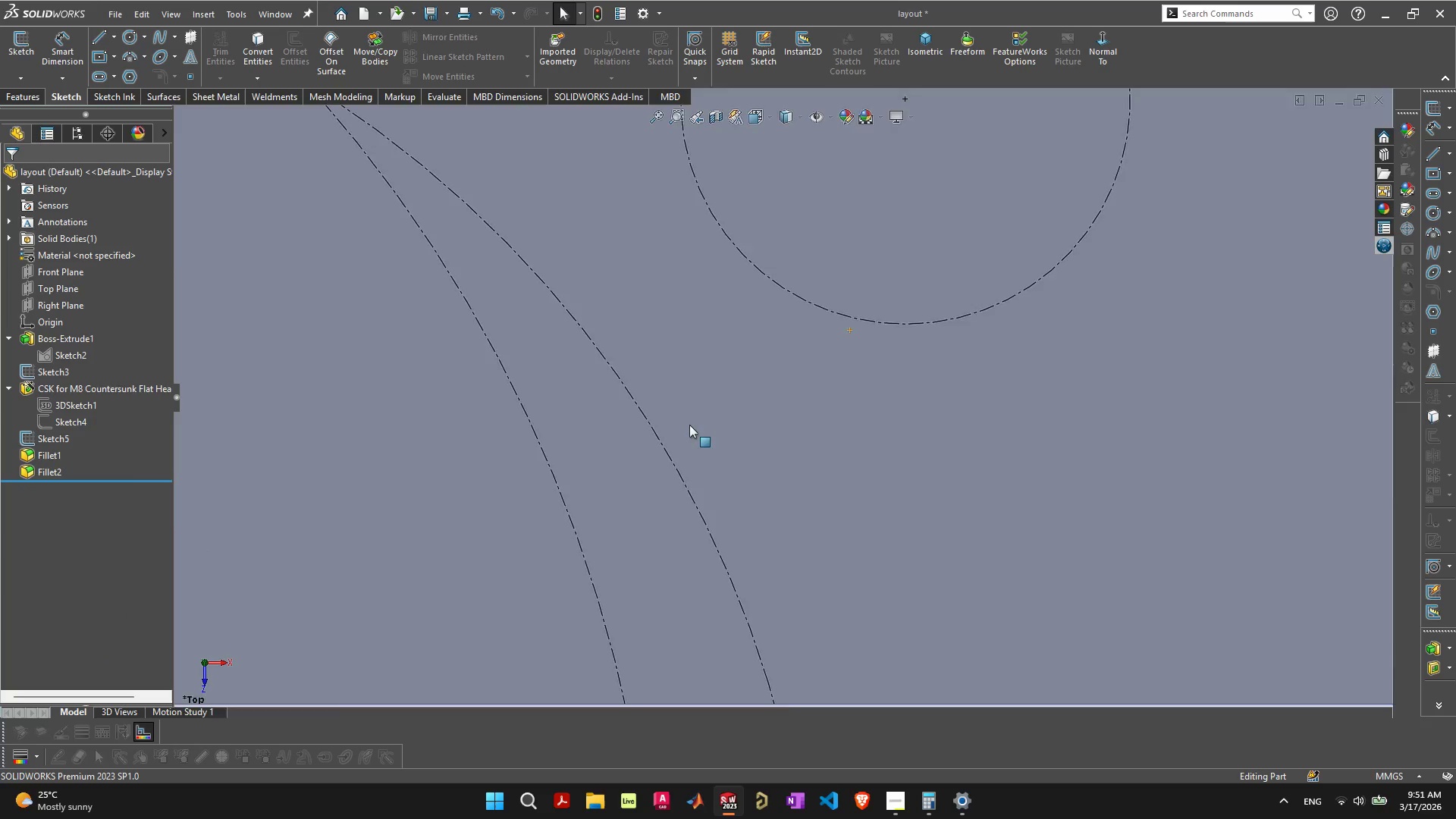 
scroll: coordinate [813, 419], scroll_direction: down, amount: 9.0
 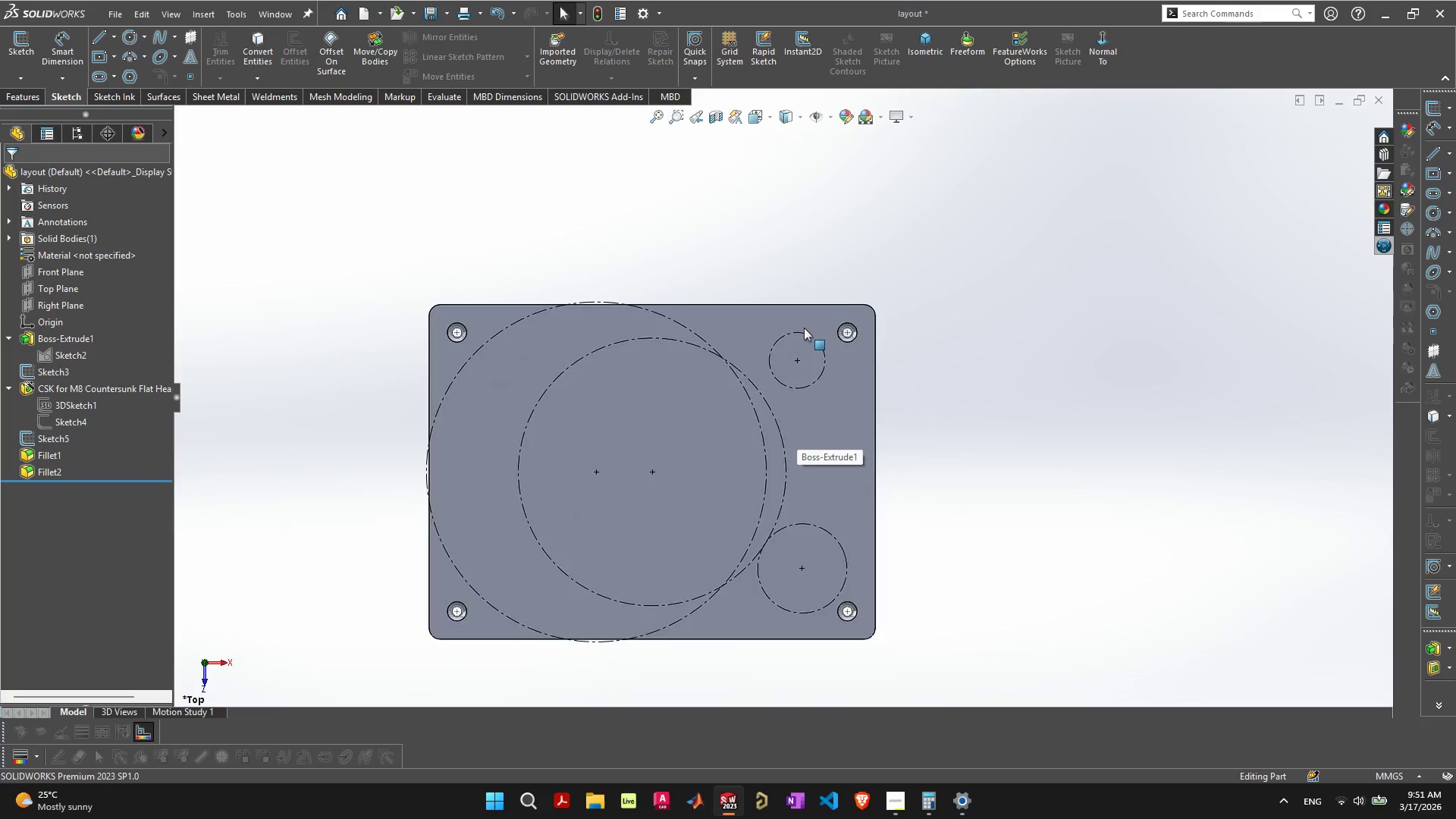 
scroll: coordinate [804, 328], scroll_direction: up, amount: 4.0
 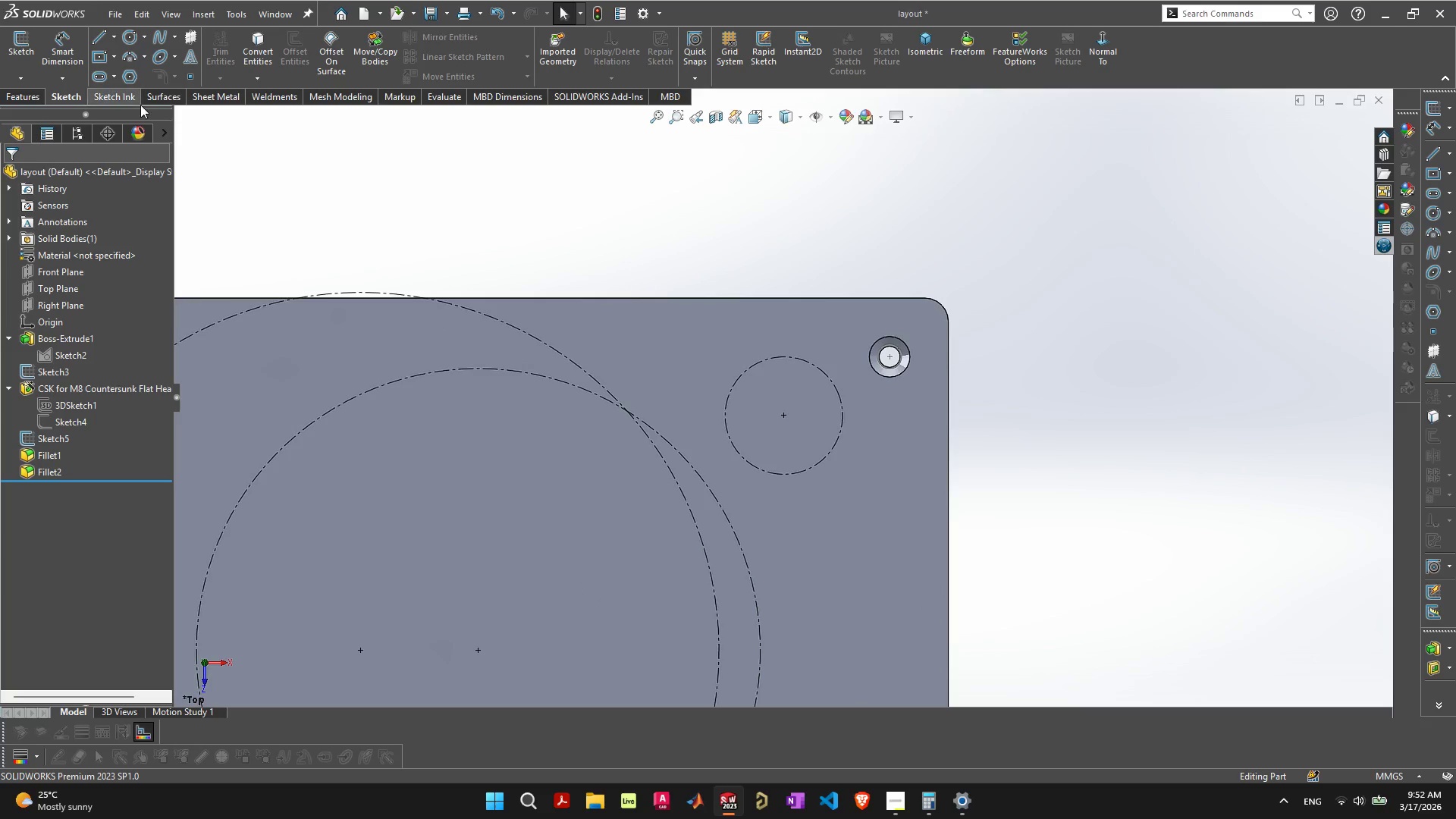 
double_click([23, 98])
 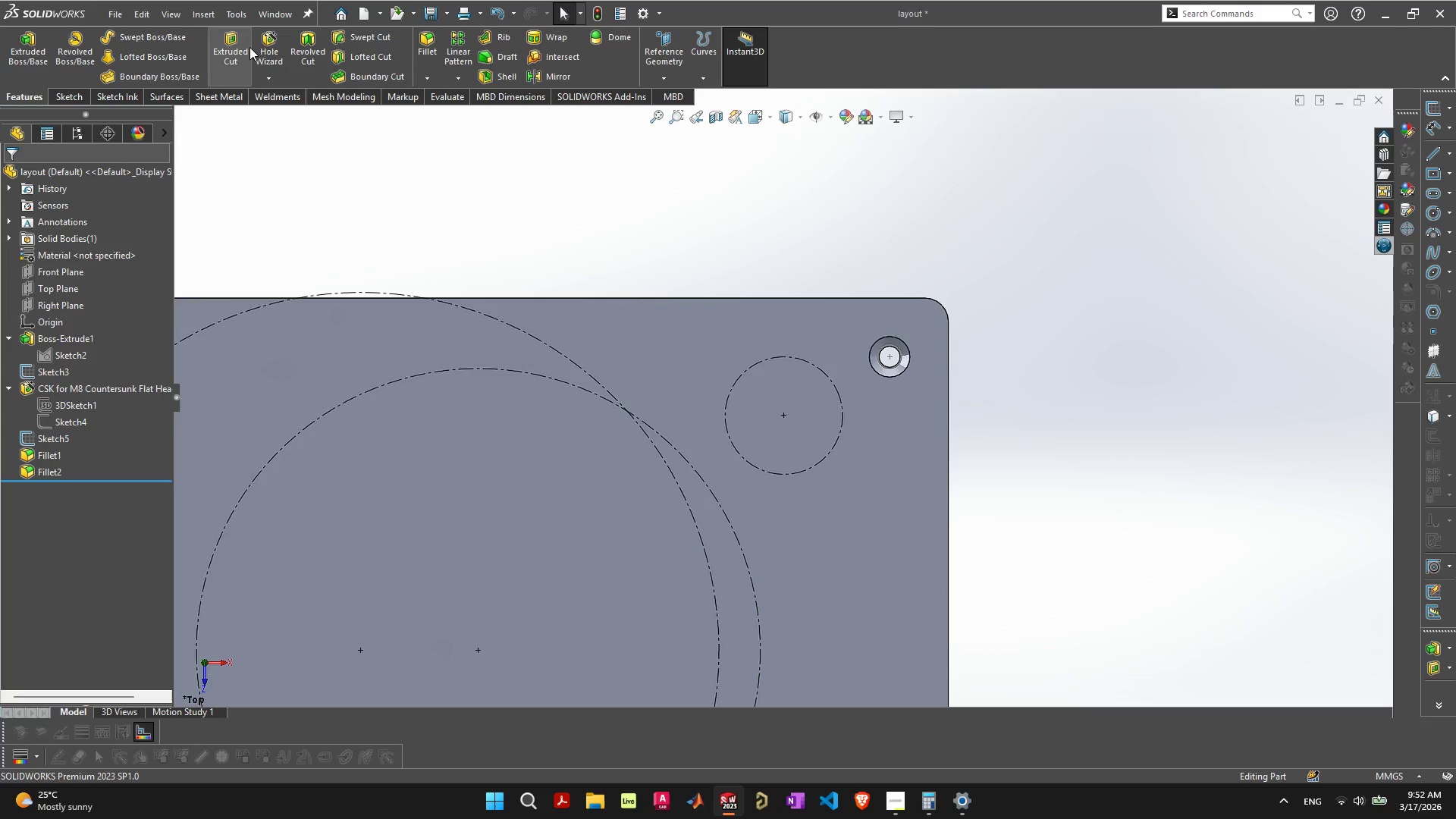 
left_click([265, 44])
 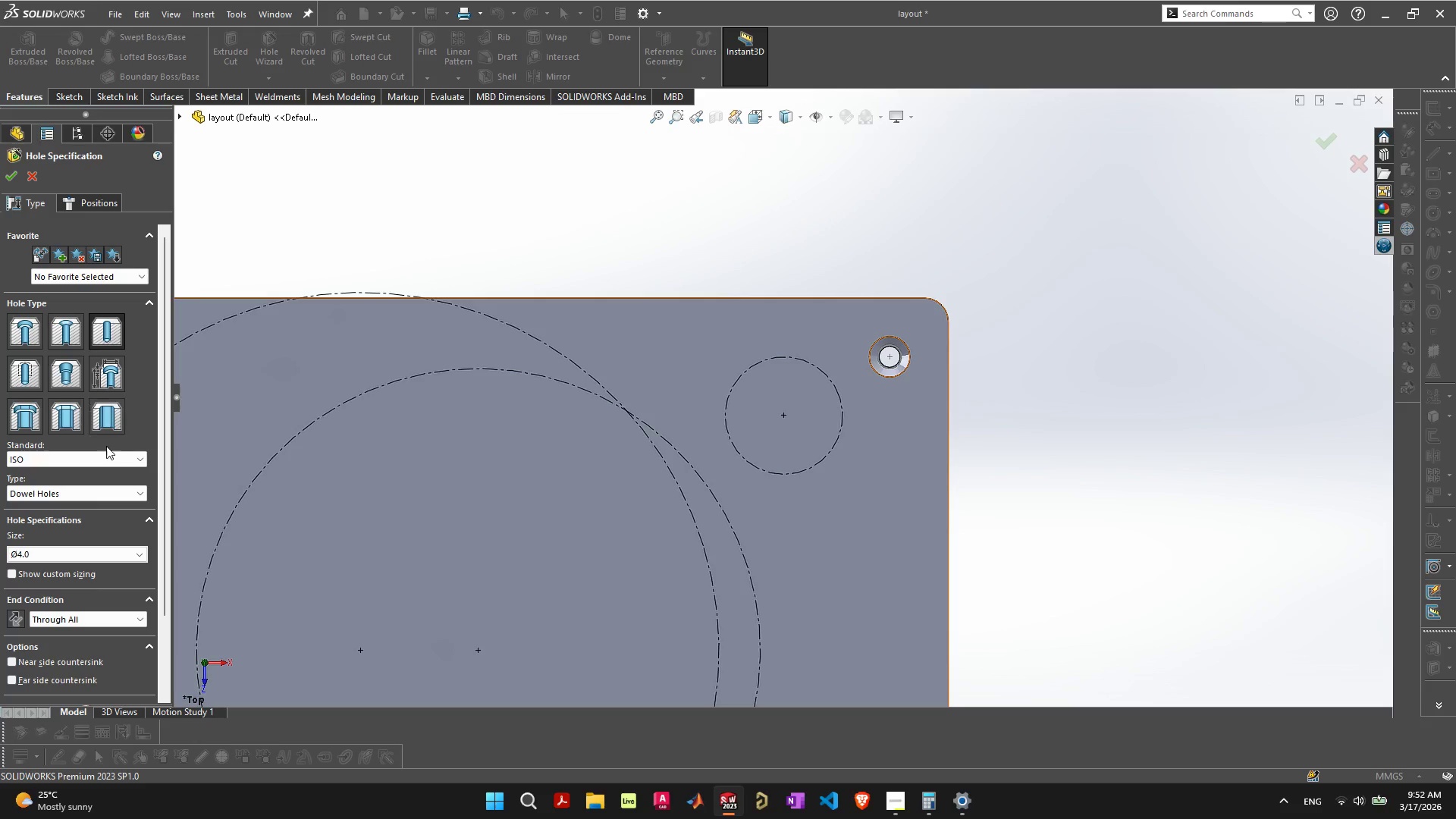 
left_click([136, 495])
 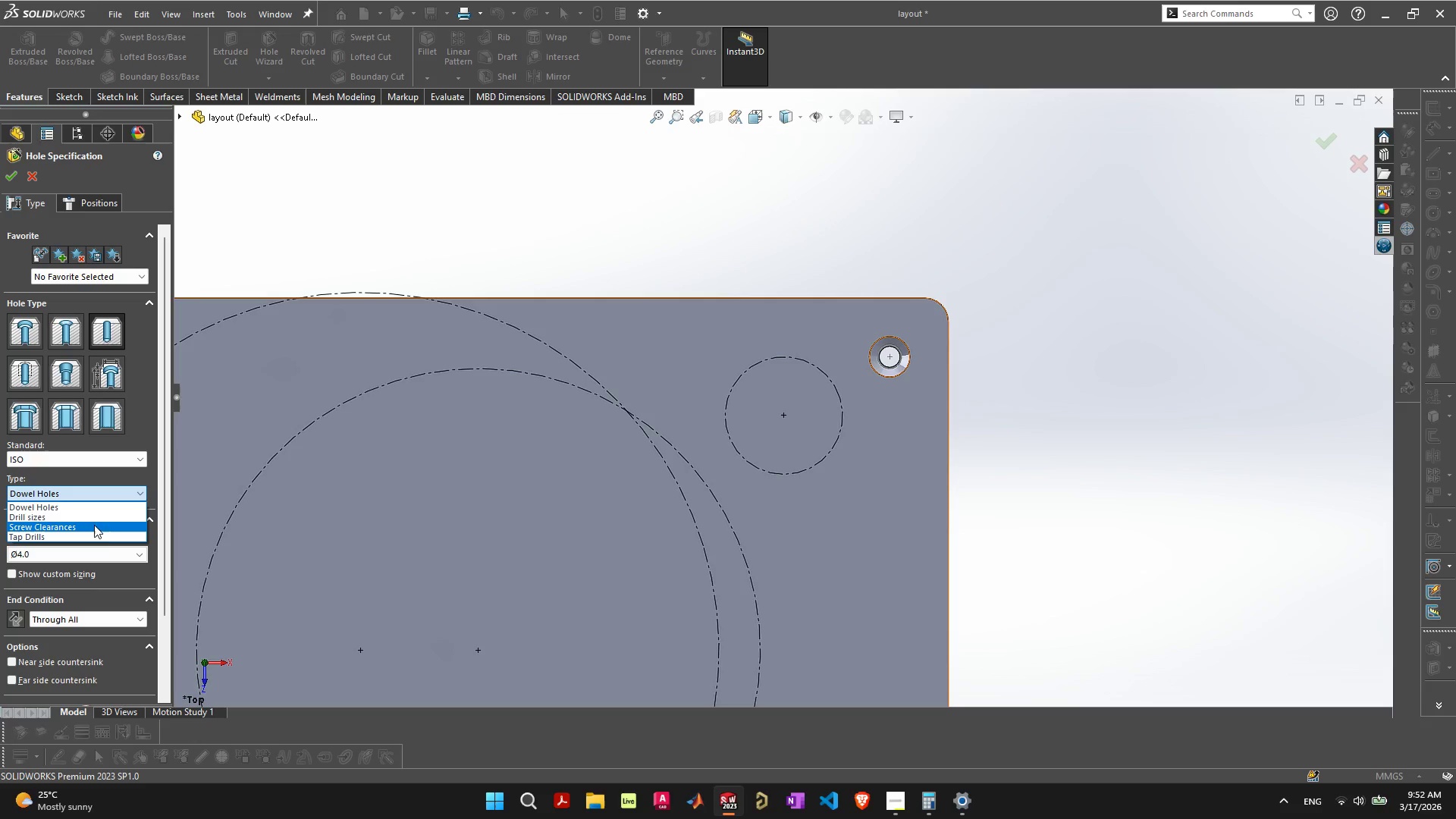 
left_click([86, 536])
 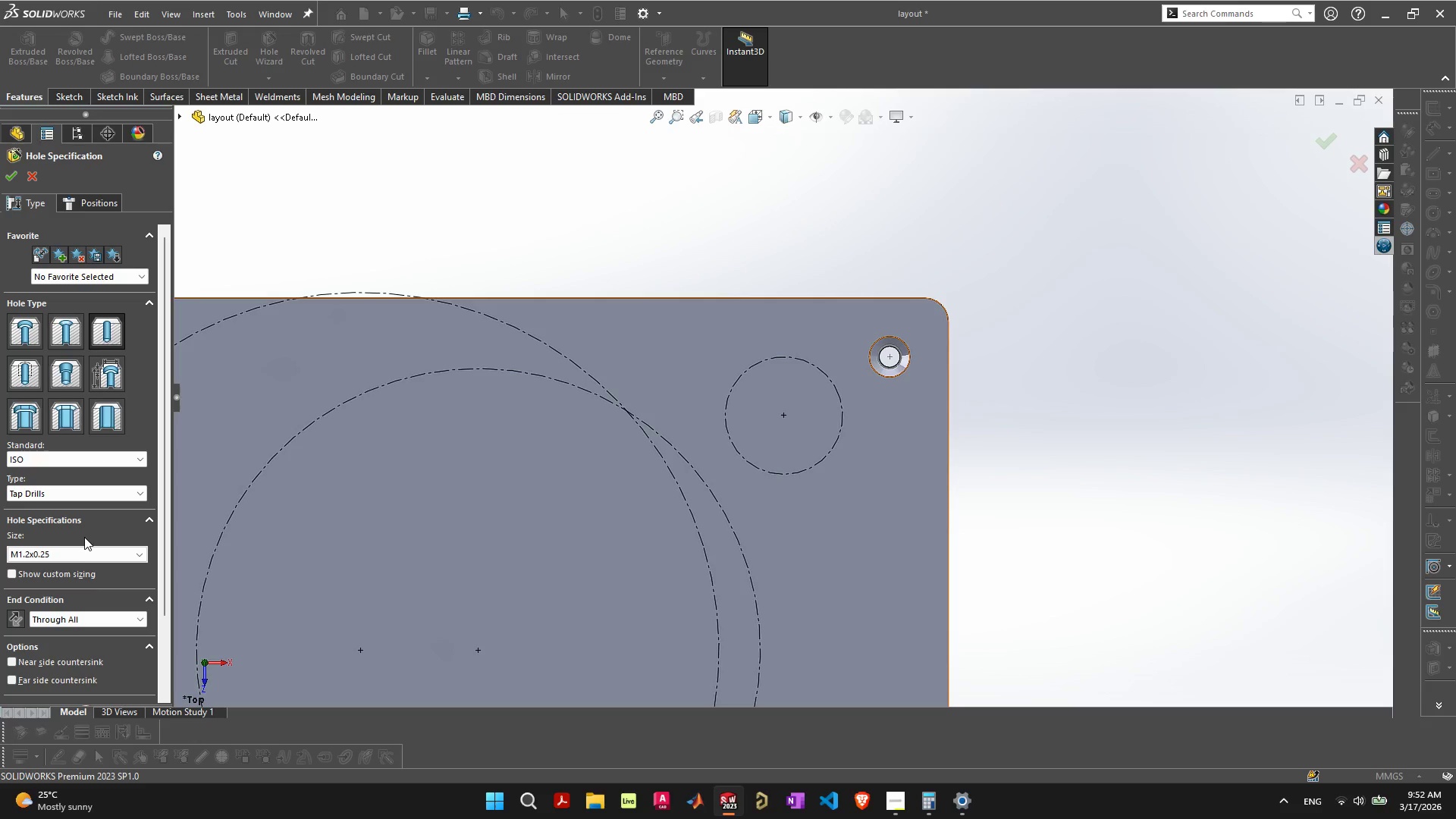 
left_click([82, 550])
 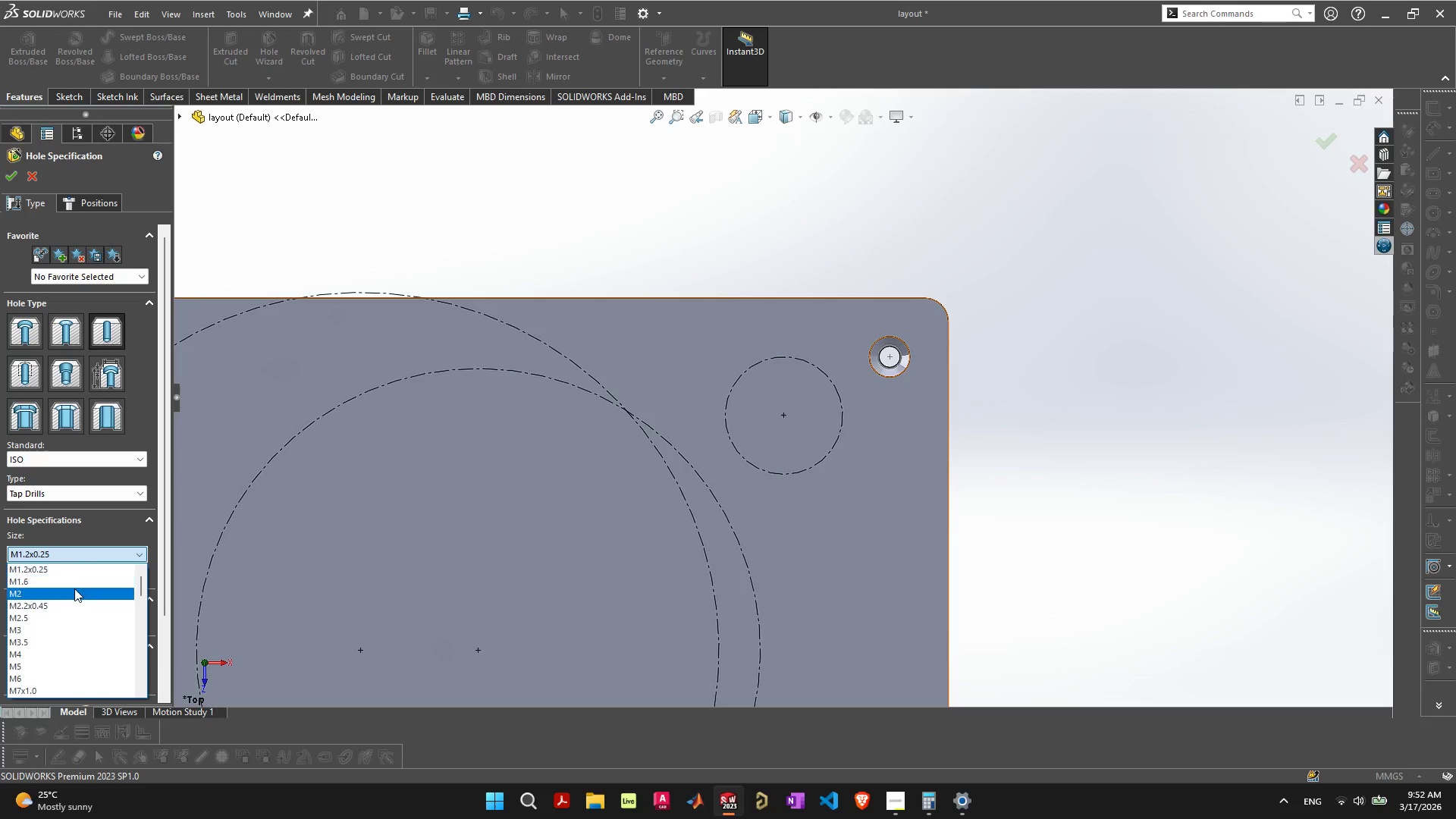 
left_click([74, 589])
 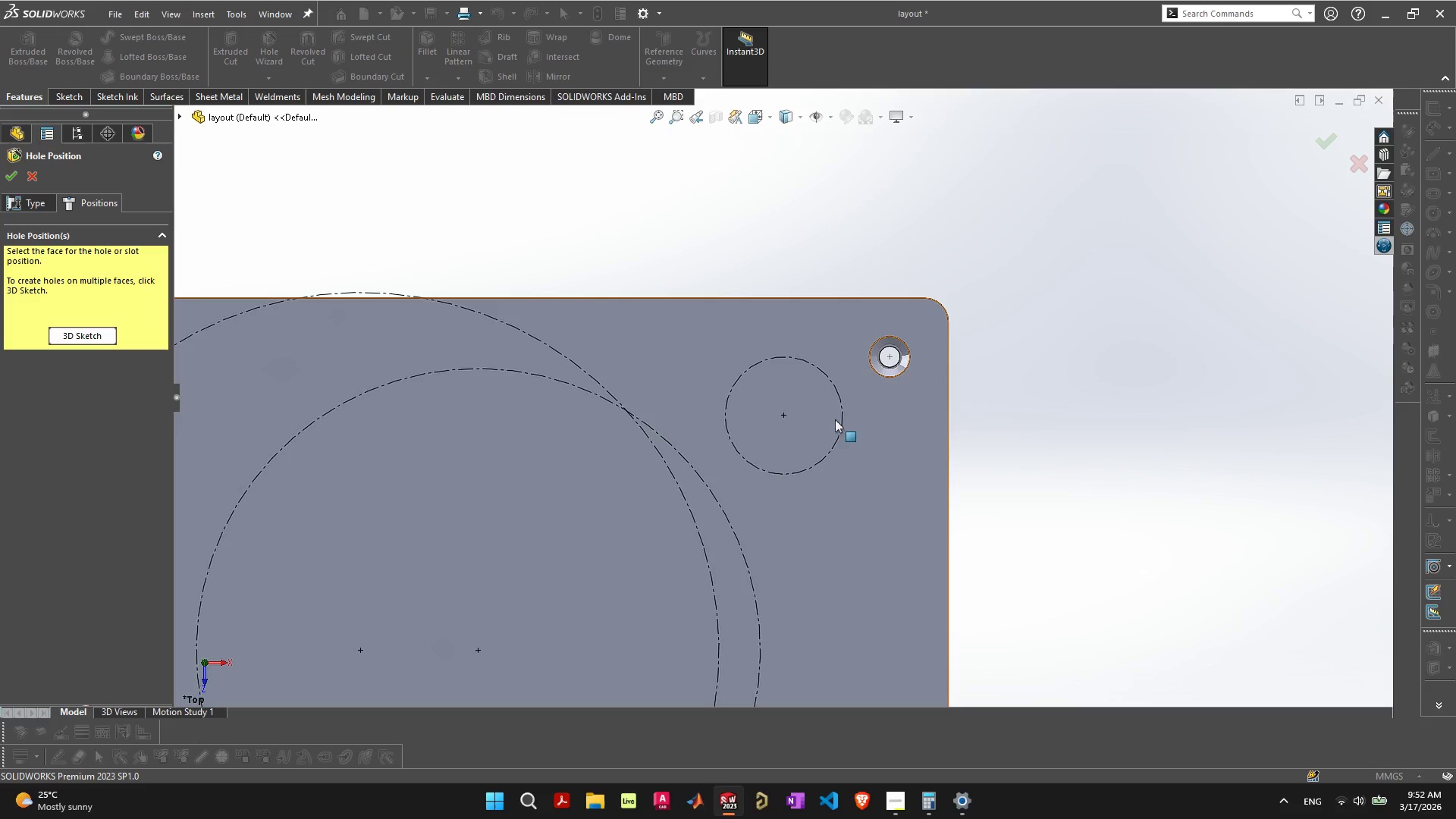 
left_click([100, 331])
 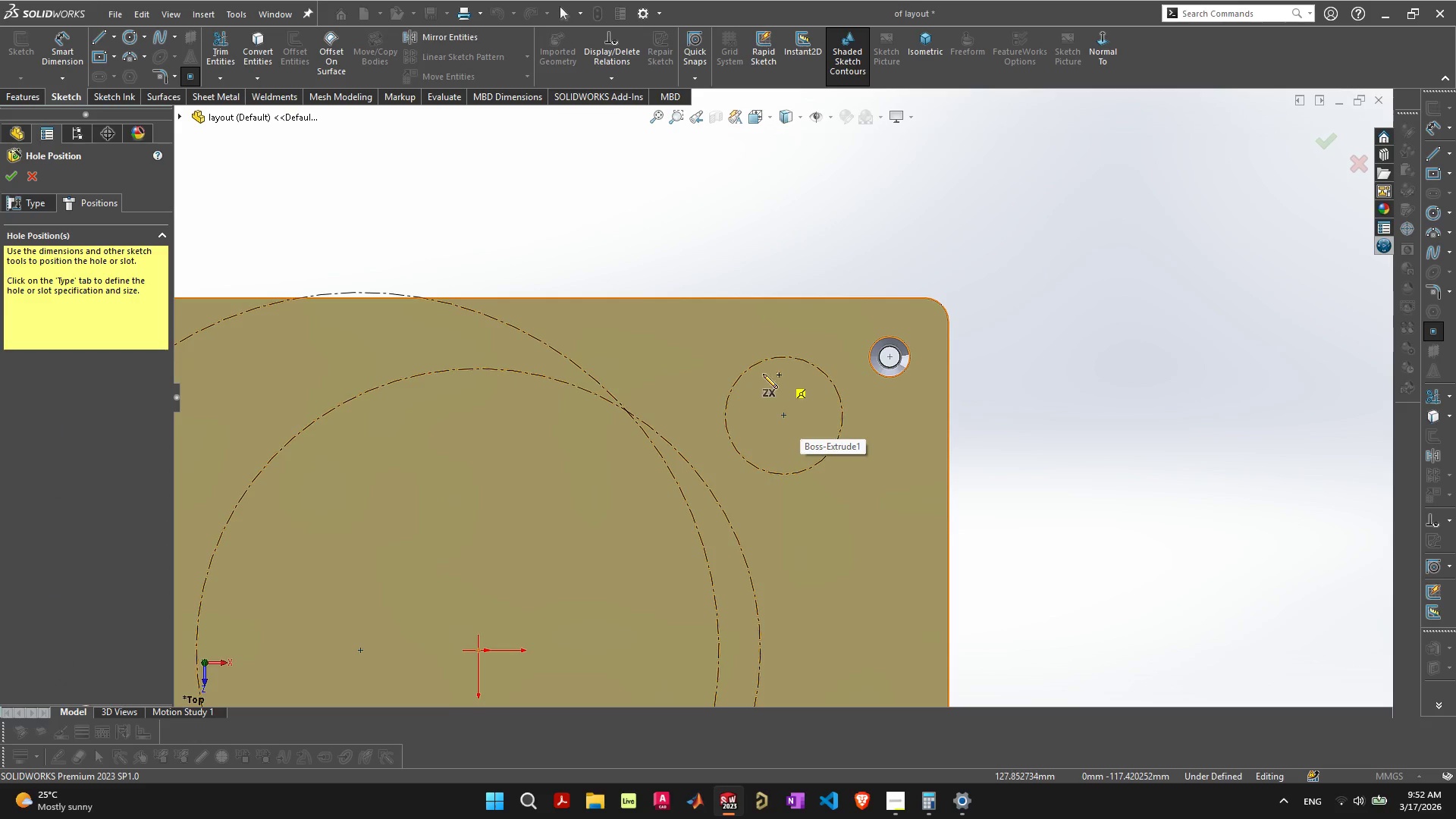 
left_click([49, 203])
 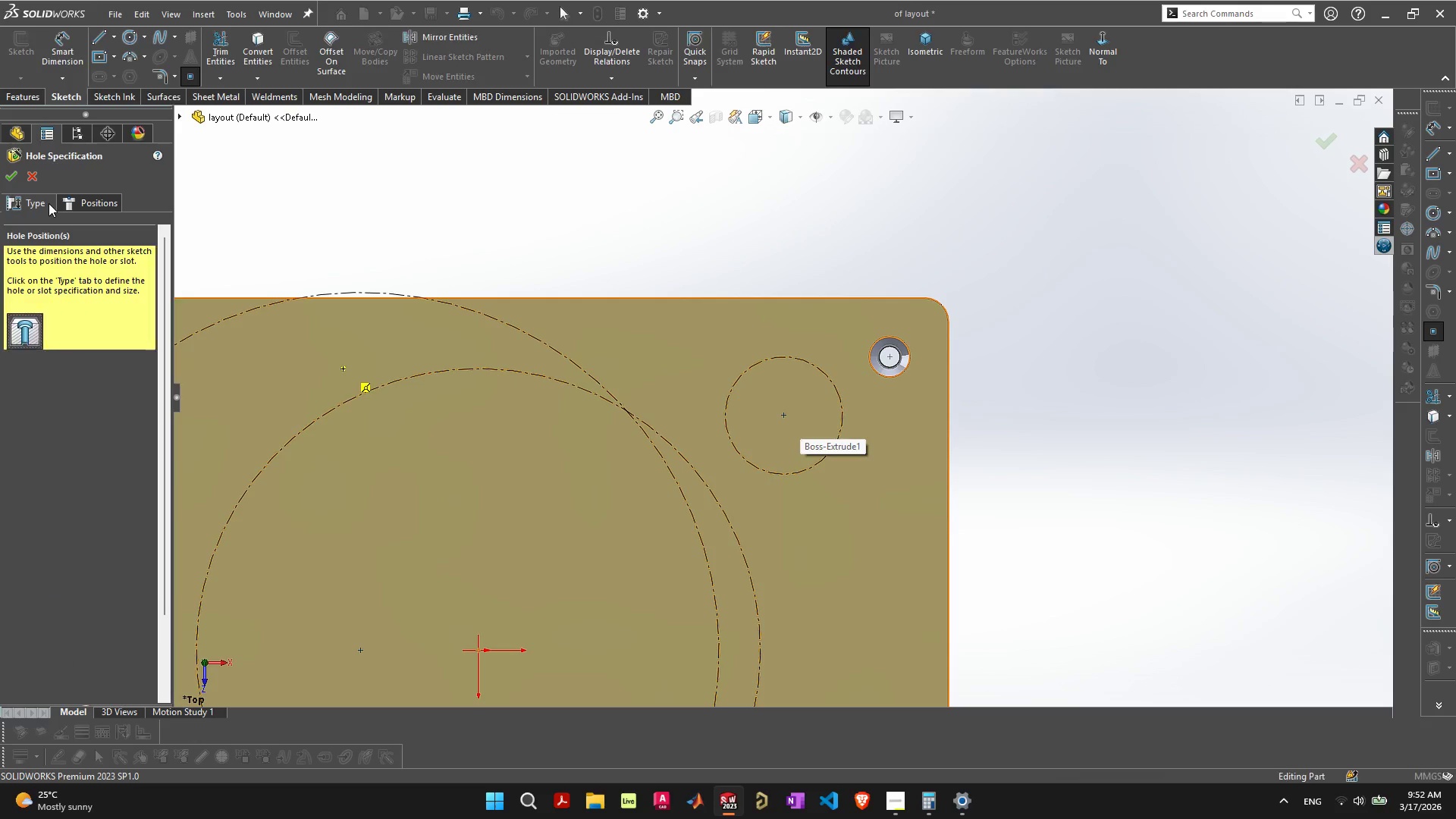 
mouse_move([80, 212])
 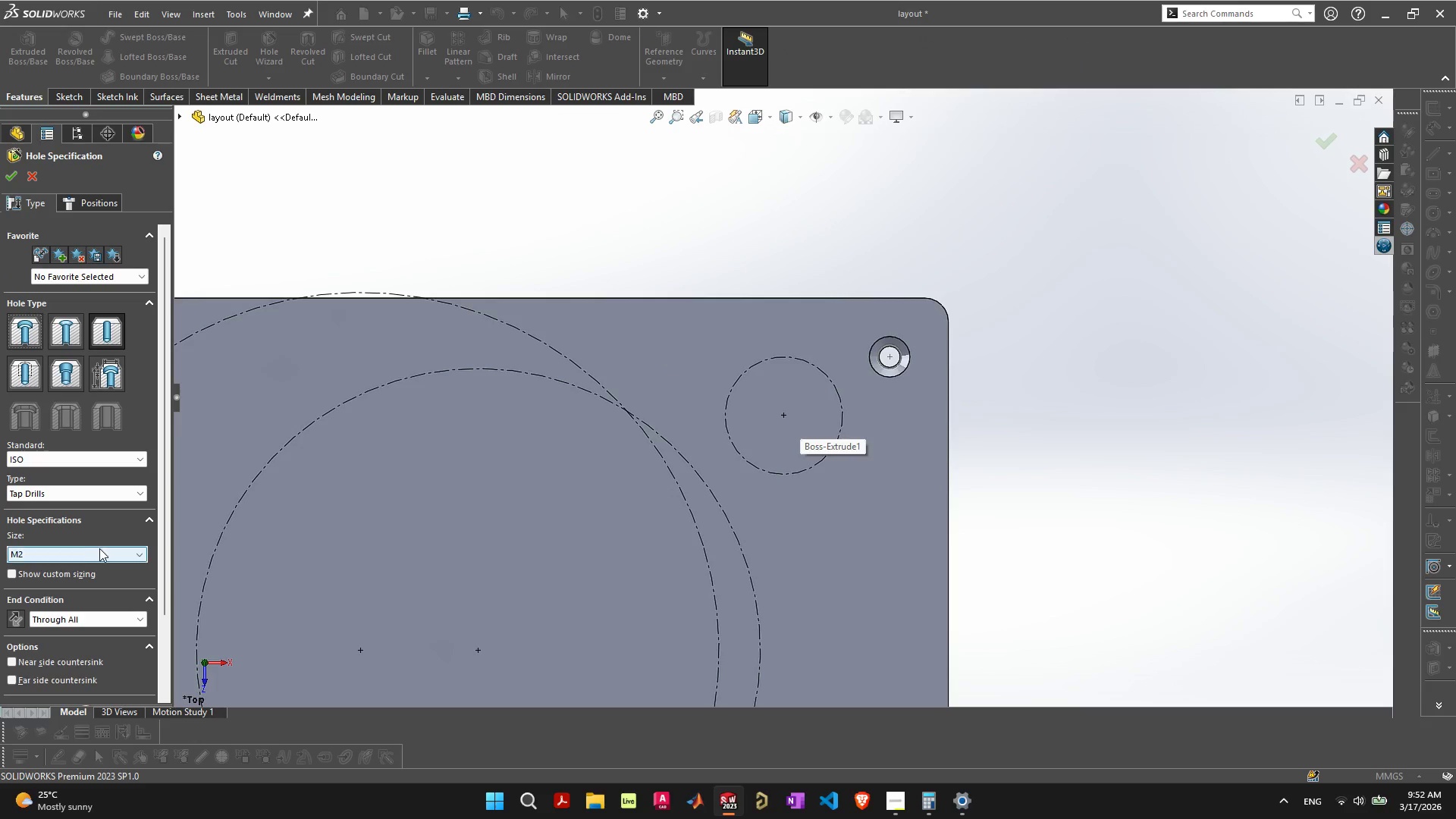 
left_click([99, 548])
 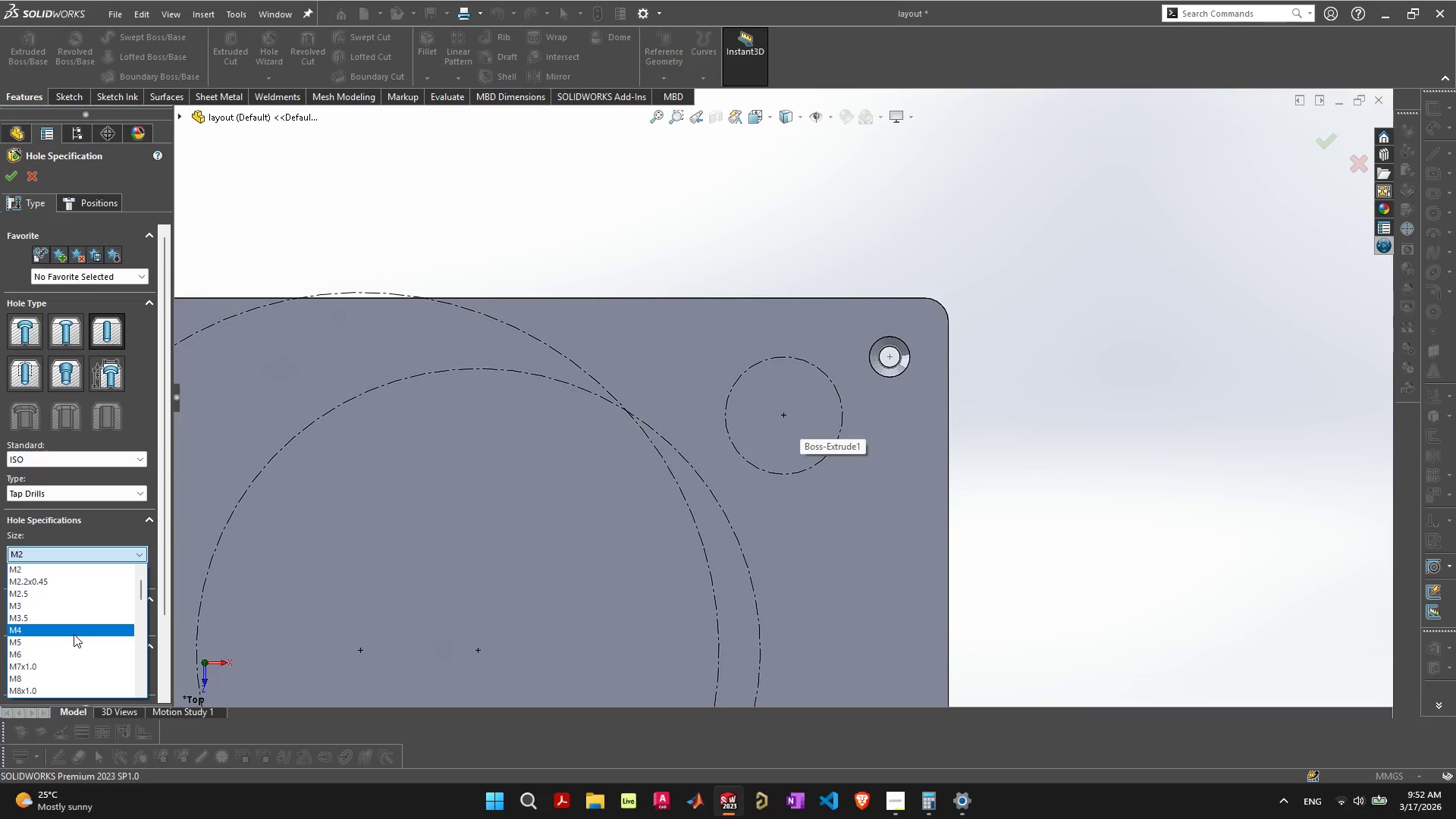 
left_click([73, 642])
 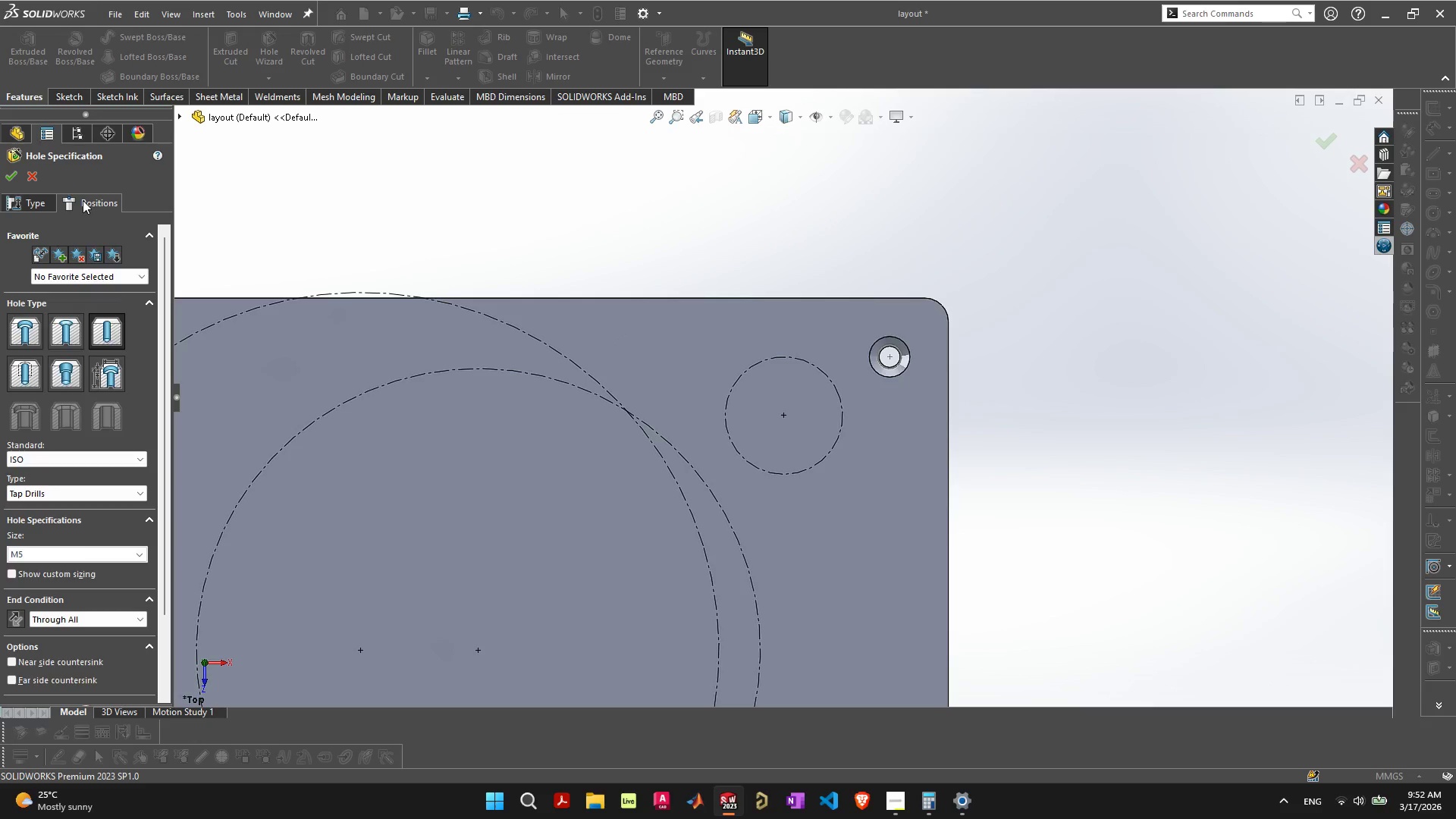 
left_click([86, 333])
 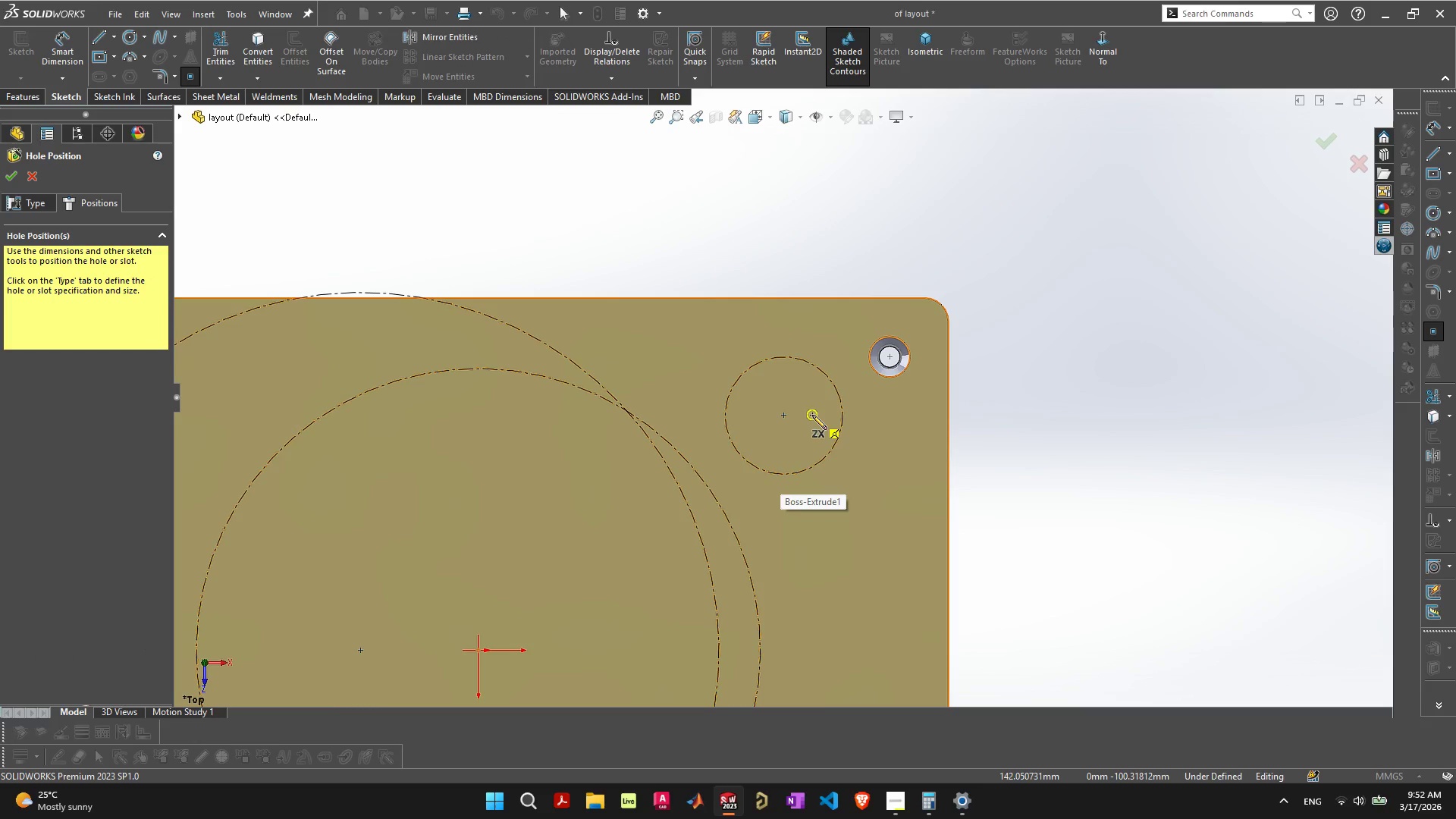 
wait(7.27)
 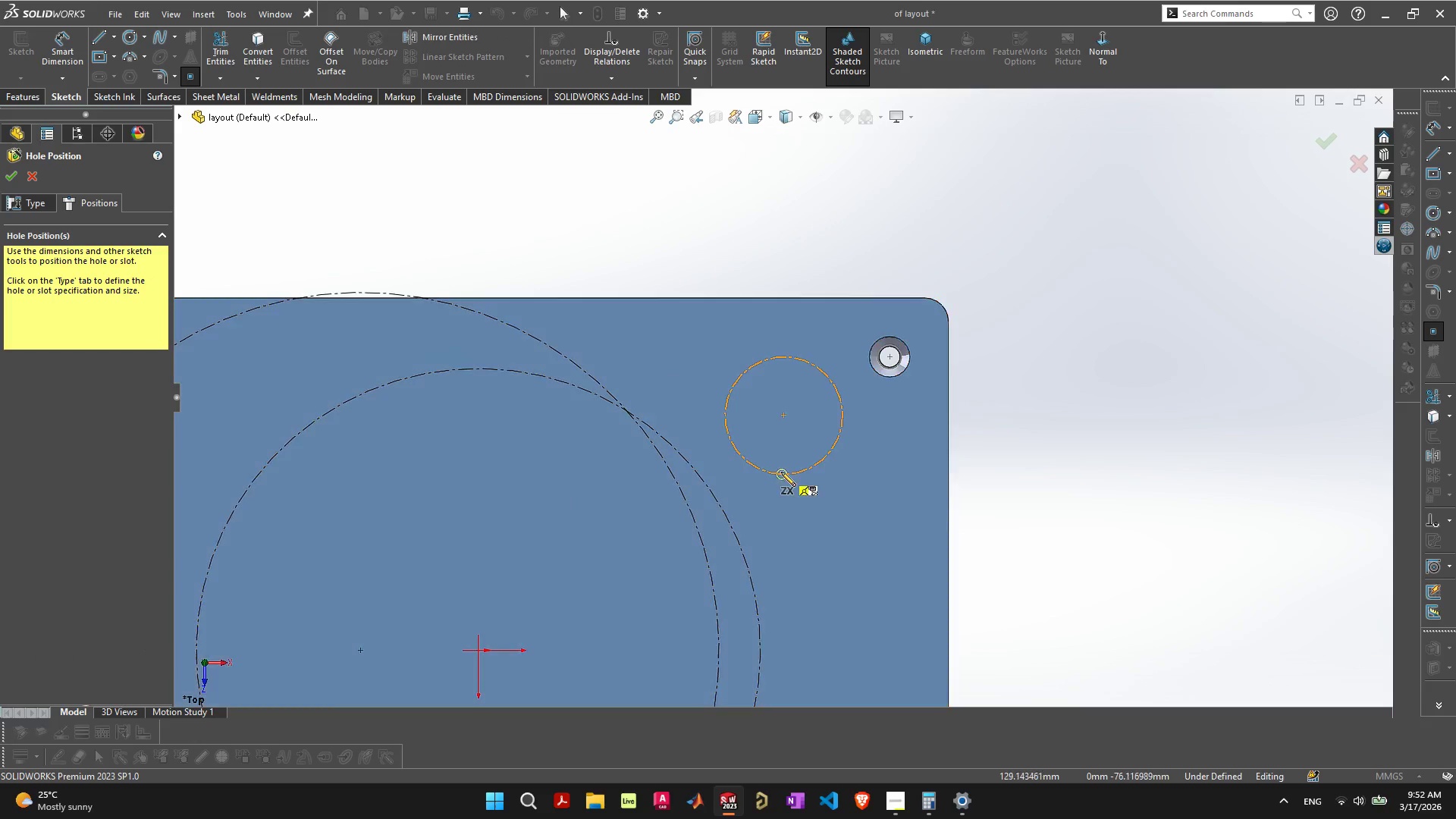 
left_click([842, 415])
 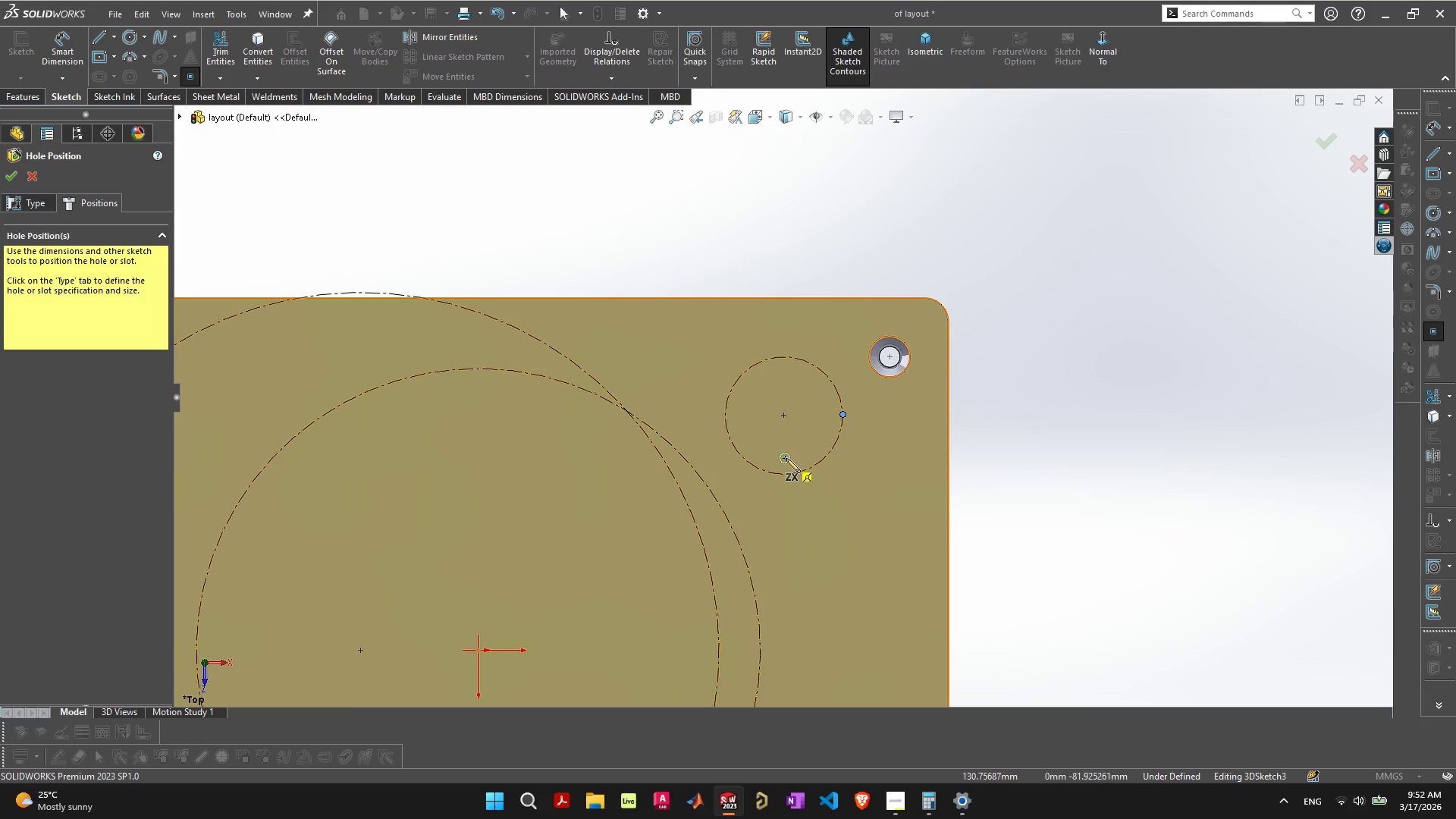 
wait(11.44)
 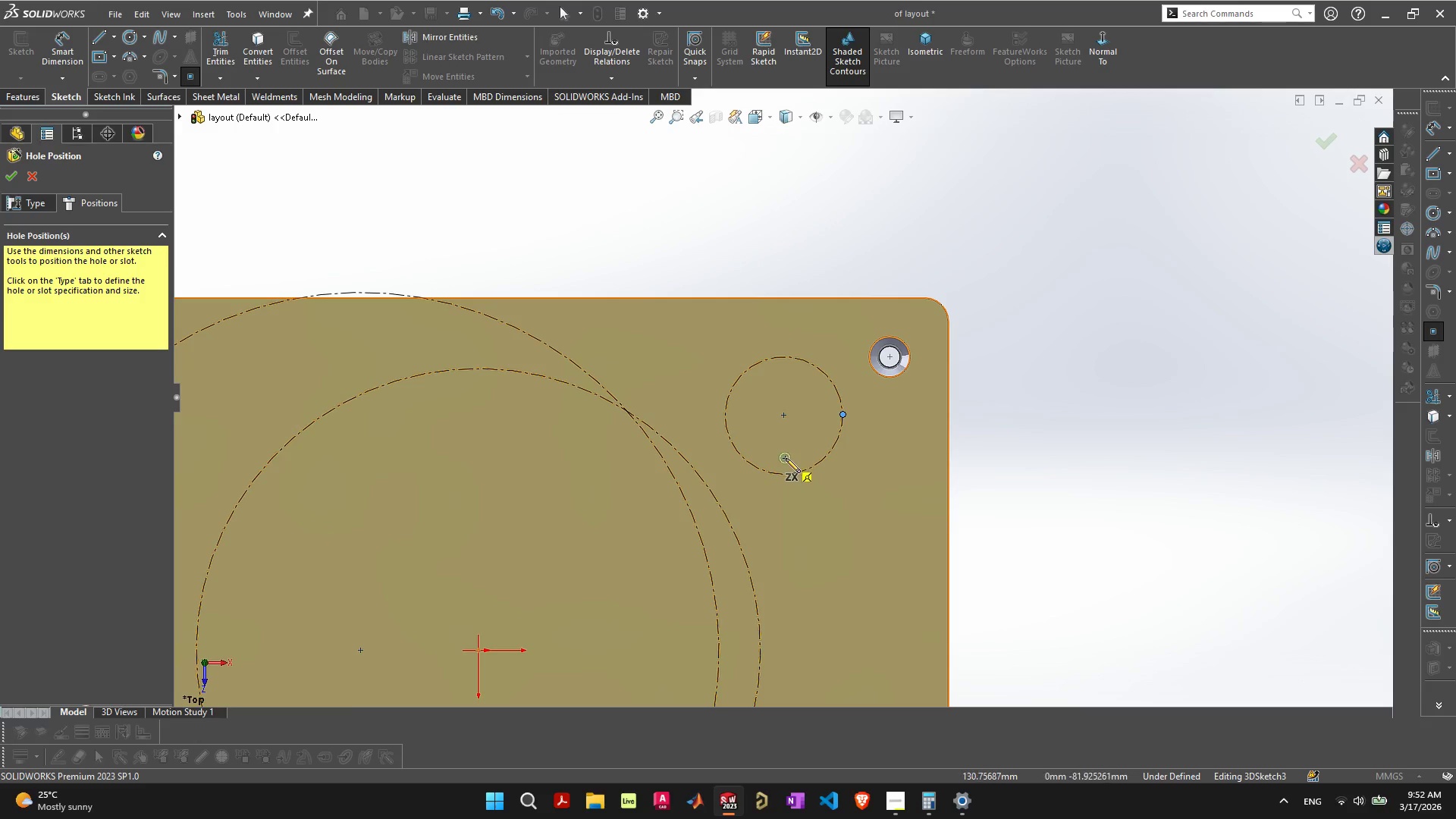 
right_click([859, 419])
 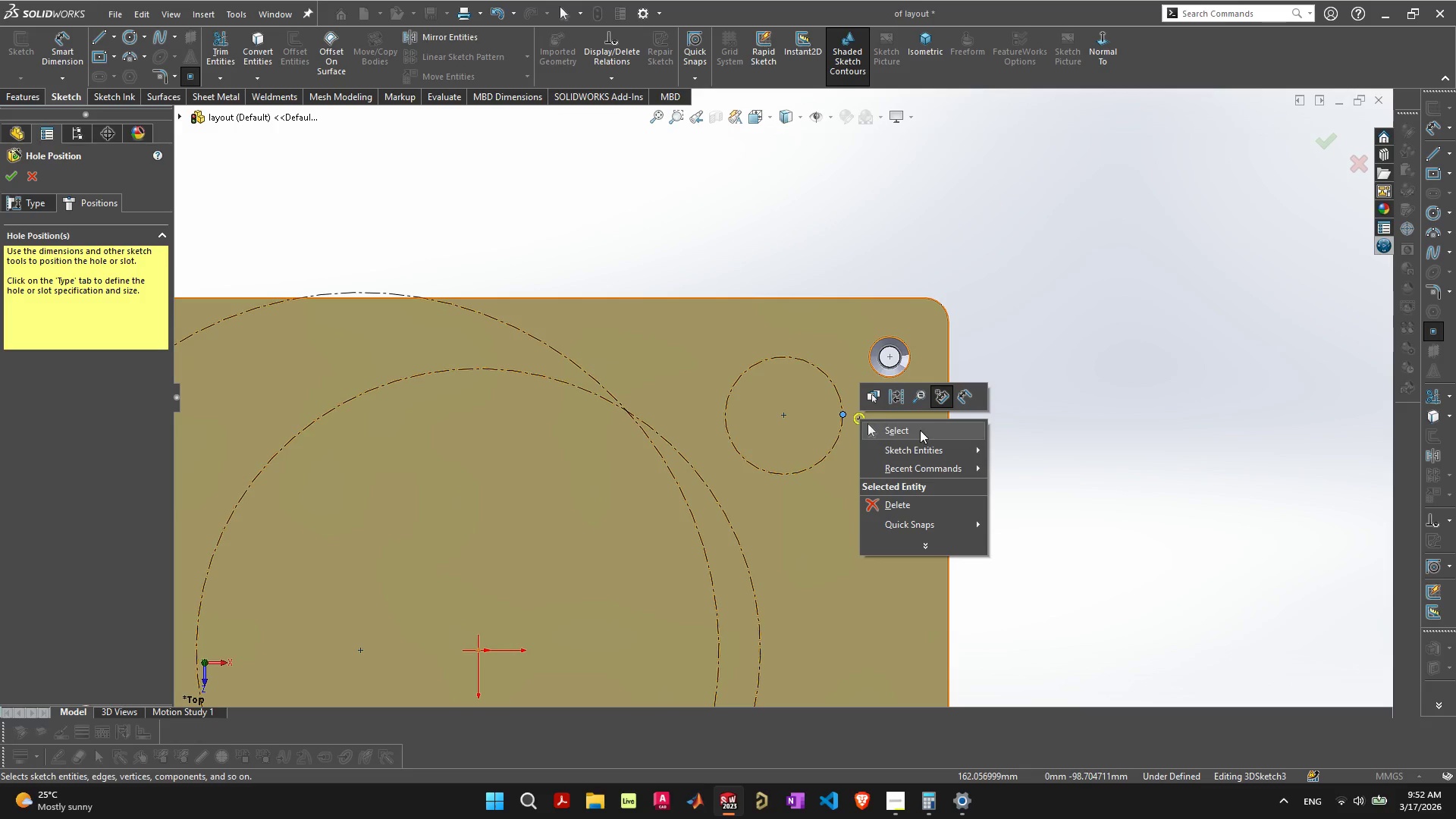 
left_click([920, 430])
 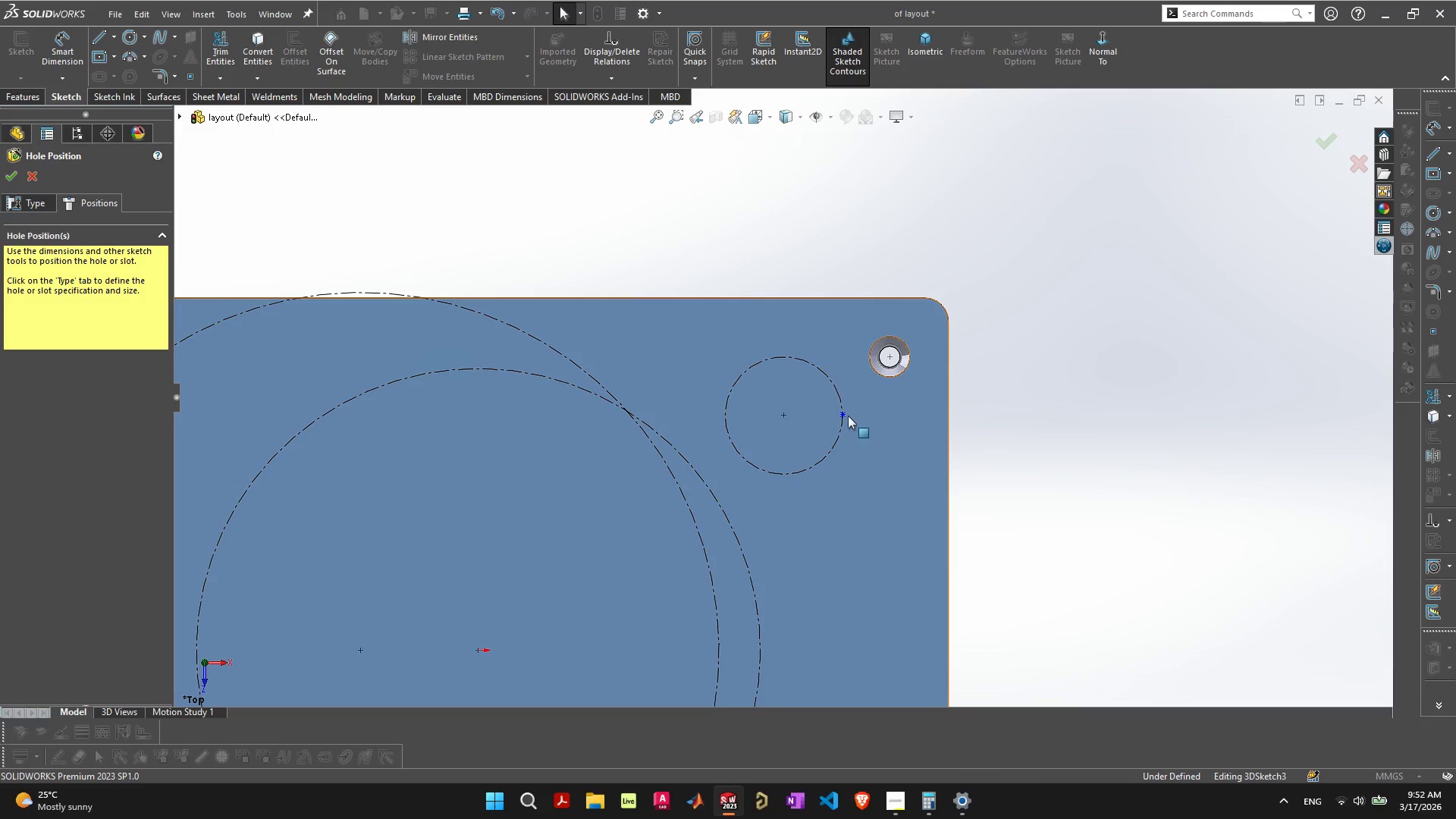 
left_click([844, 413])
 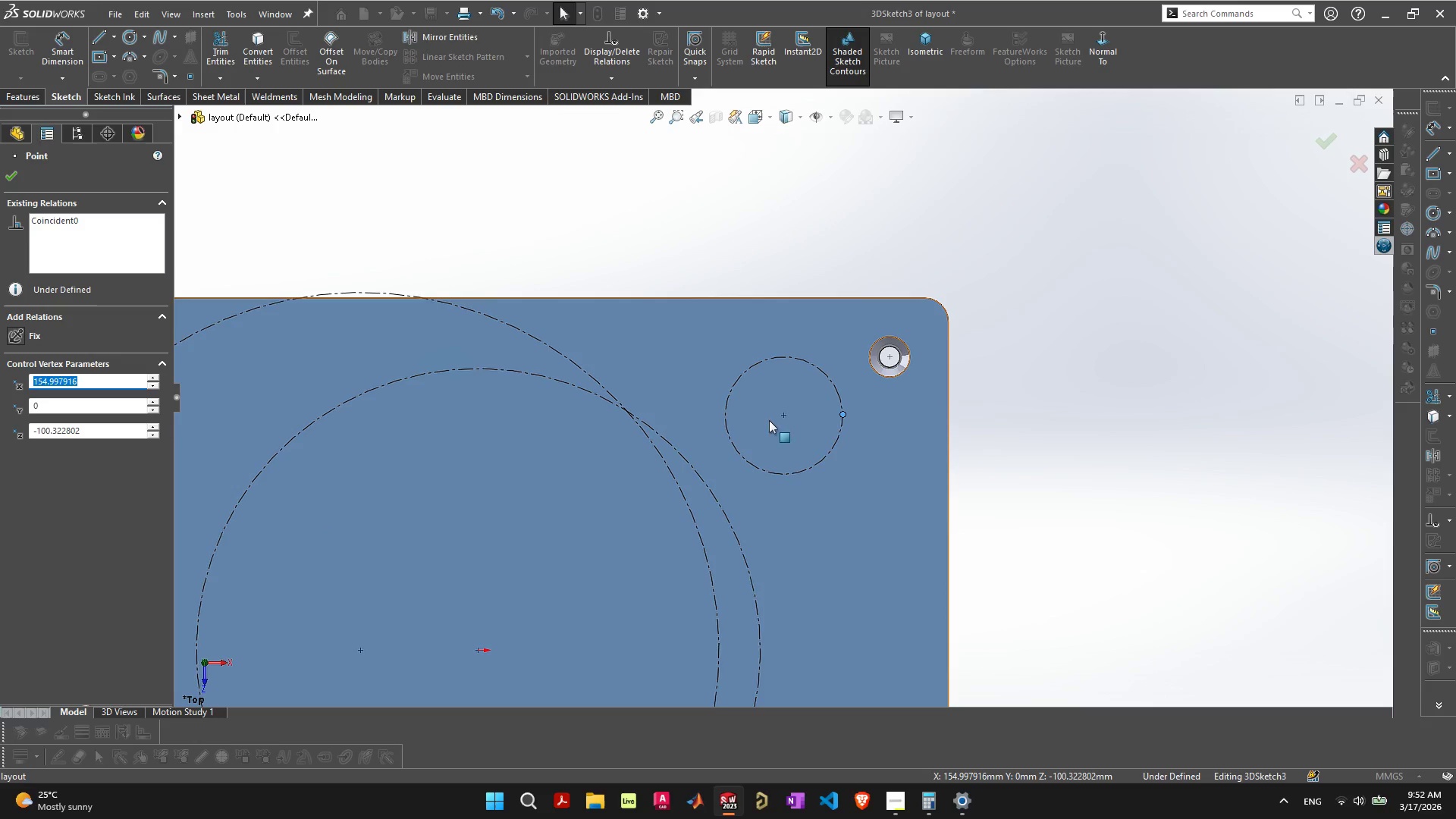 
hold_key(key=ShiftLeft, duration=0.7)
left_click([783, 416])
 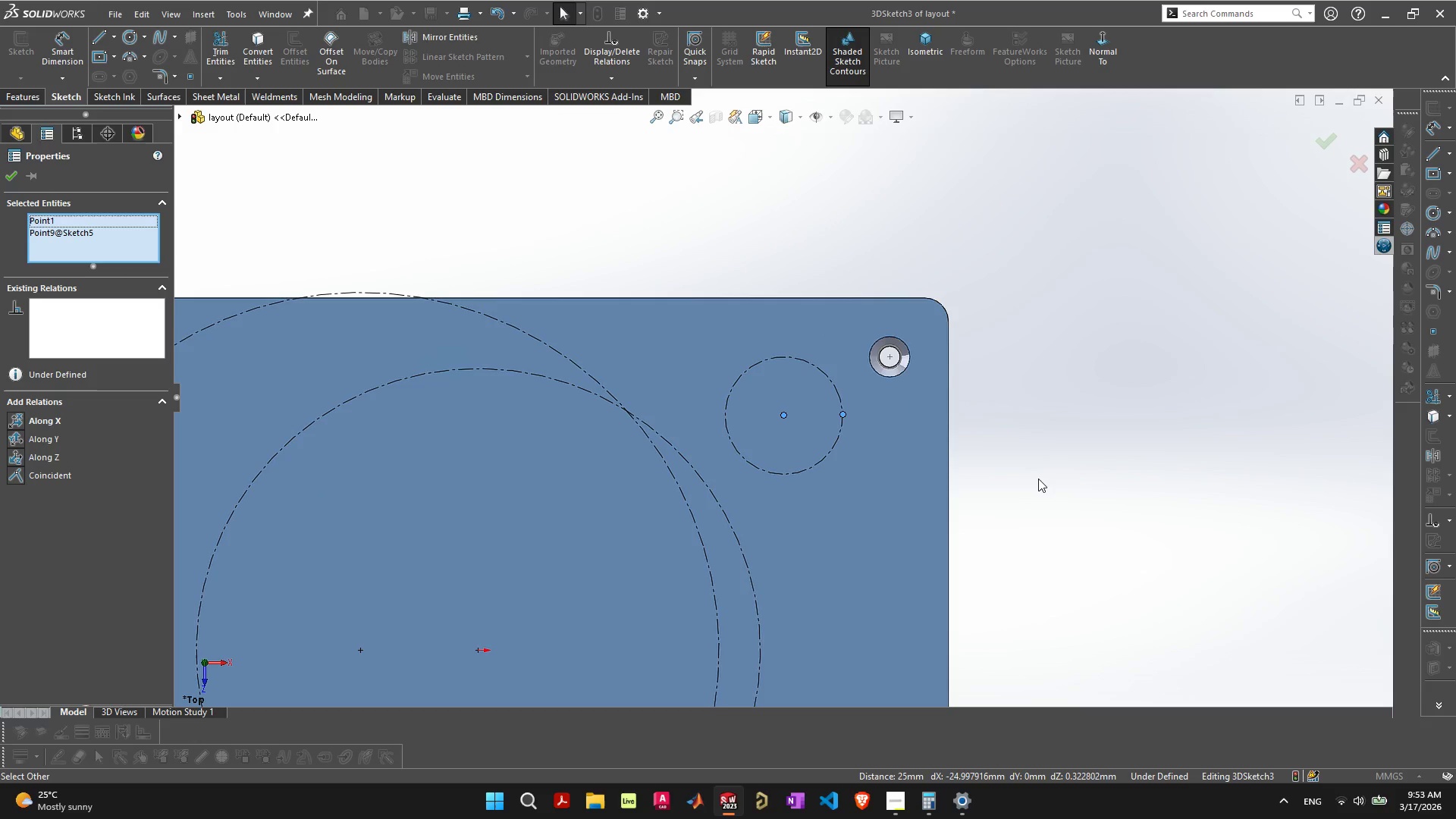 
wait(15.39)
 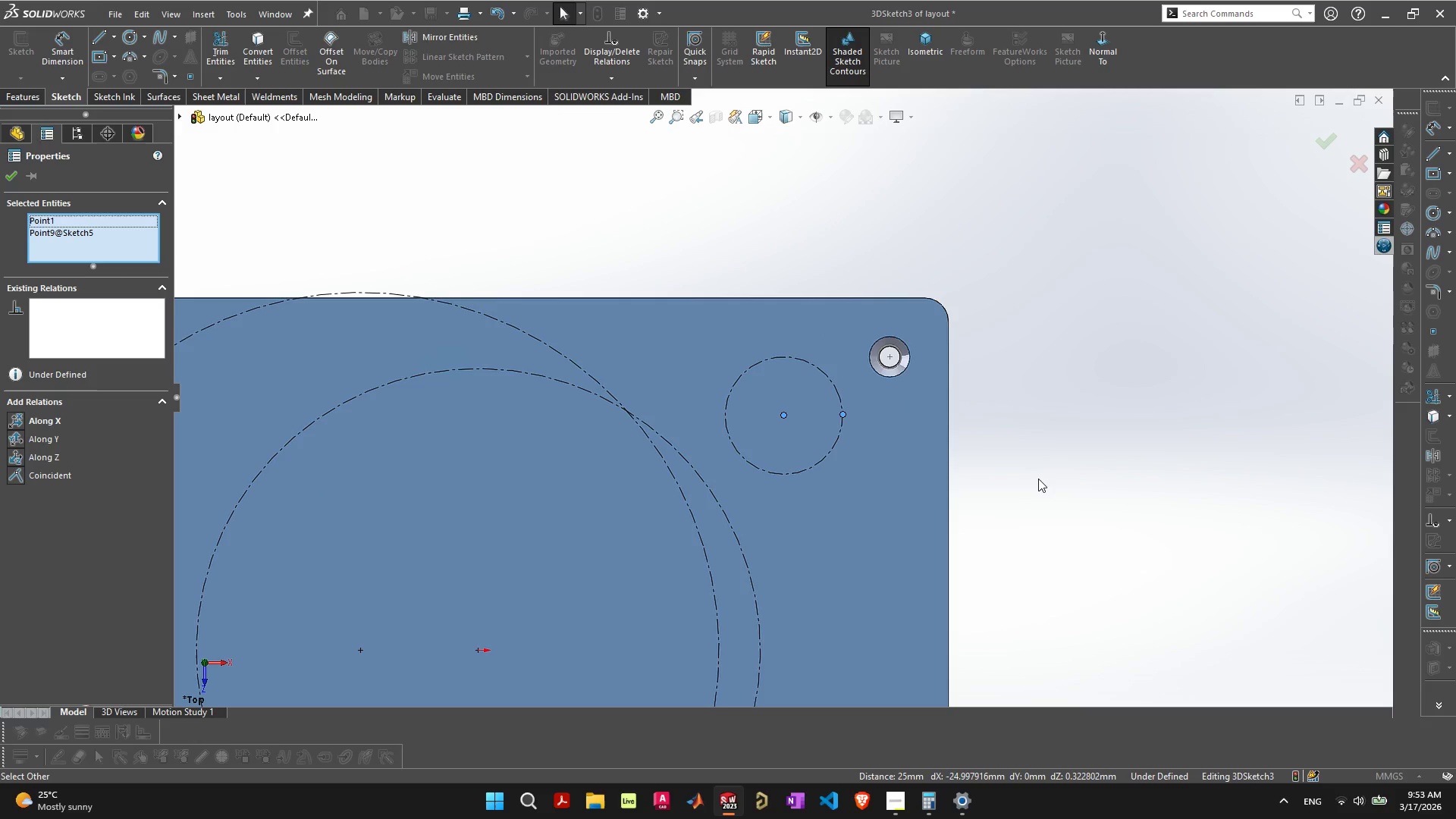 
left_click([37, 423])
 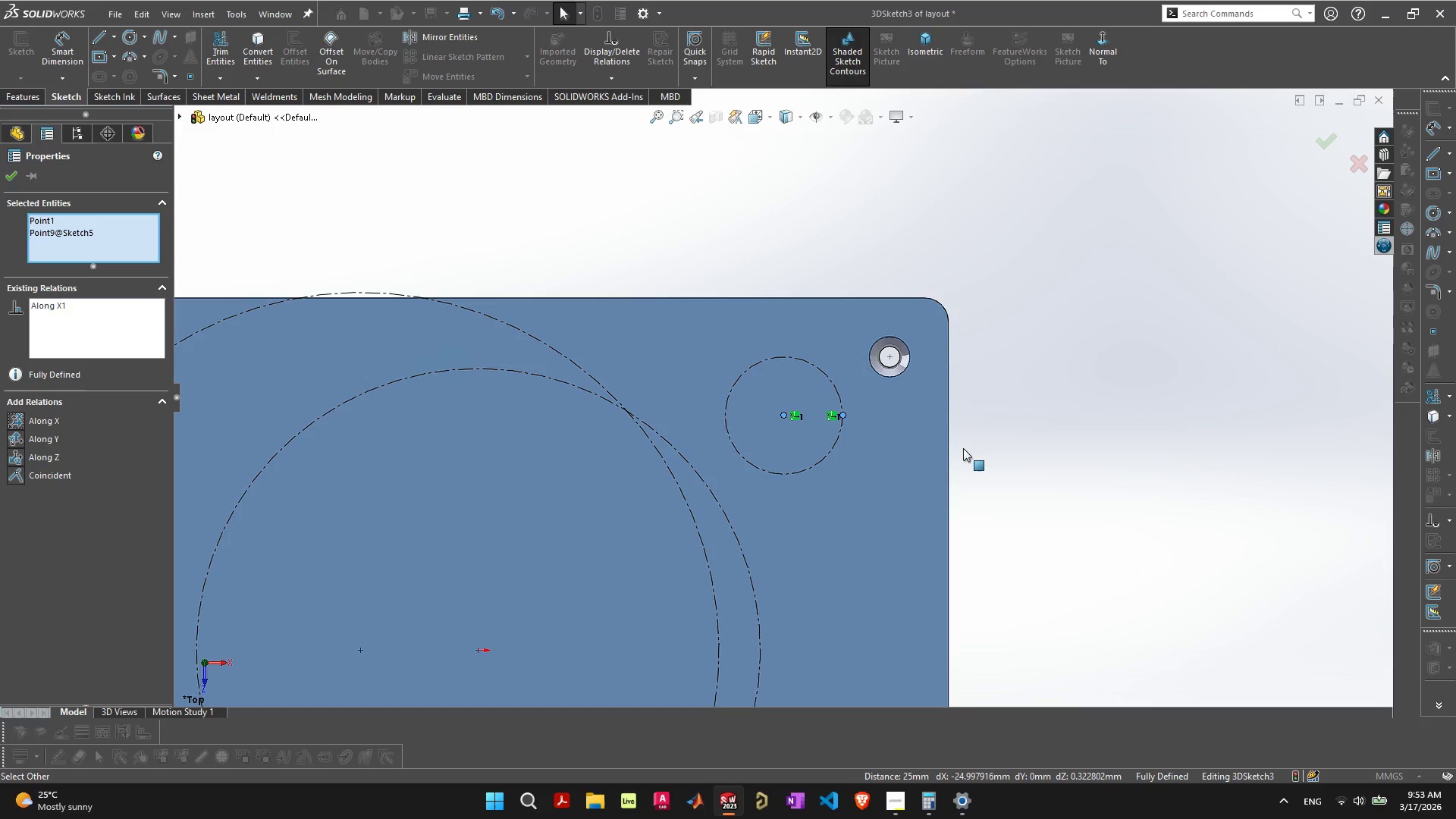 
left_click([1078, 472])
 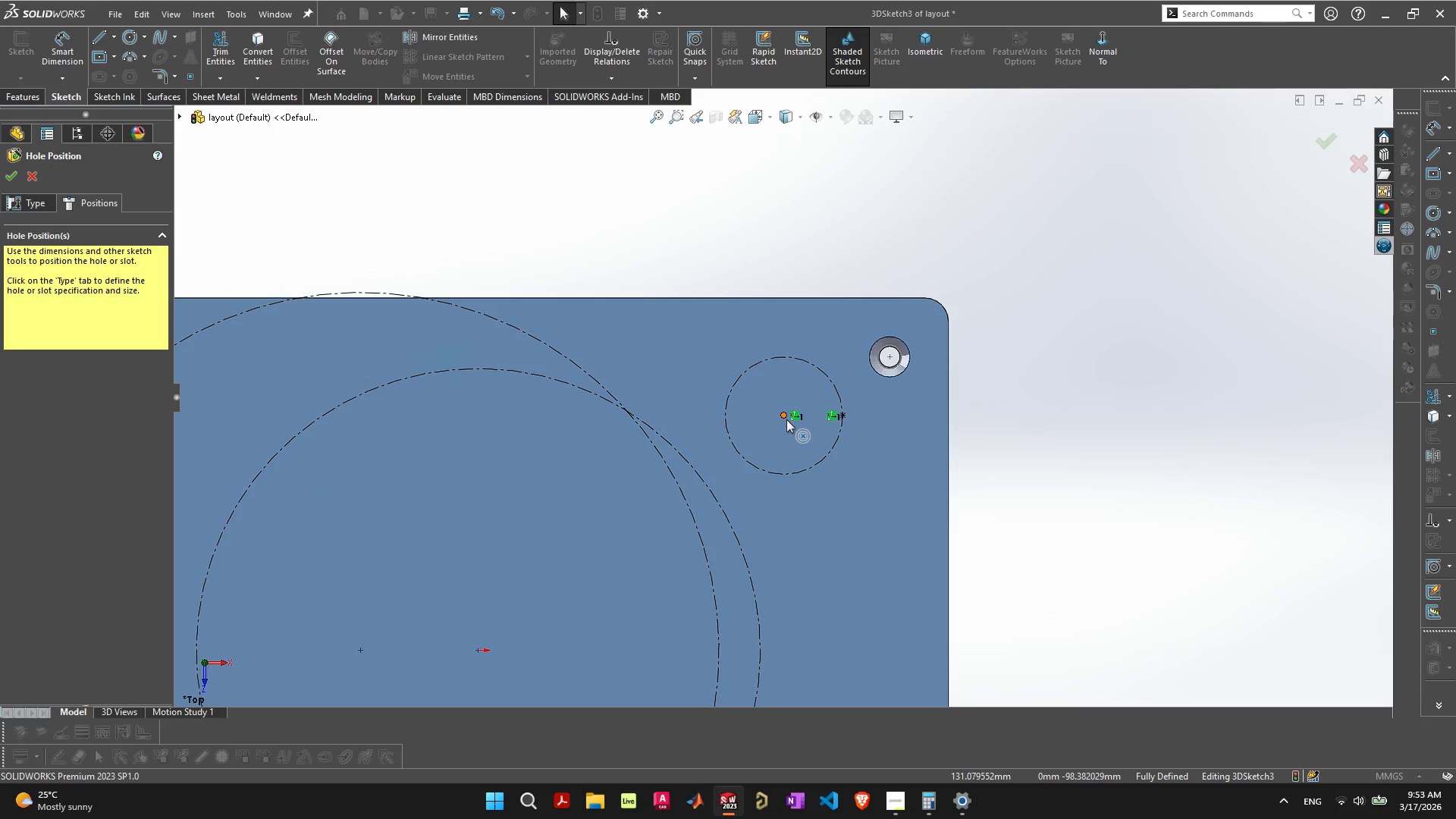 
left_click([784, 416])
 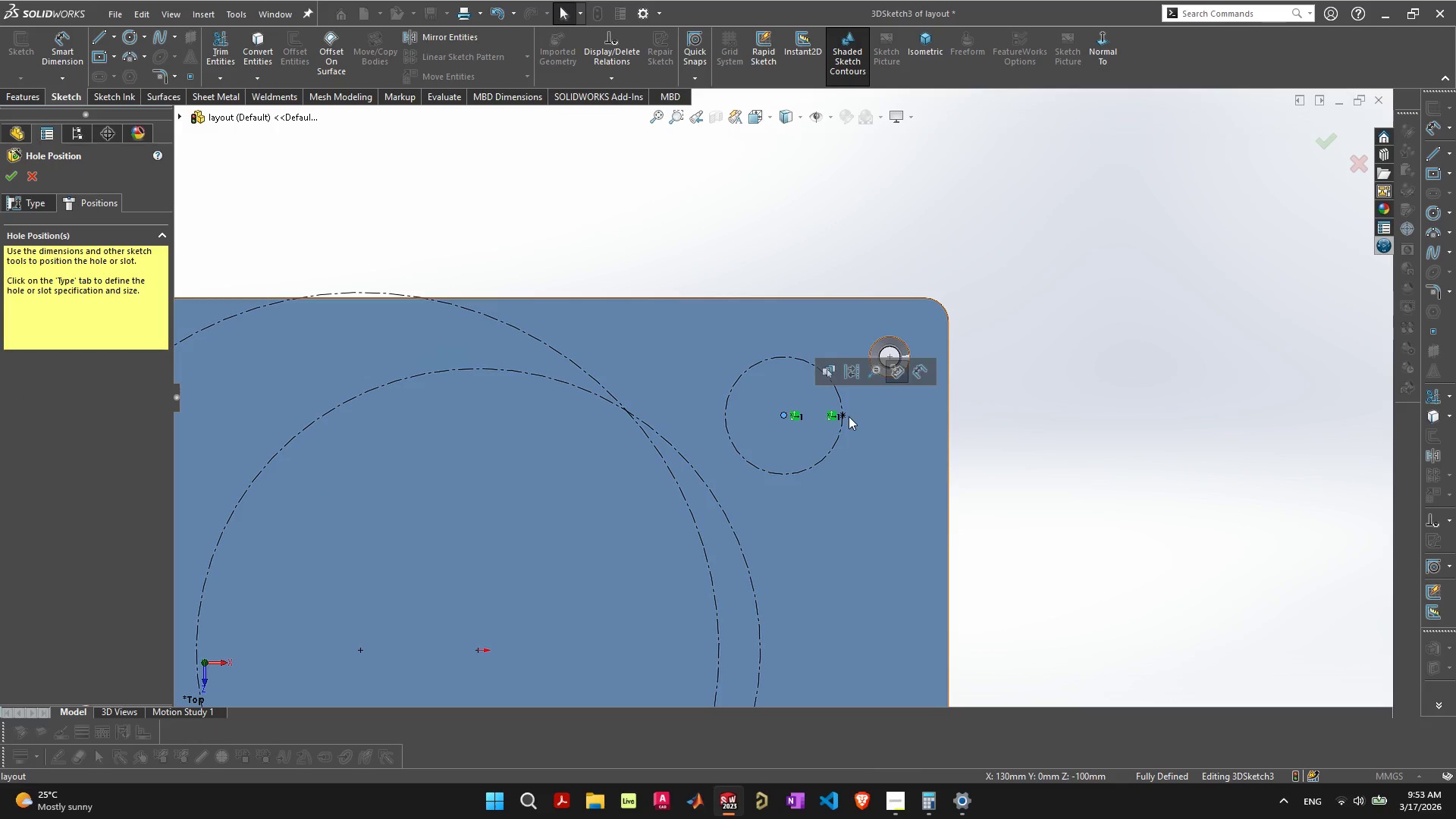 
hold_key(key=ShiftLeft, duration=0.62)
left_click([845, 416])
 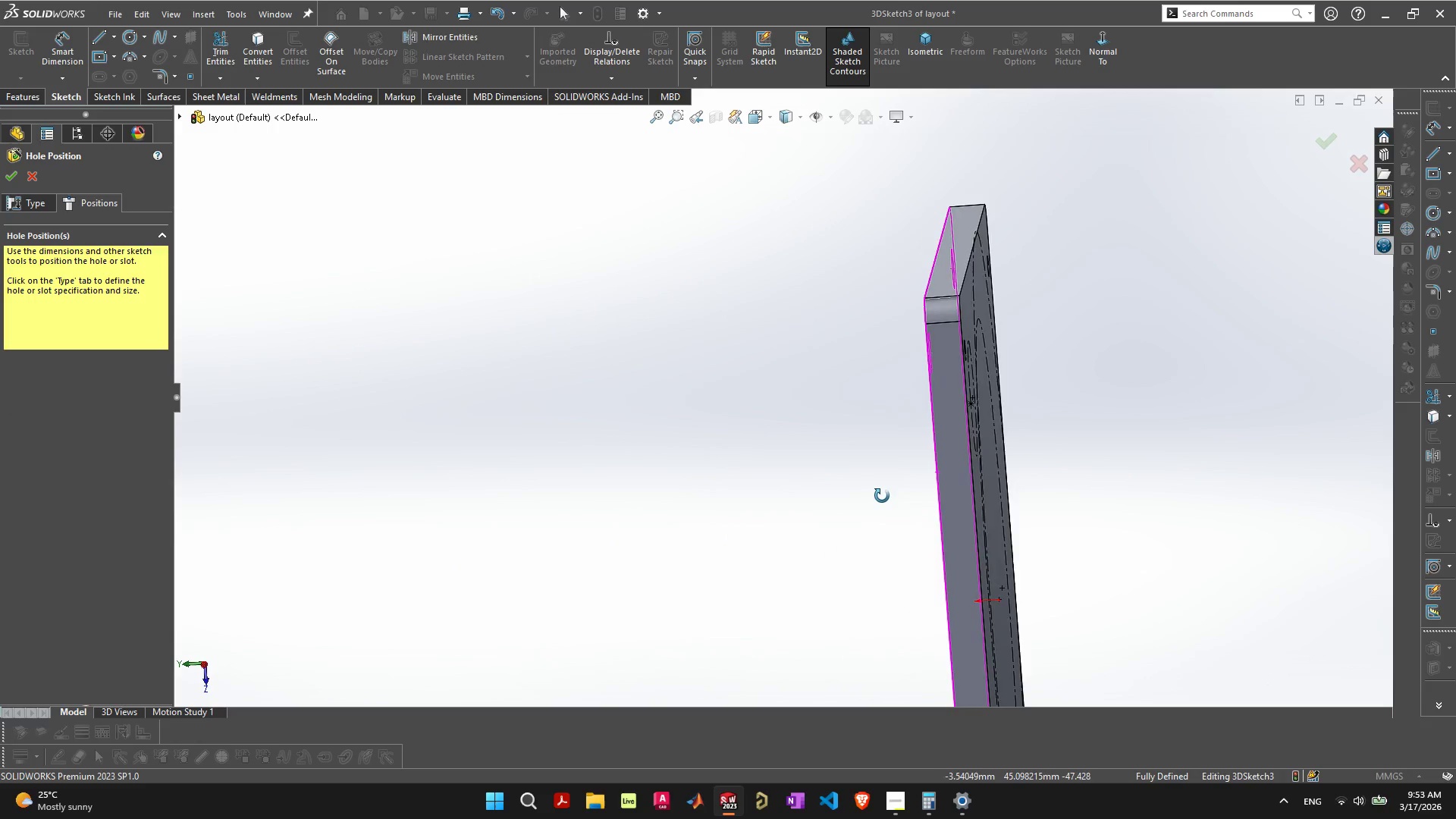 
wait(9.19)
 